 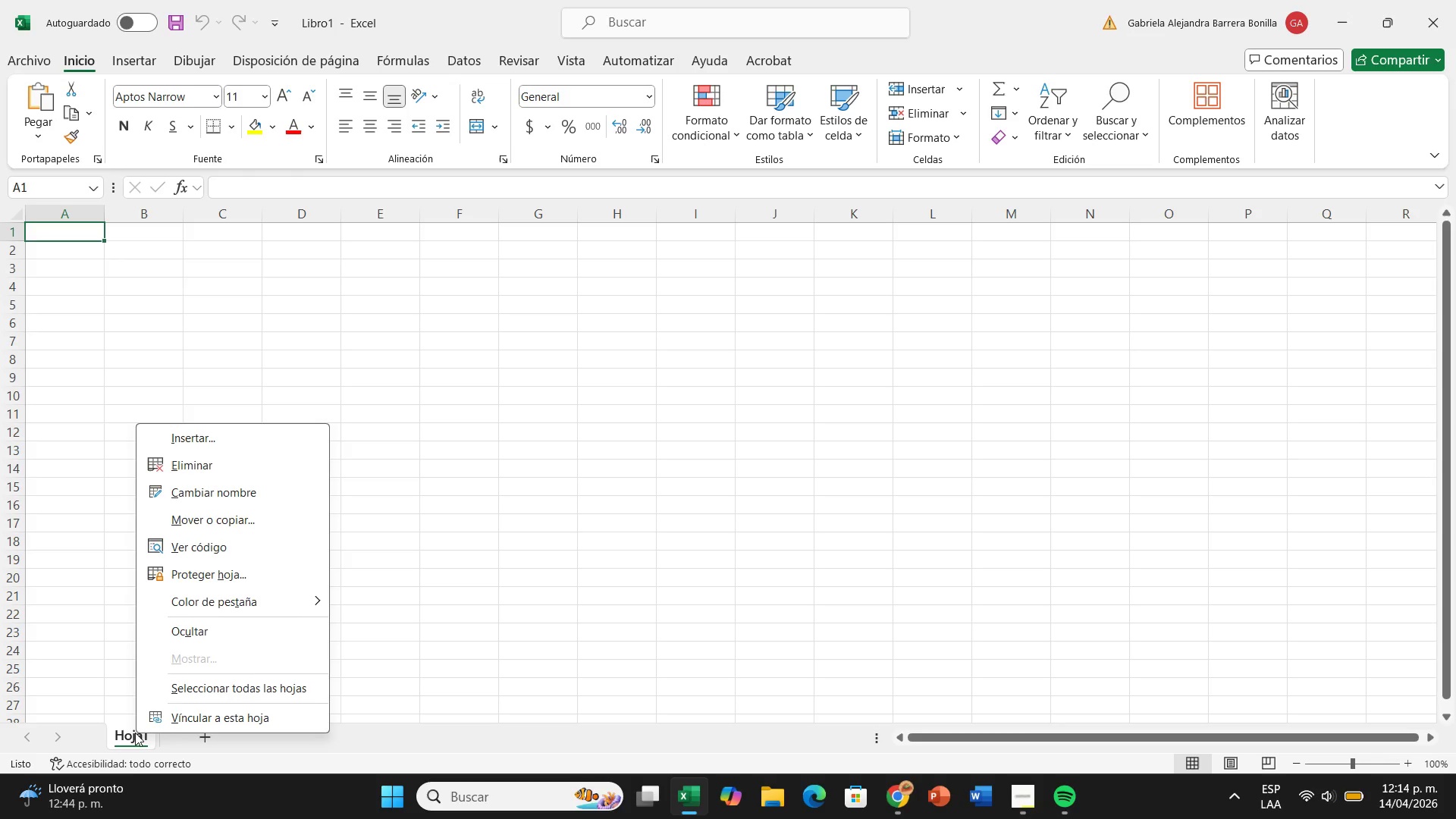 
left_click([305, 494])
 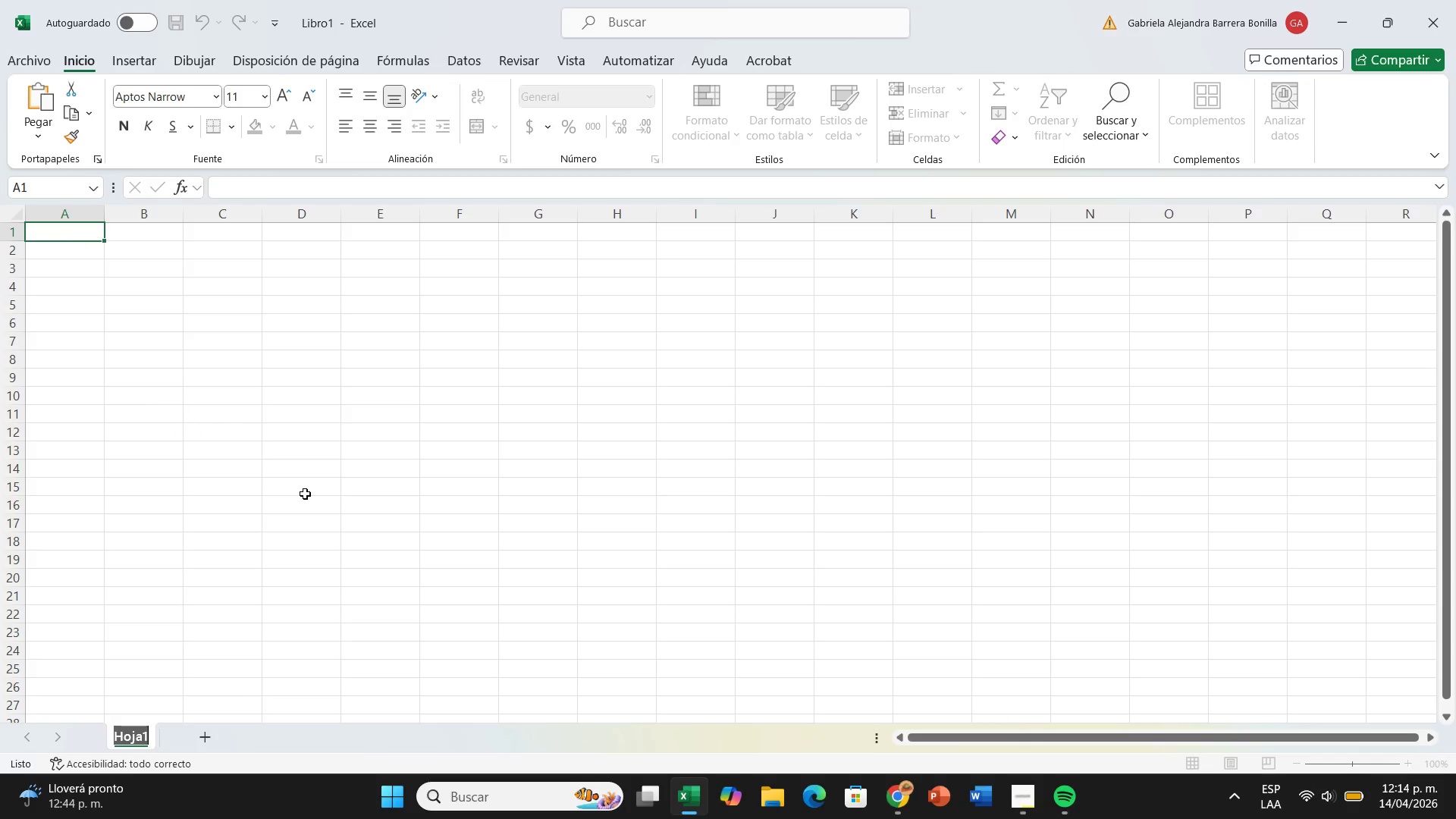 
key(Backspace)
type(DB INVESTIGATION)
 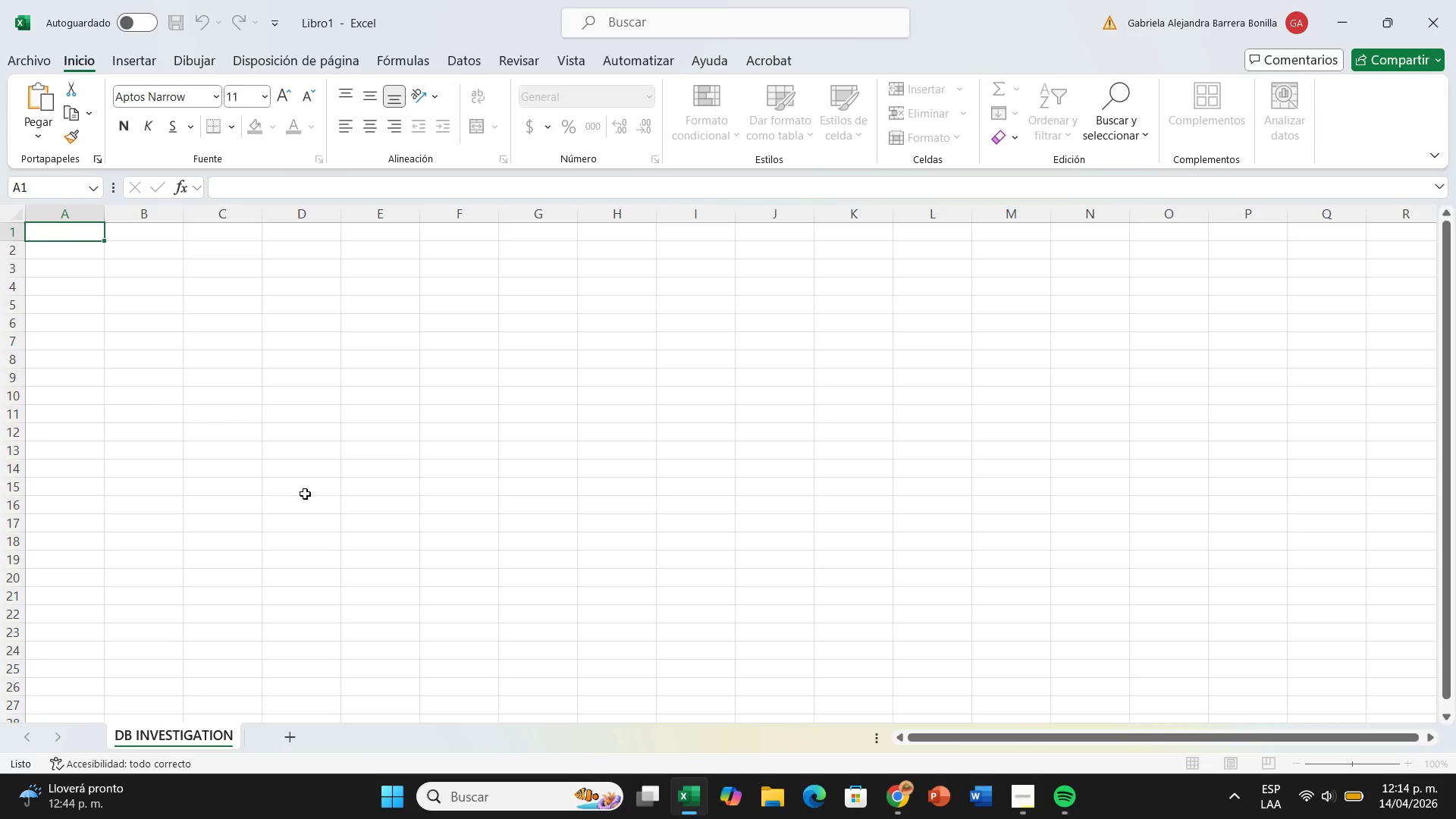 
key(Enter)
 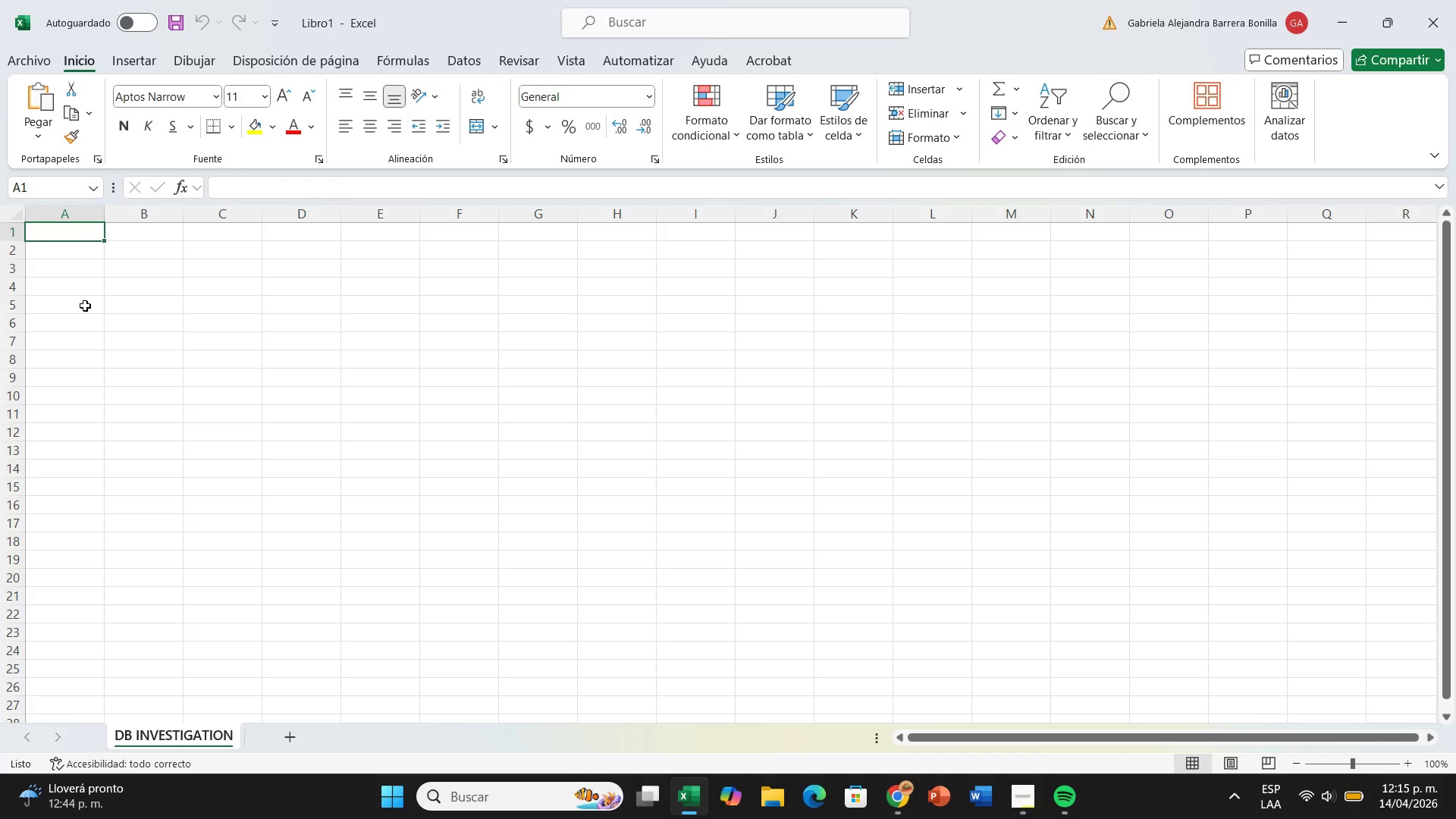 
wait(56.34)
 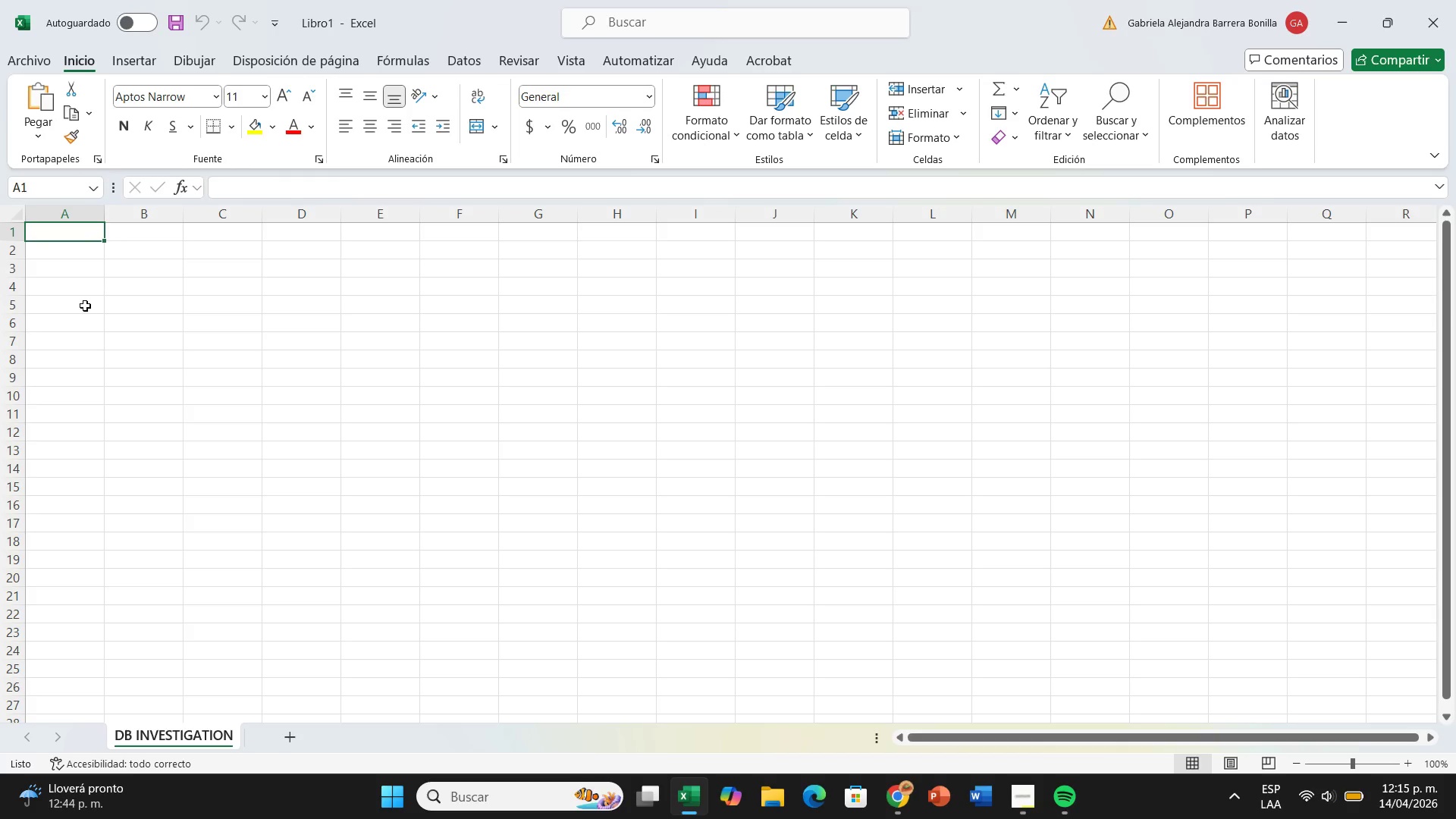 
right_click([225, 735])
 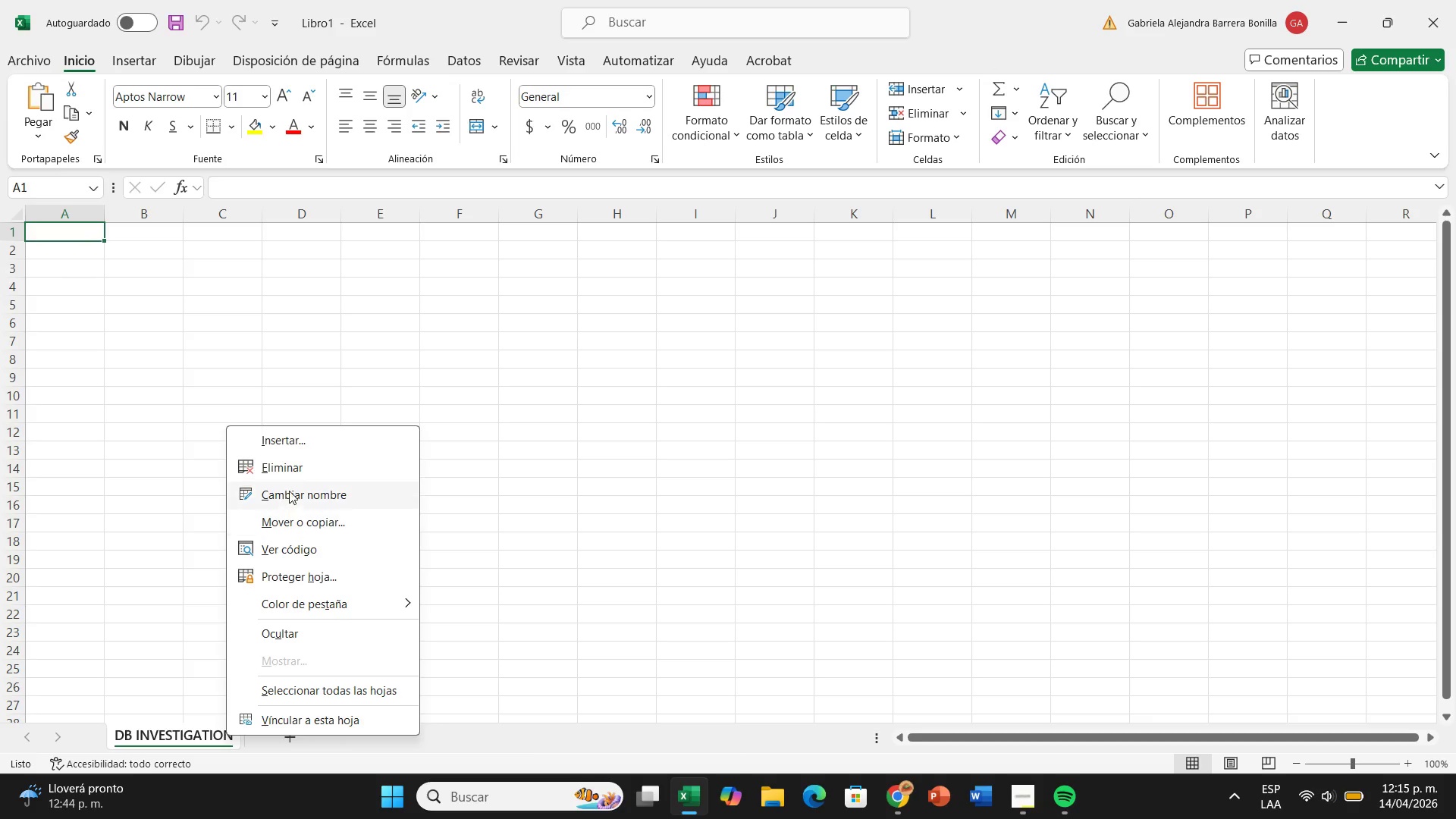 
left_click([289, 490])
 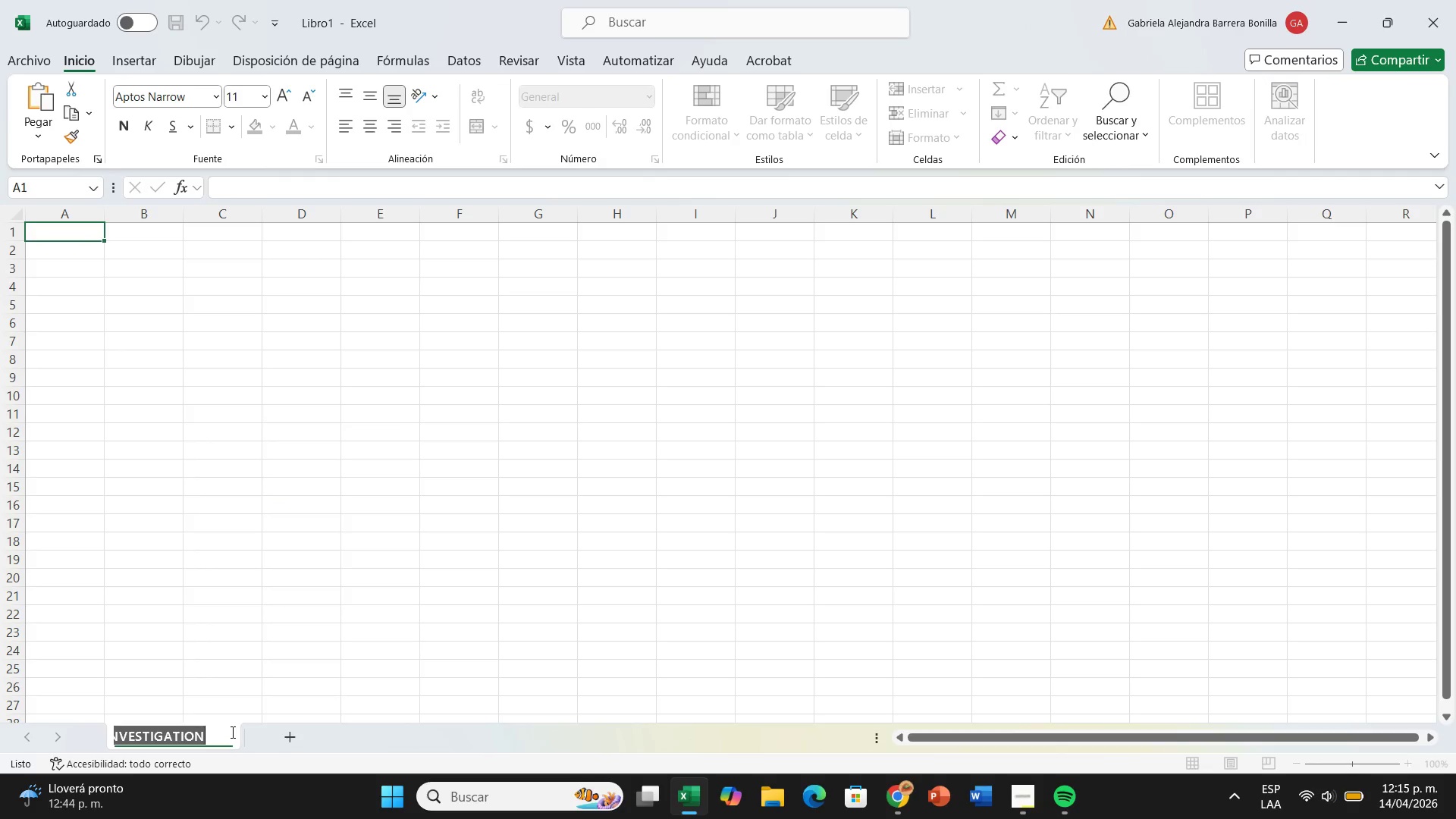 
left_click([231, 732])
 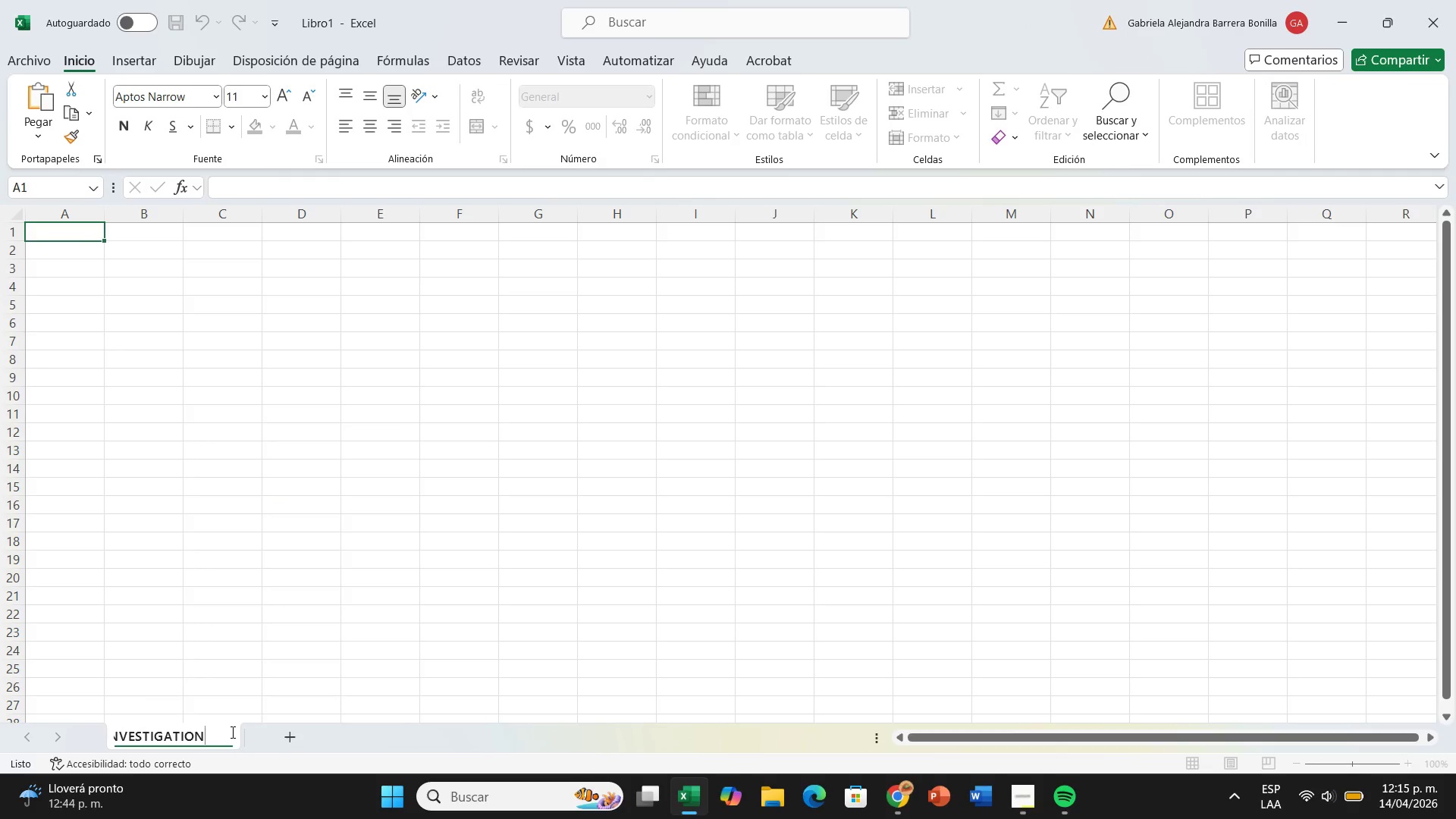 
key(Backspace)
key(Backspace)
key(Backspace)
key(Backspace)
key(Backspace)
key(Backspace)
key(Backspace)
key(Backspace)
key(Backspace)
key(Backspace)
key(Backspace)
key(Backspace)
key(Backspace)
type(RESEARCH)
 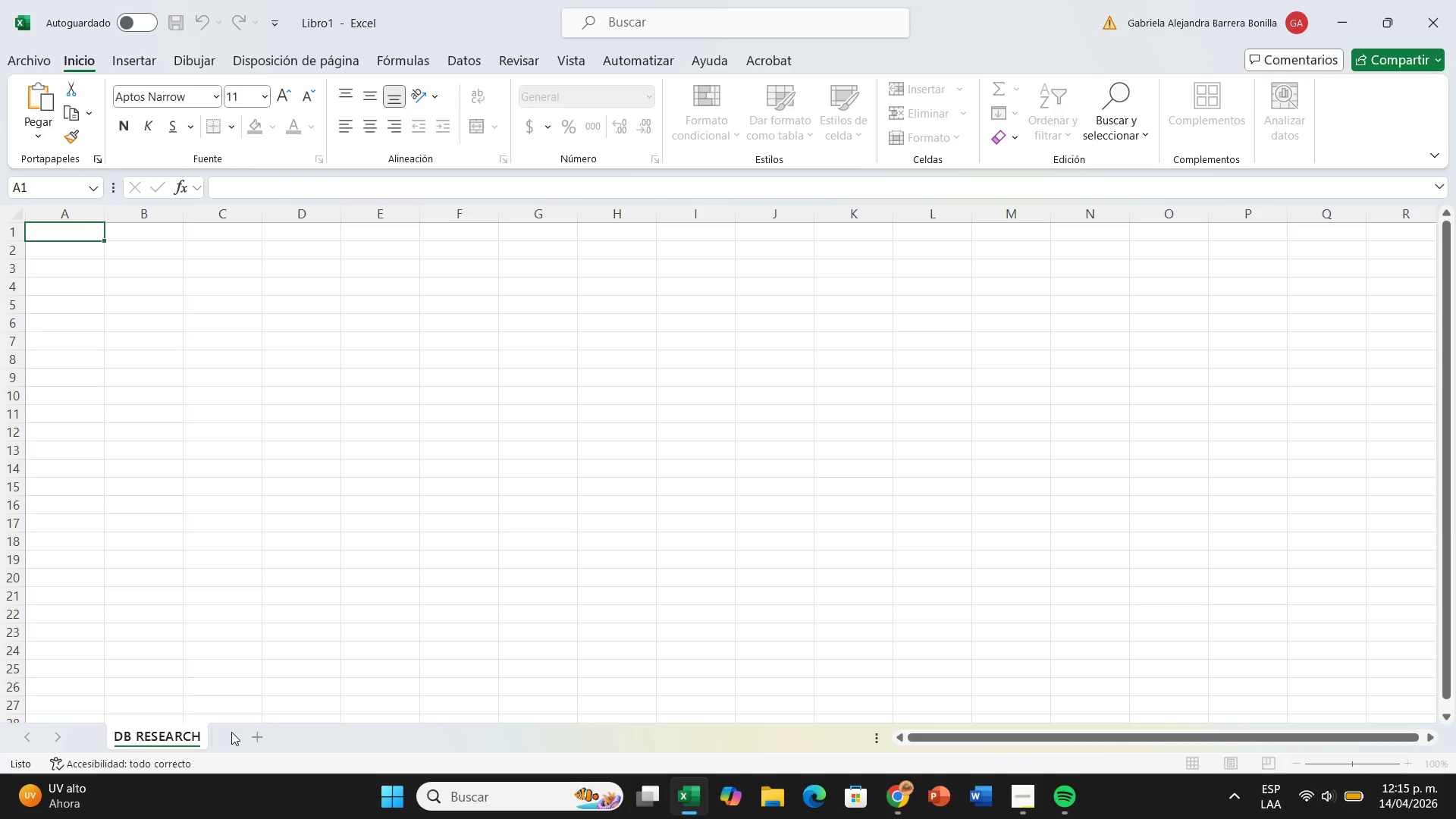 
key(Enter)
 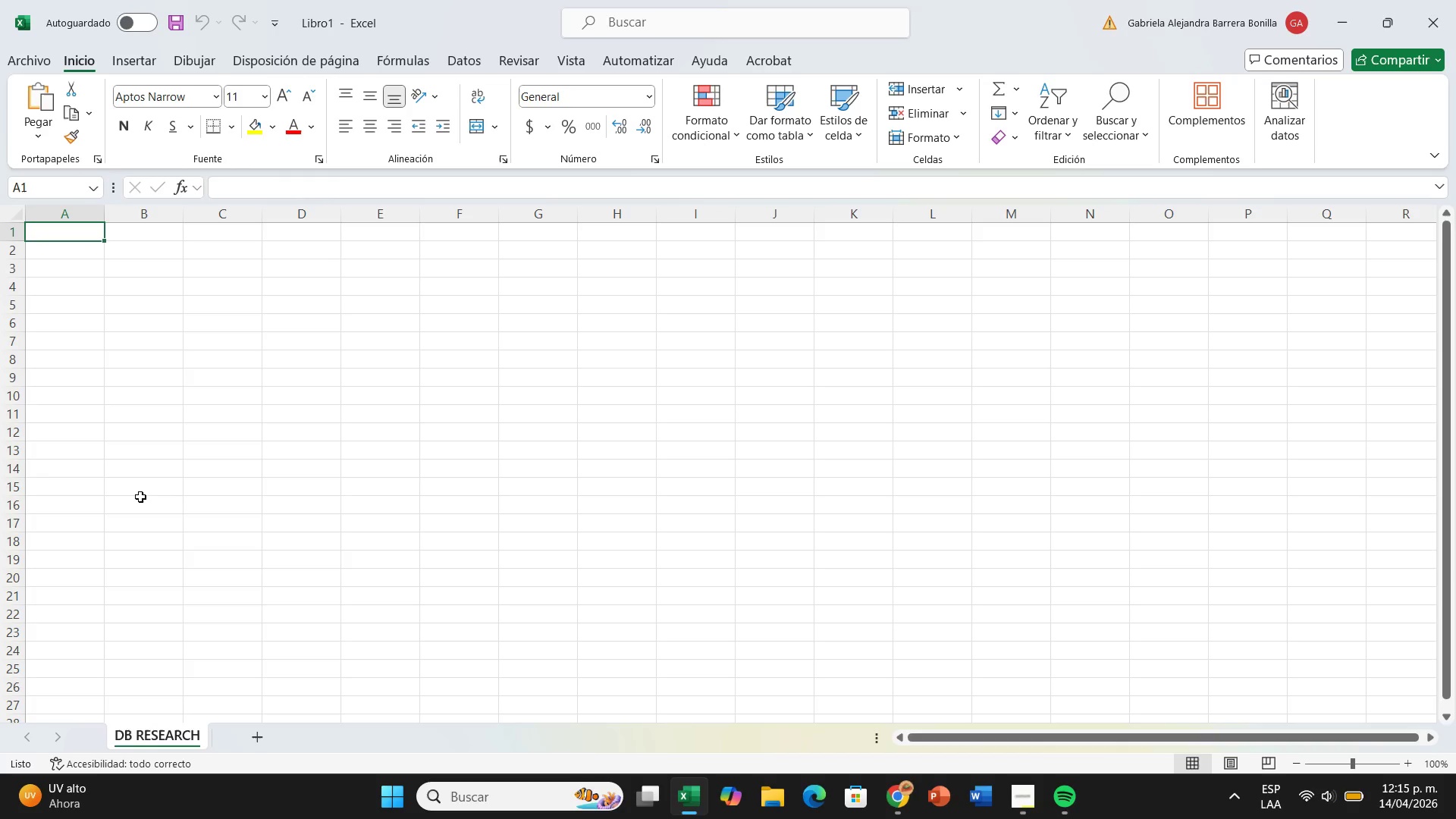 
wait(9.7)
 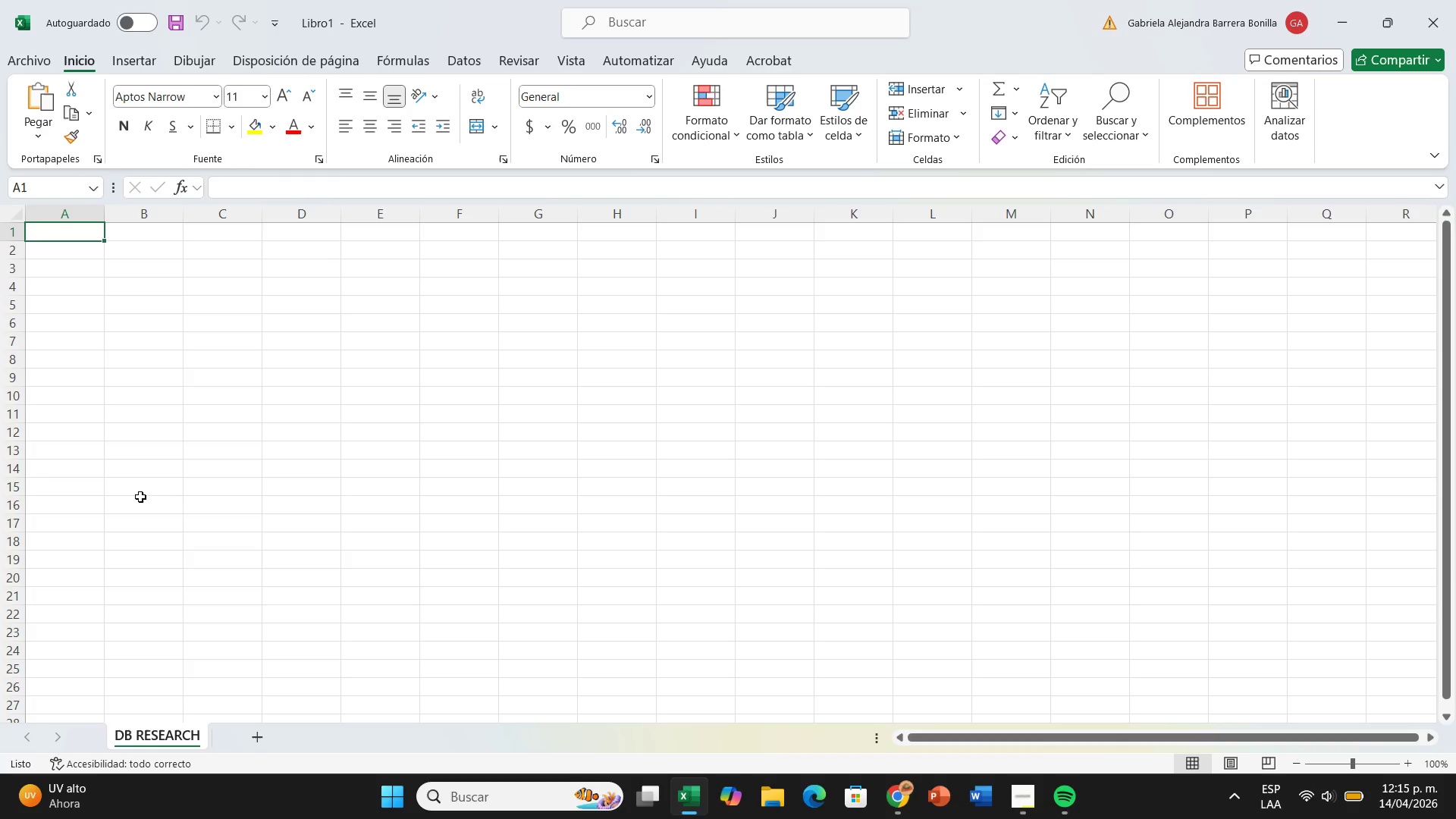 
type(CUT)
key(Backspace)
key(Backspace)
type(ITY)
 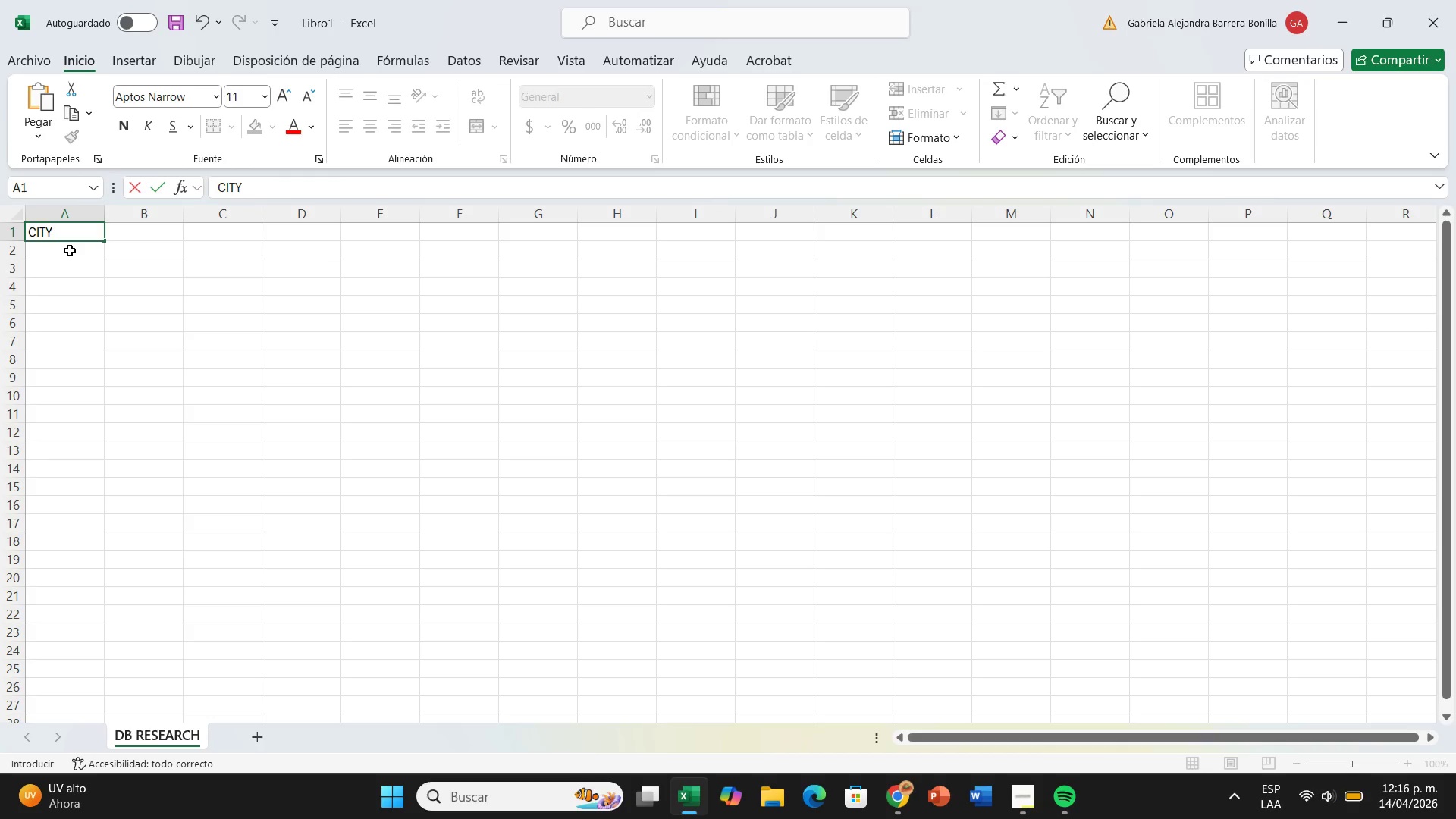 
key(ArrowRight)
 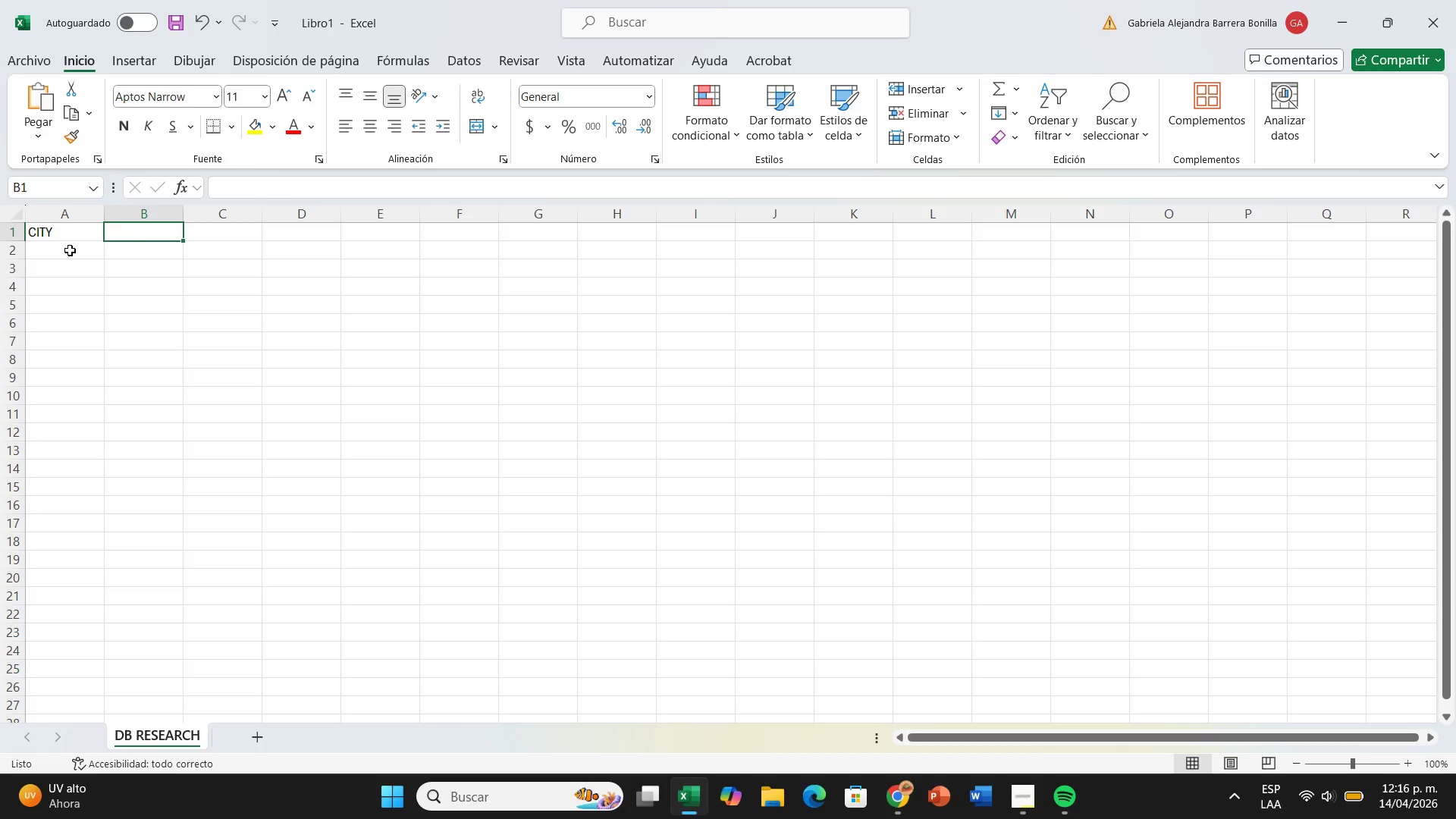 
type(LANDSCAPING WAGE *HR()
 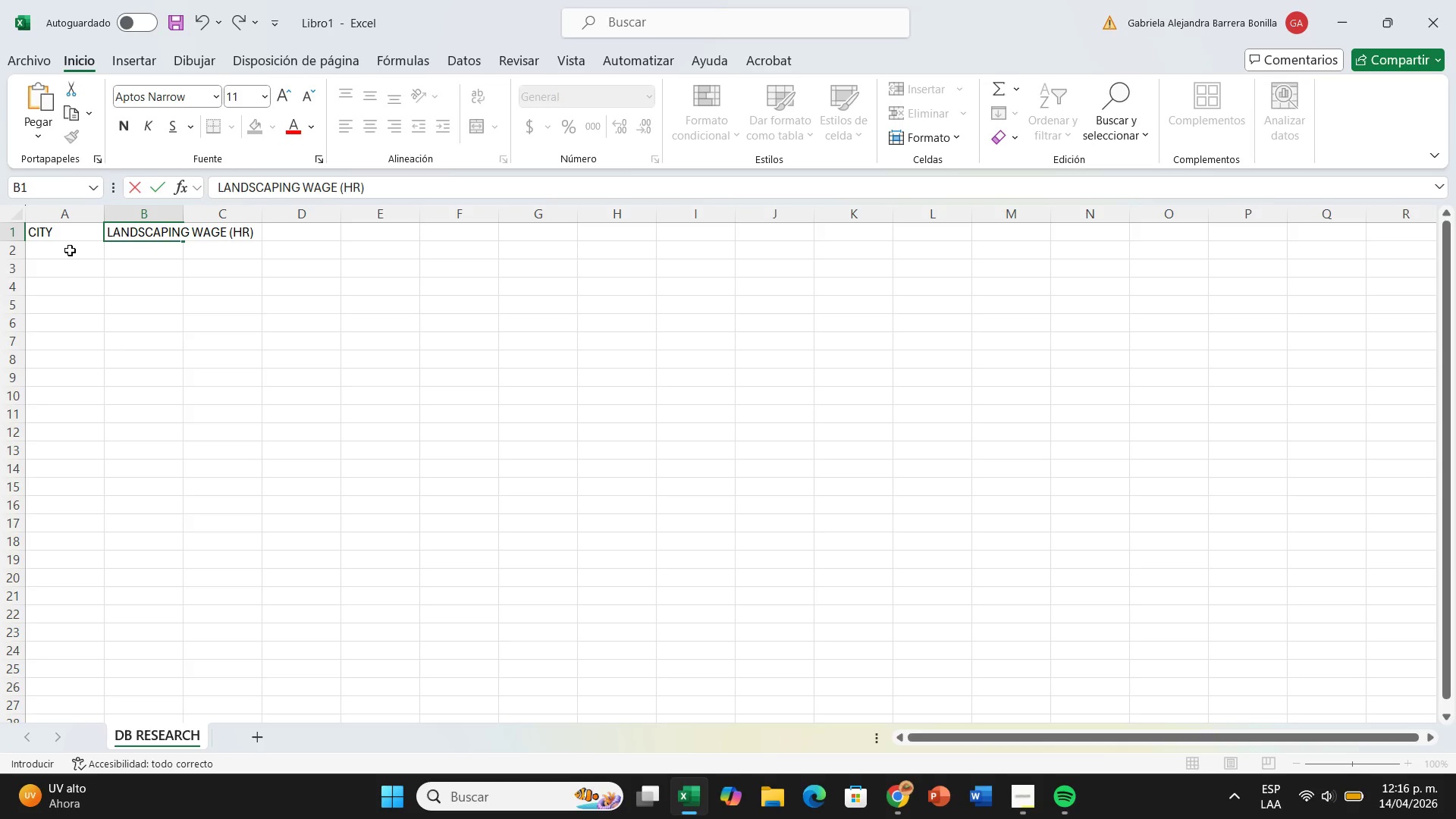 
key(ArrowRight)
 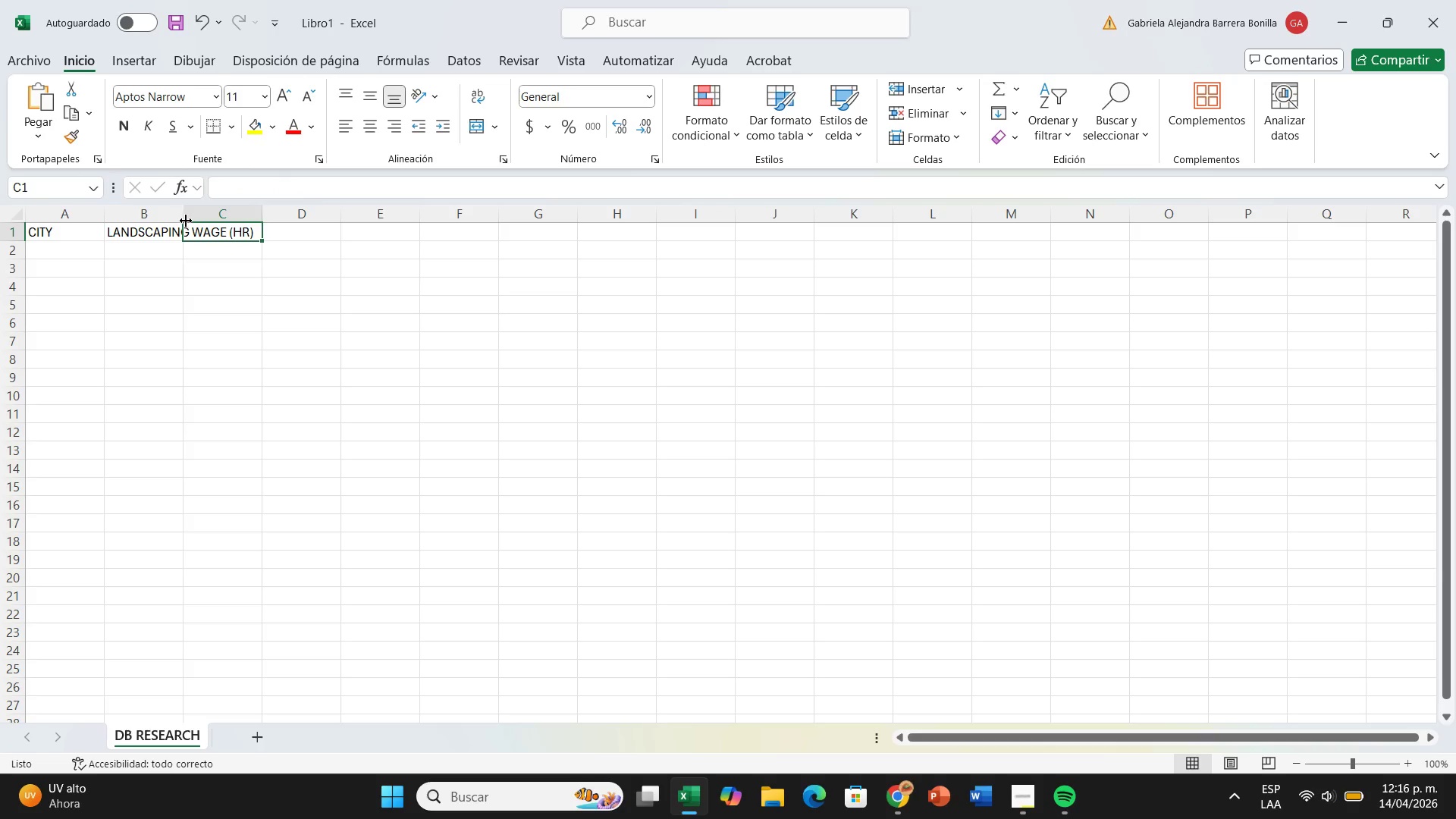 
left_click_drag(start_coordinate=[177, 216], to_coordinate=[270, 218])
 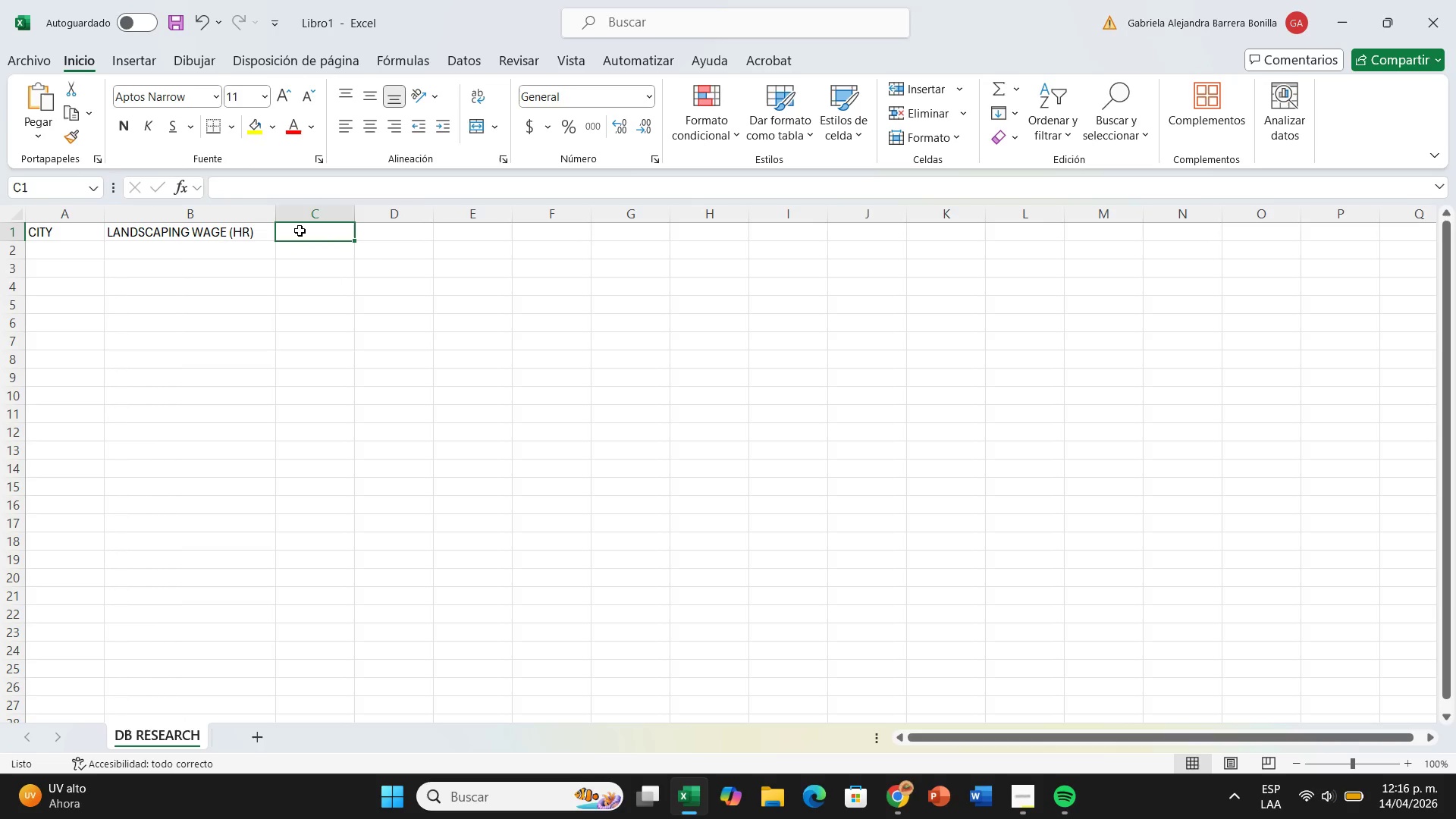 
wait(6.84)
 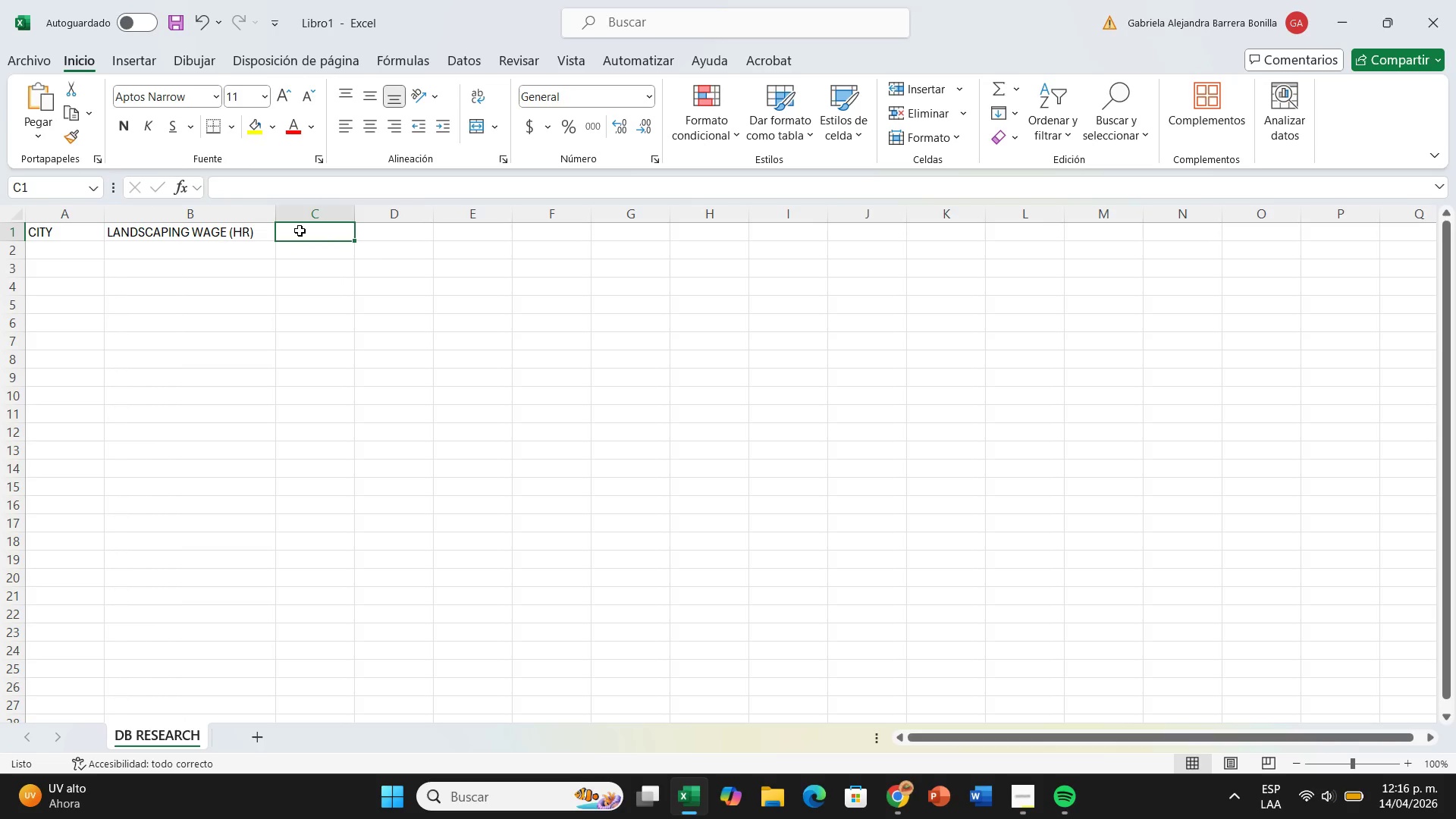 
type(POOL MAINT WAFE)
key(Backspace)
key(Backspace)
type(GE HR)
 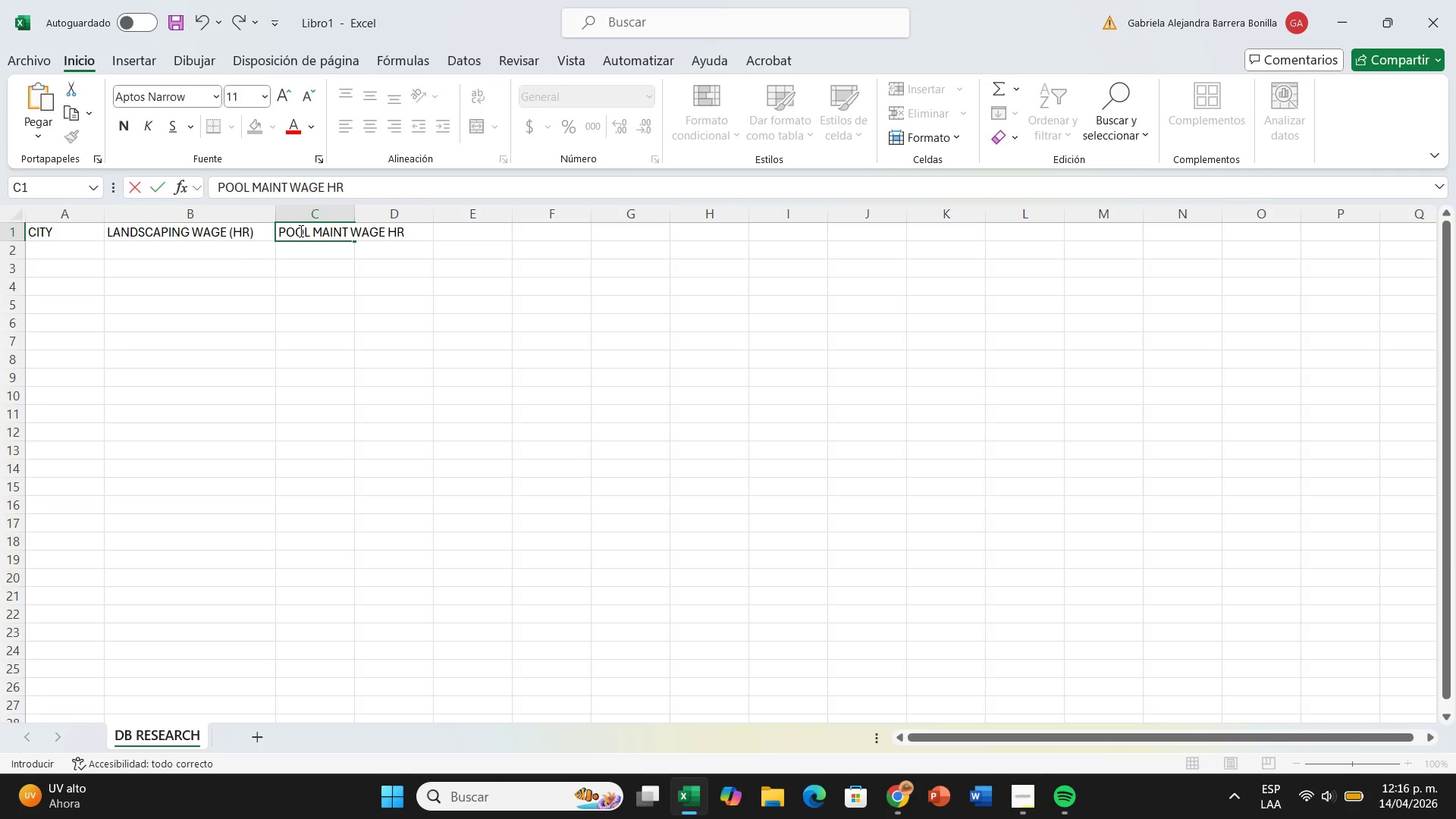 
key(ArrowRight)
 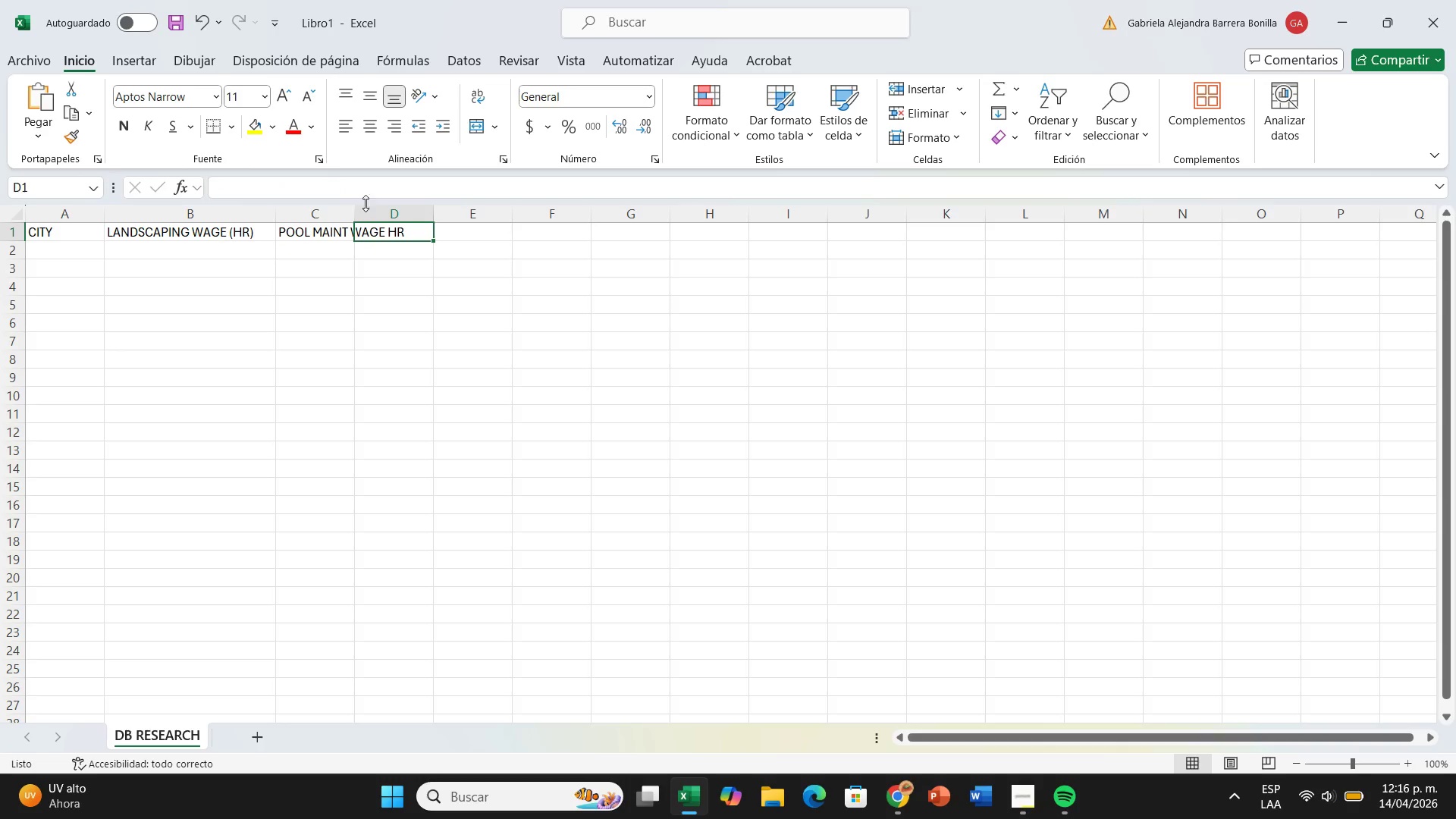 
left_click_drag(start_coordinate=[352, 215], to_coordinate=[408, 215])
 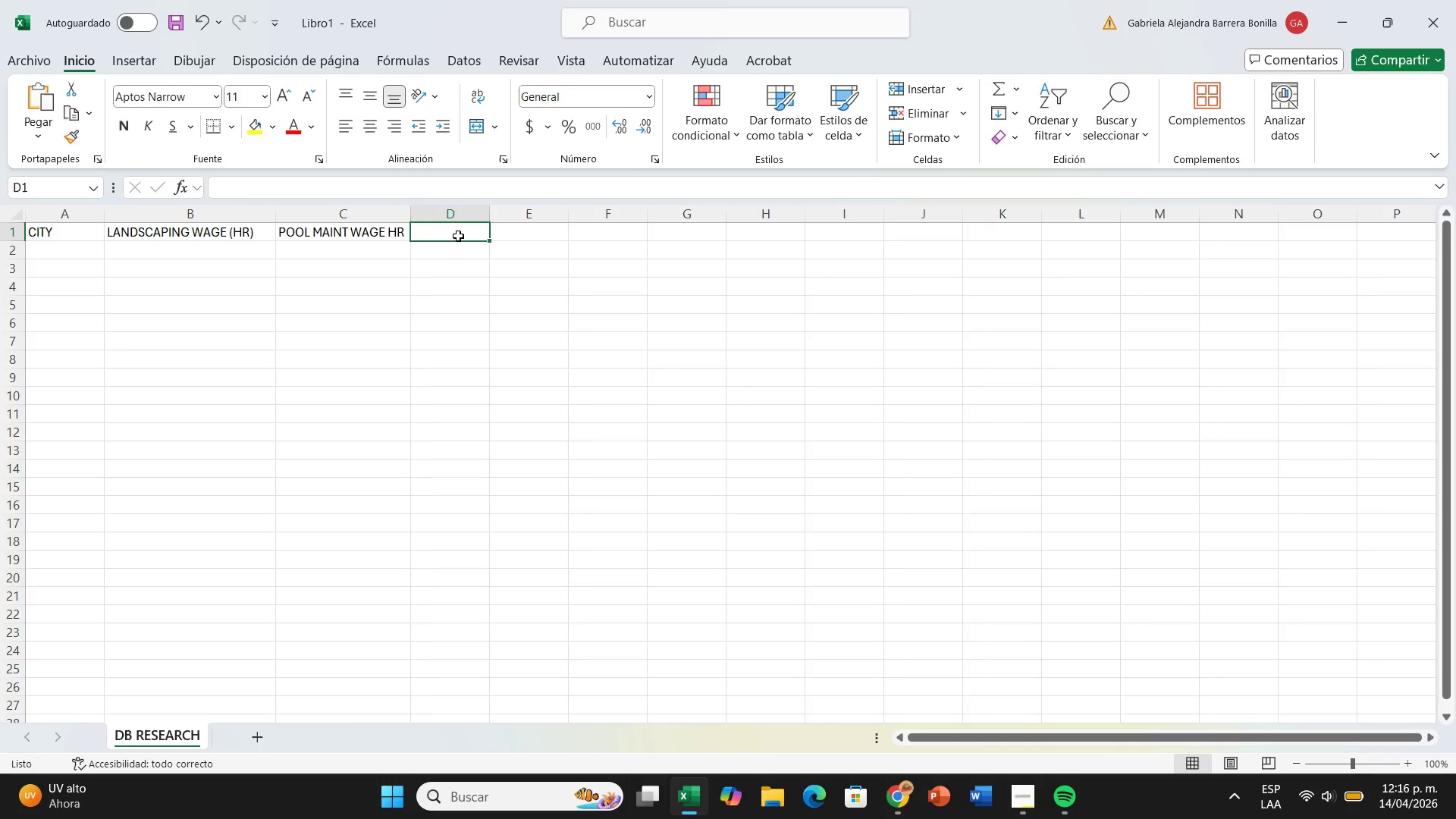 
type(oe)
key(Backspace)
key(Backspace)
type(pest control wage *HR()
key(Backspace)
key(Backspace)
key(Backspace)
type(hr()
 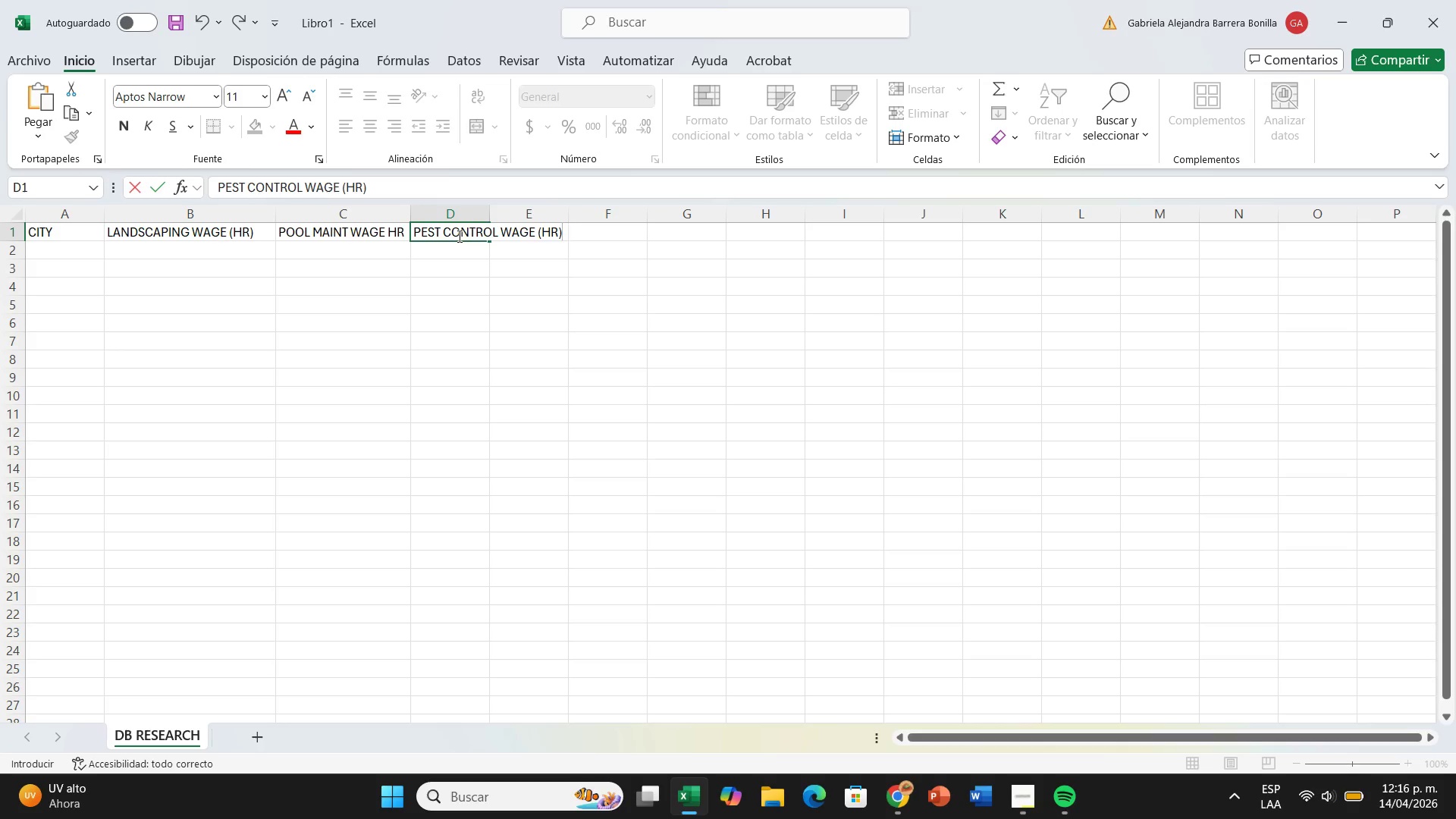 
key(Enter)
 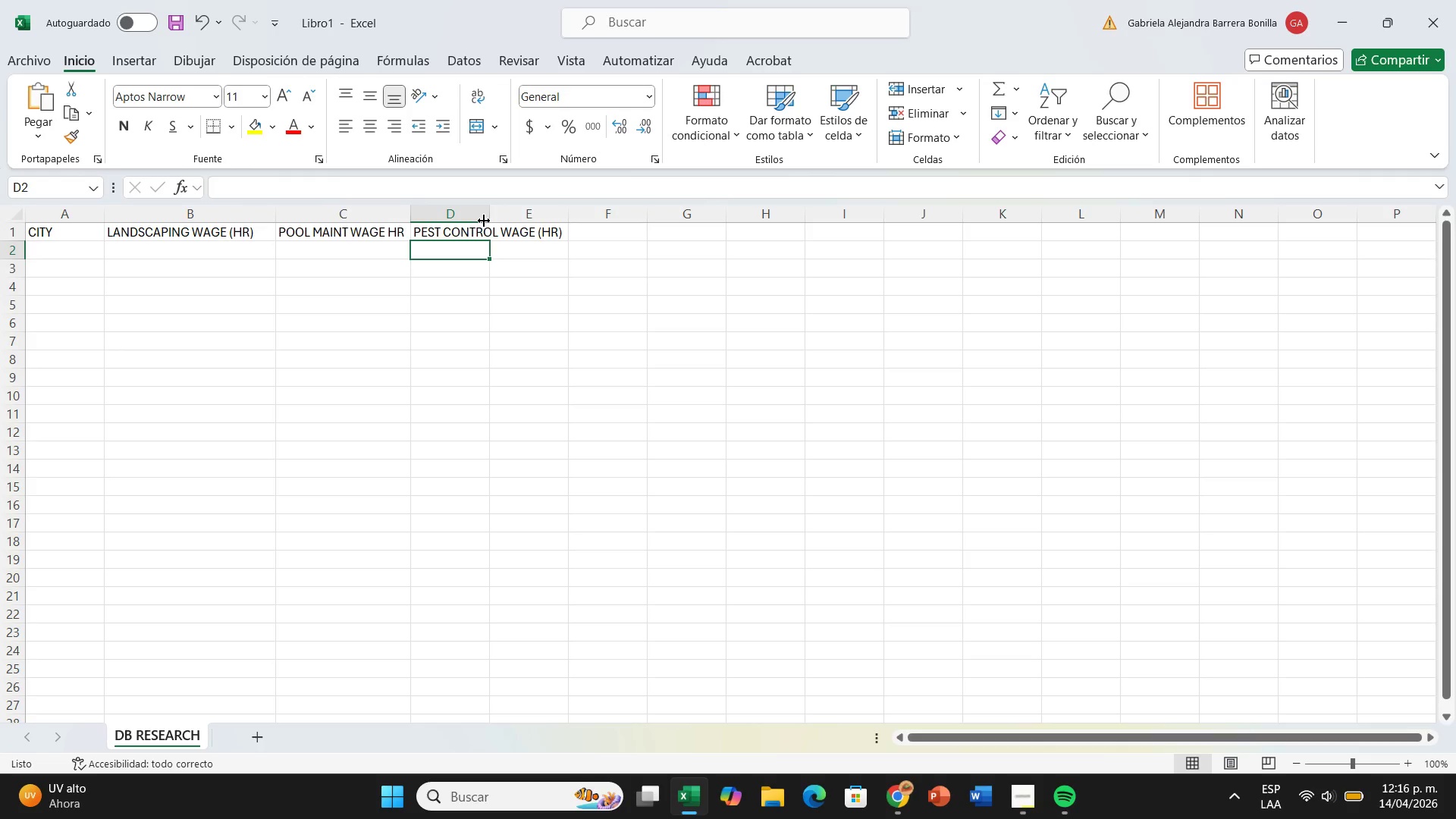 
left_click_drag(start_coordinate=[496, 218], to_coordinate=[580, 192])
 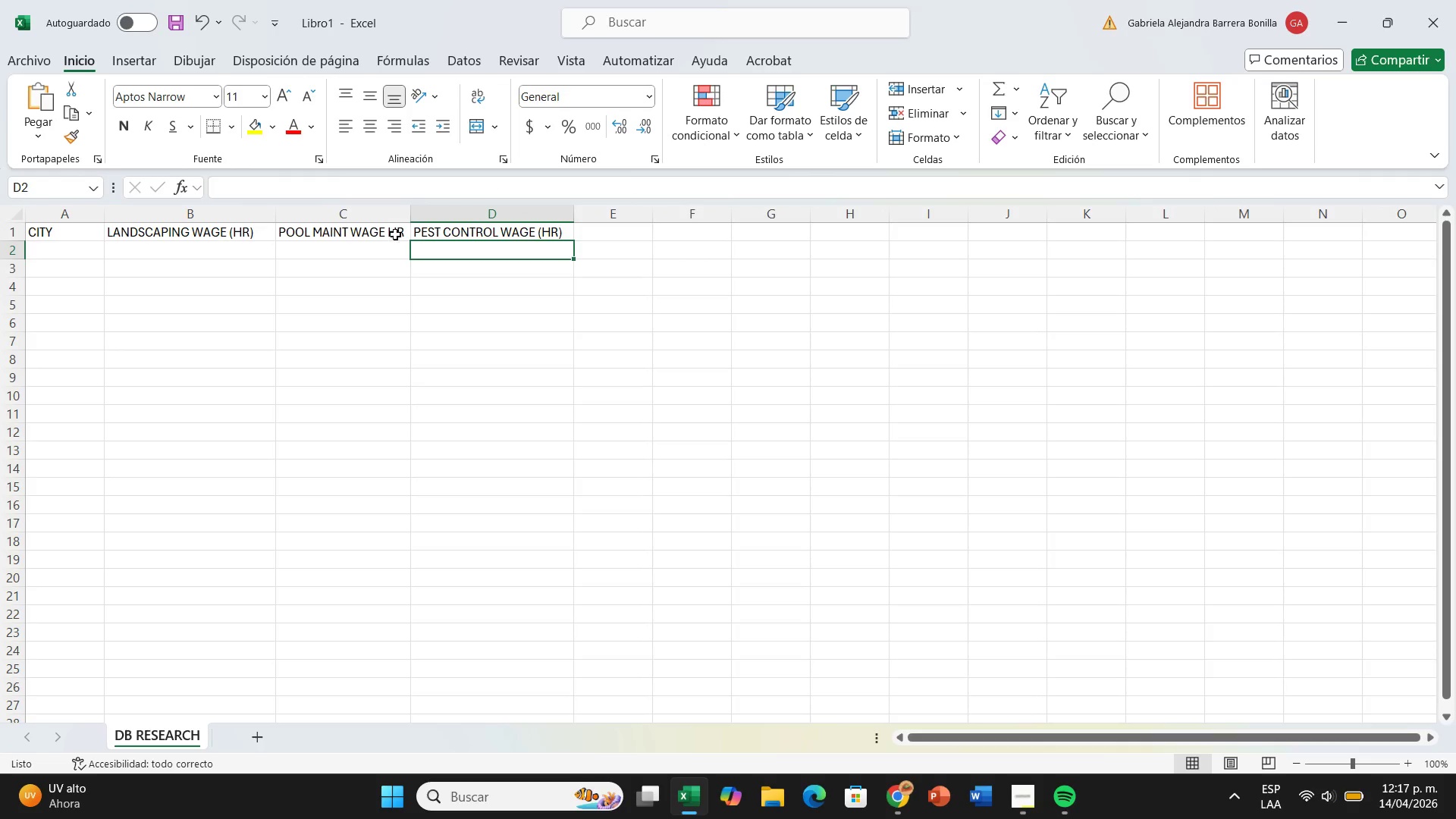 
double_click([394, 234])
 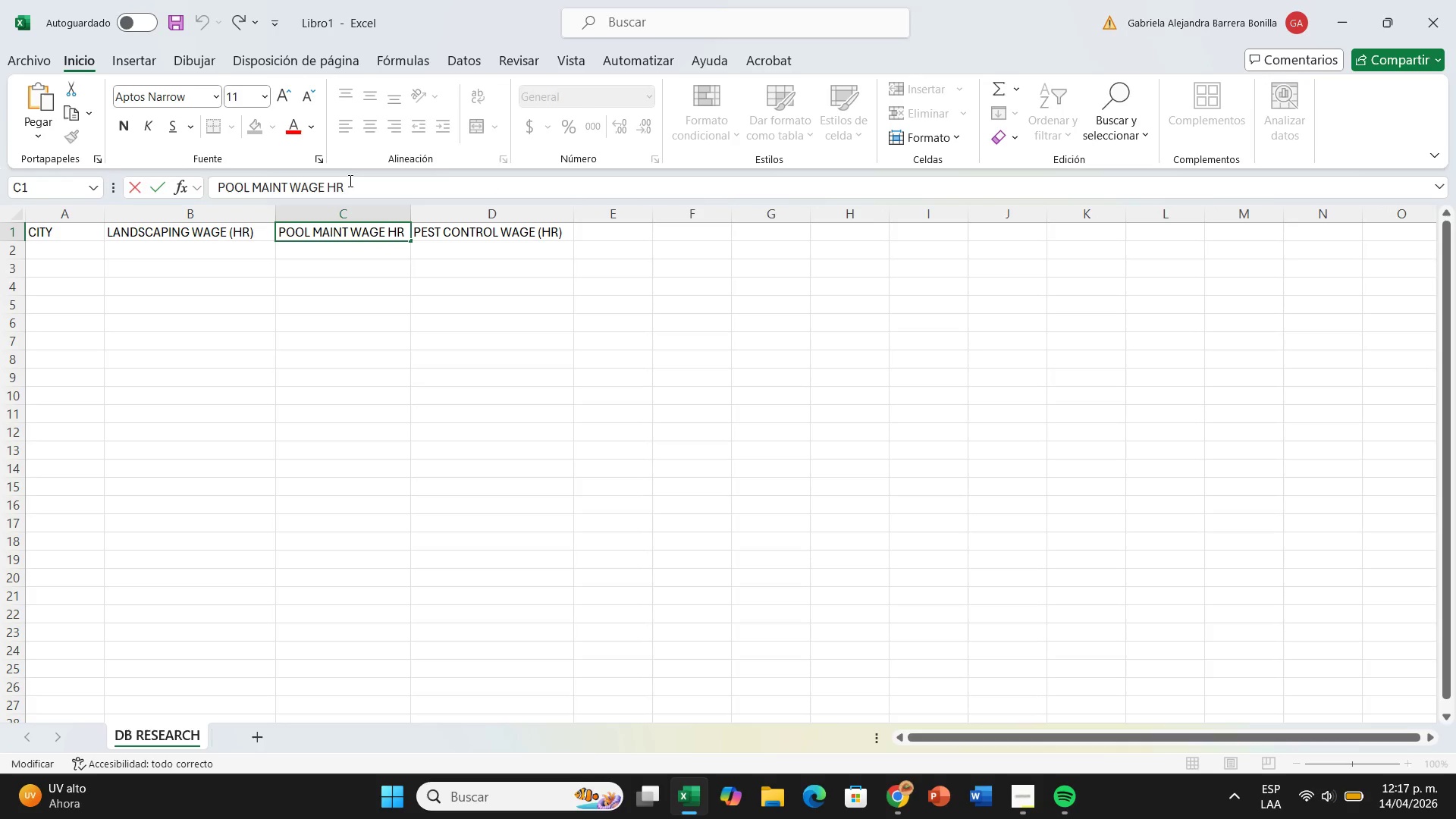 
left_click([349, 180])
 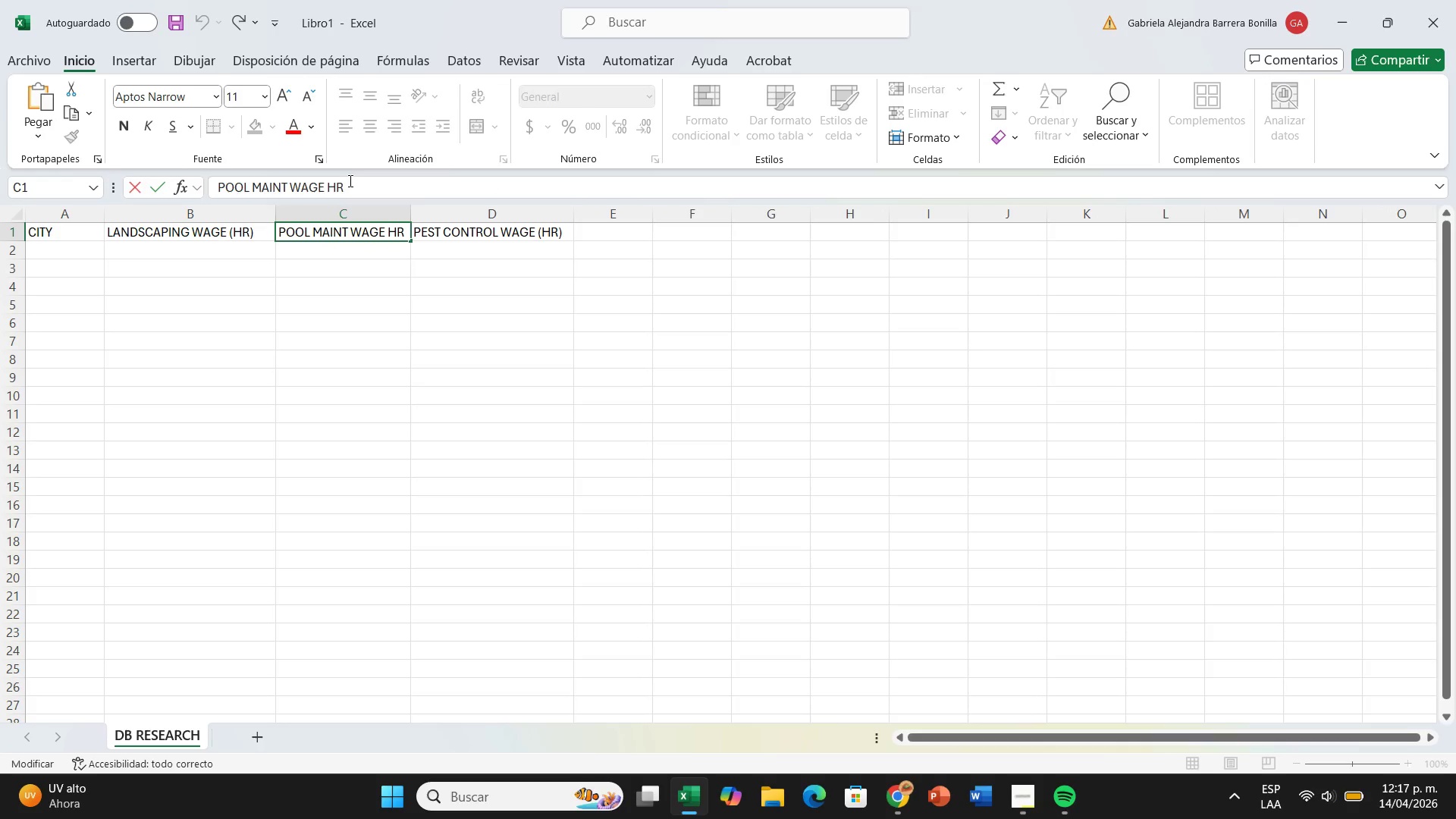 
key(Shift+9)
 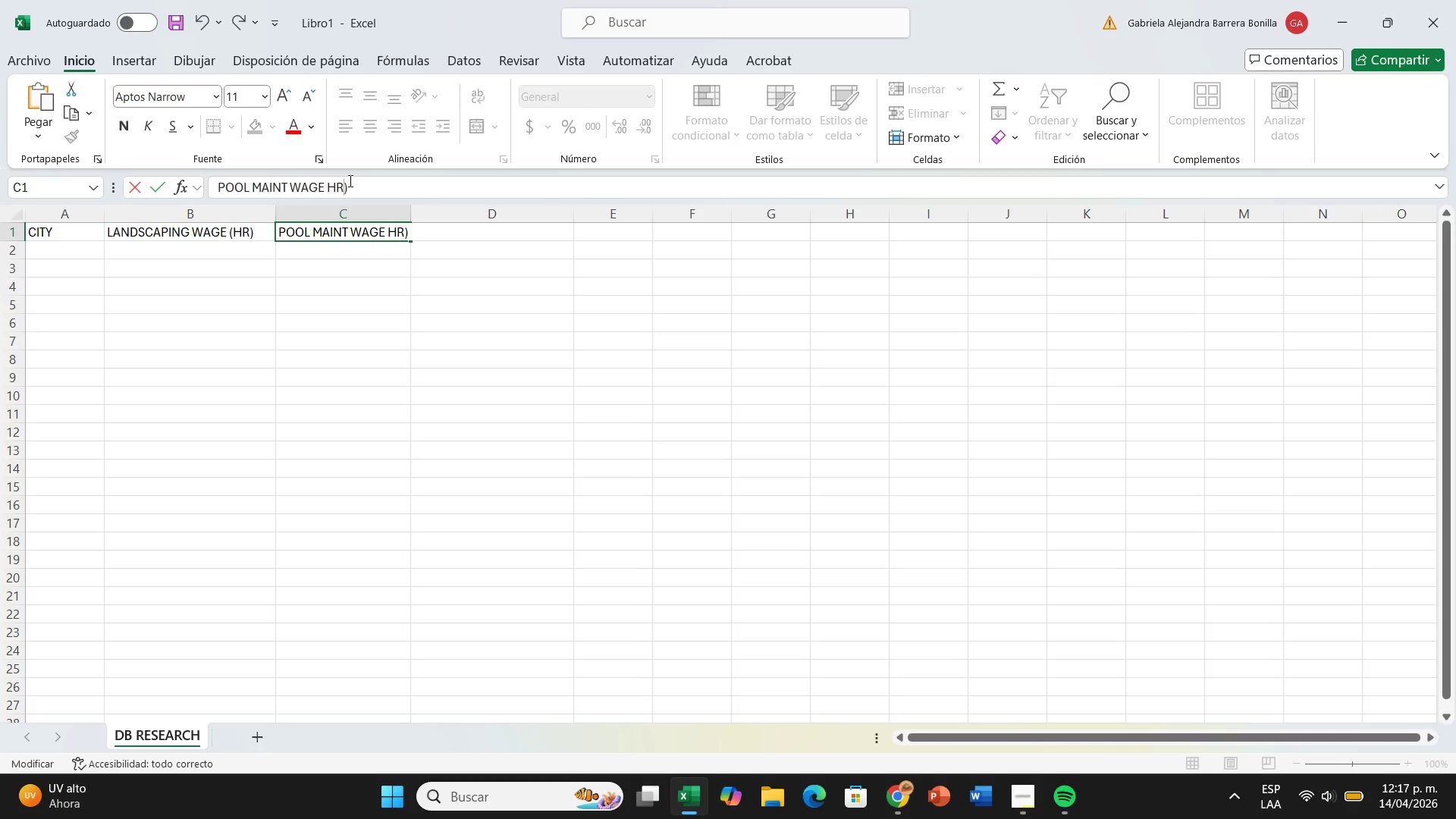 
key(ArrowLeft)
 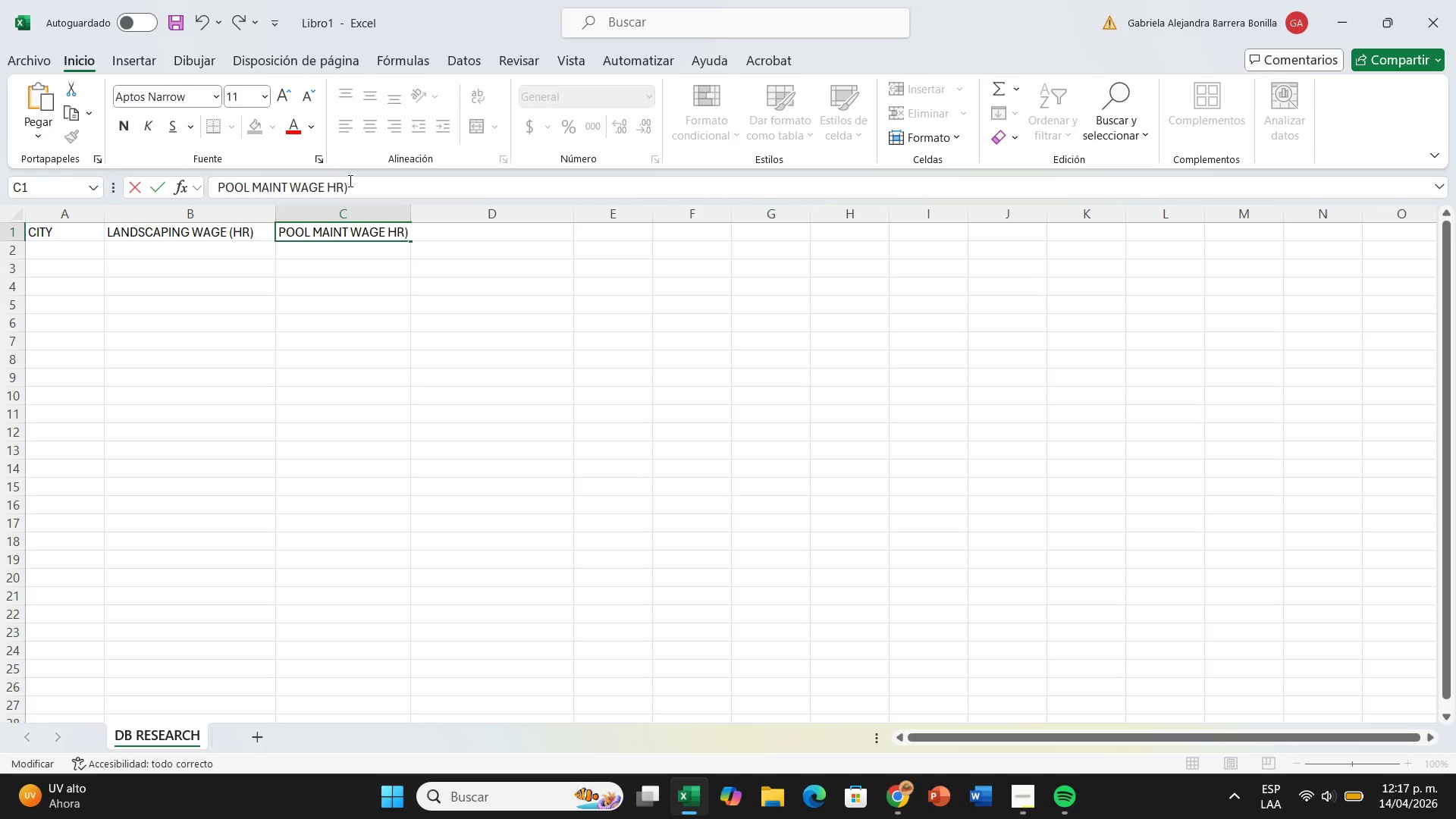 
key(ArrowLeft)
 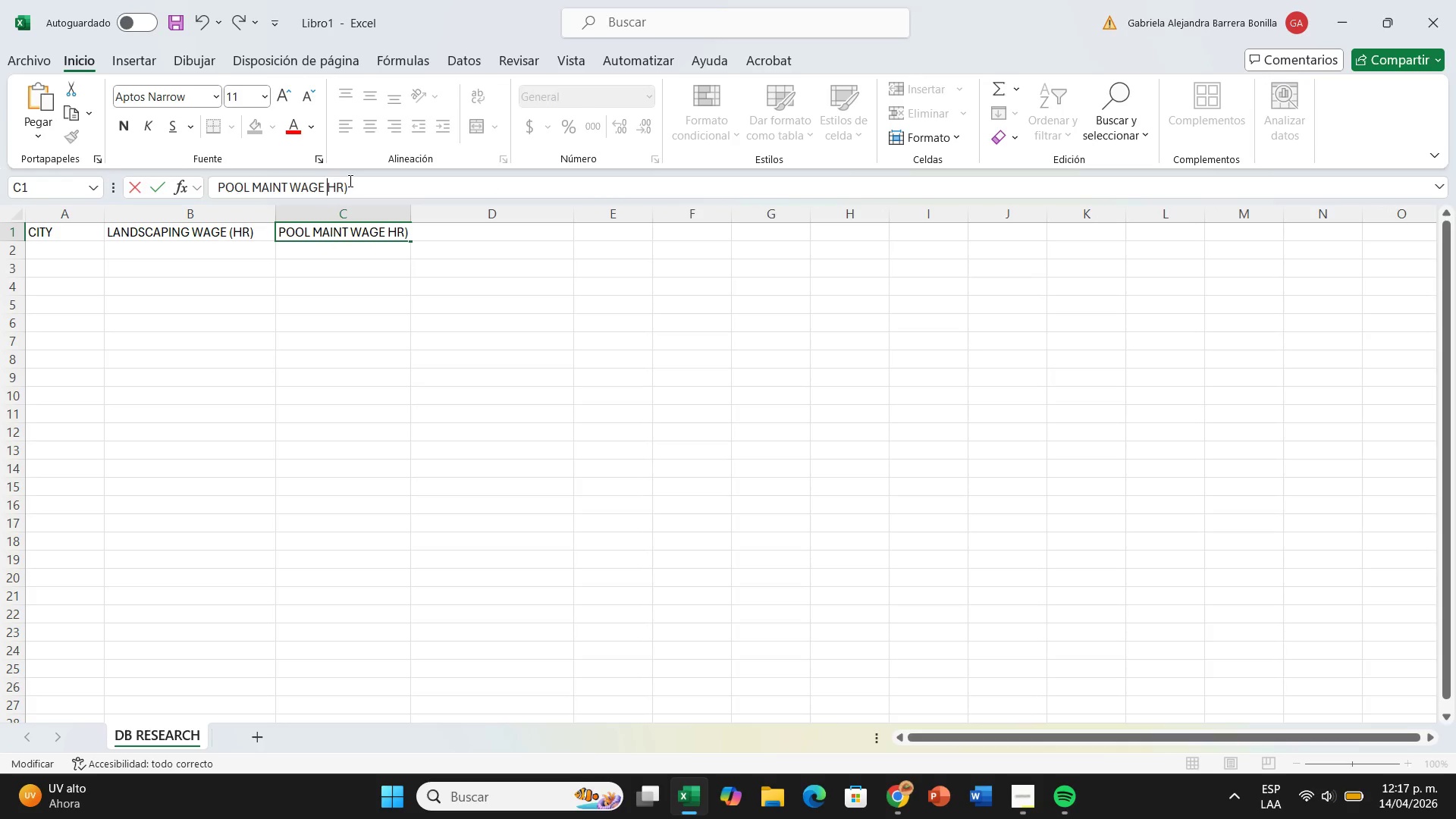 
key(ArrowLeft)
 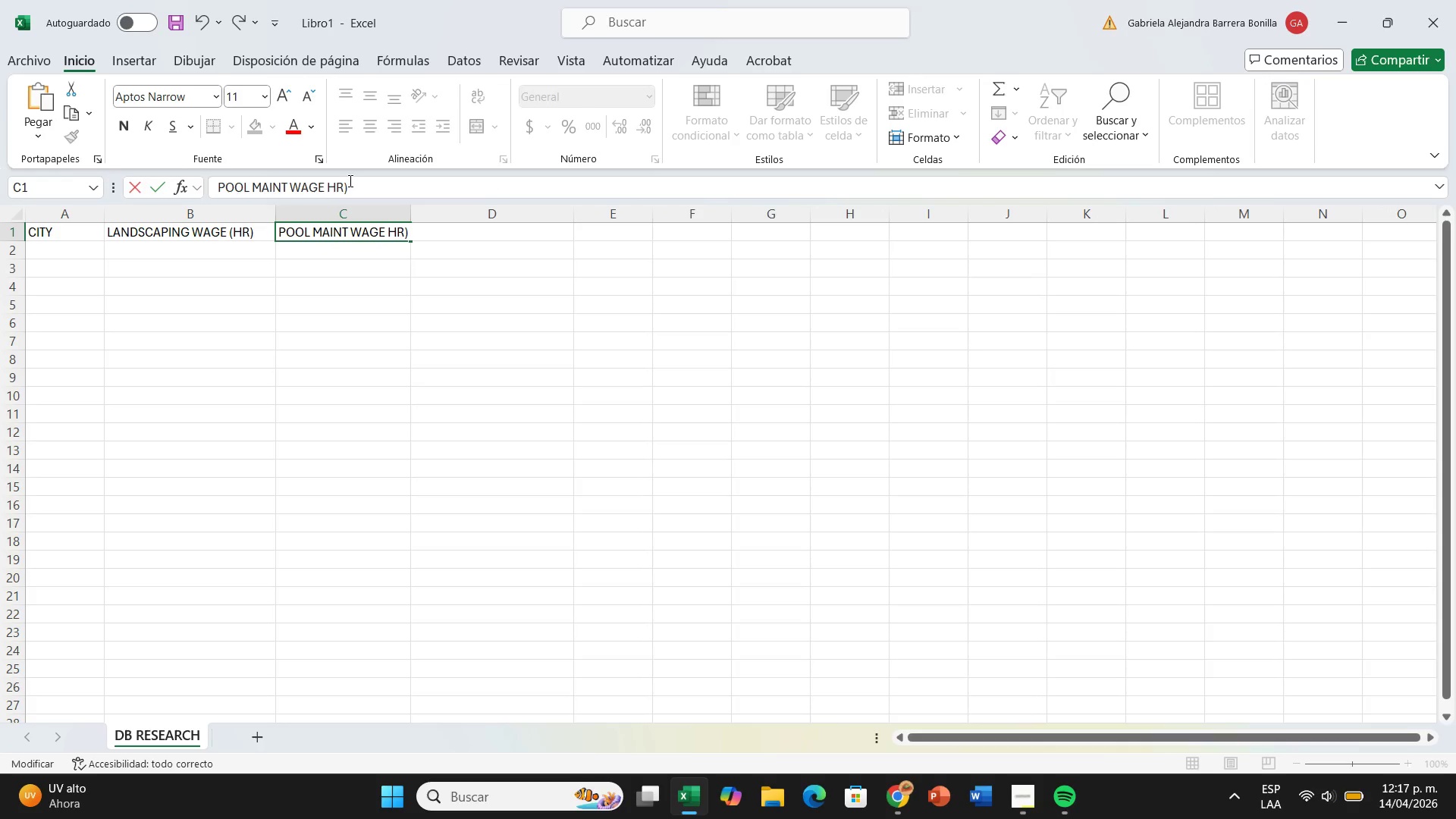 
key(Shift+8)
 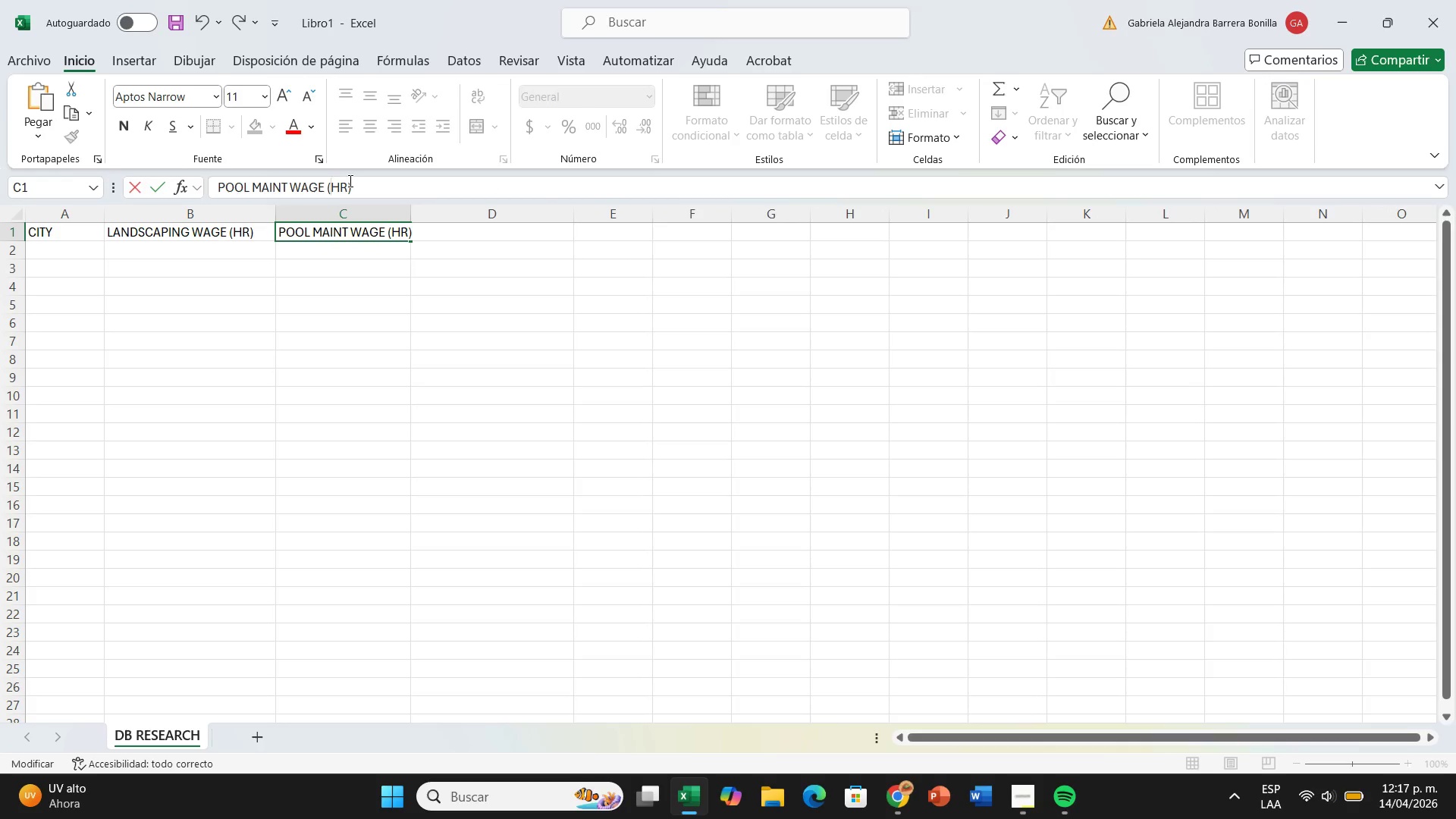 
key(Enter)
 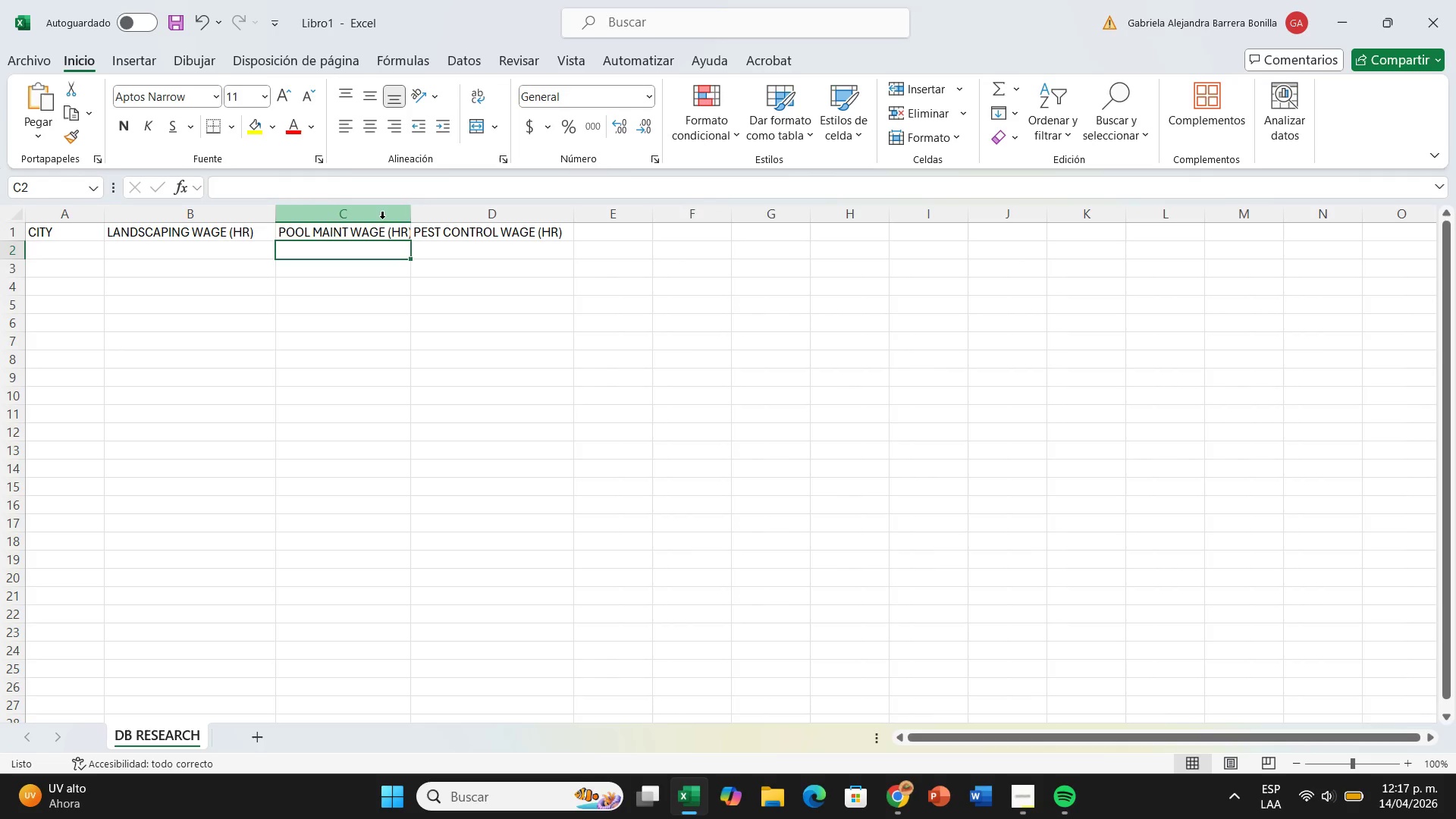 
left_click_drag(start_coordinate=[411, 212], to_coordinate=[427, 209])
 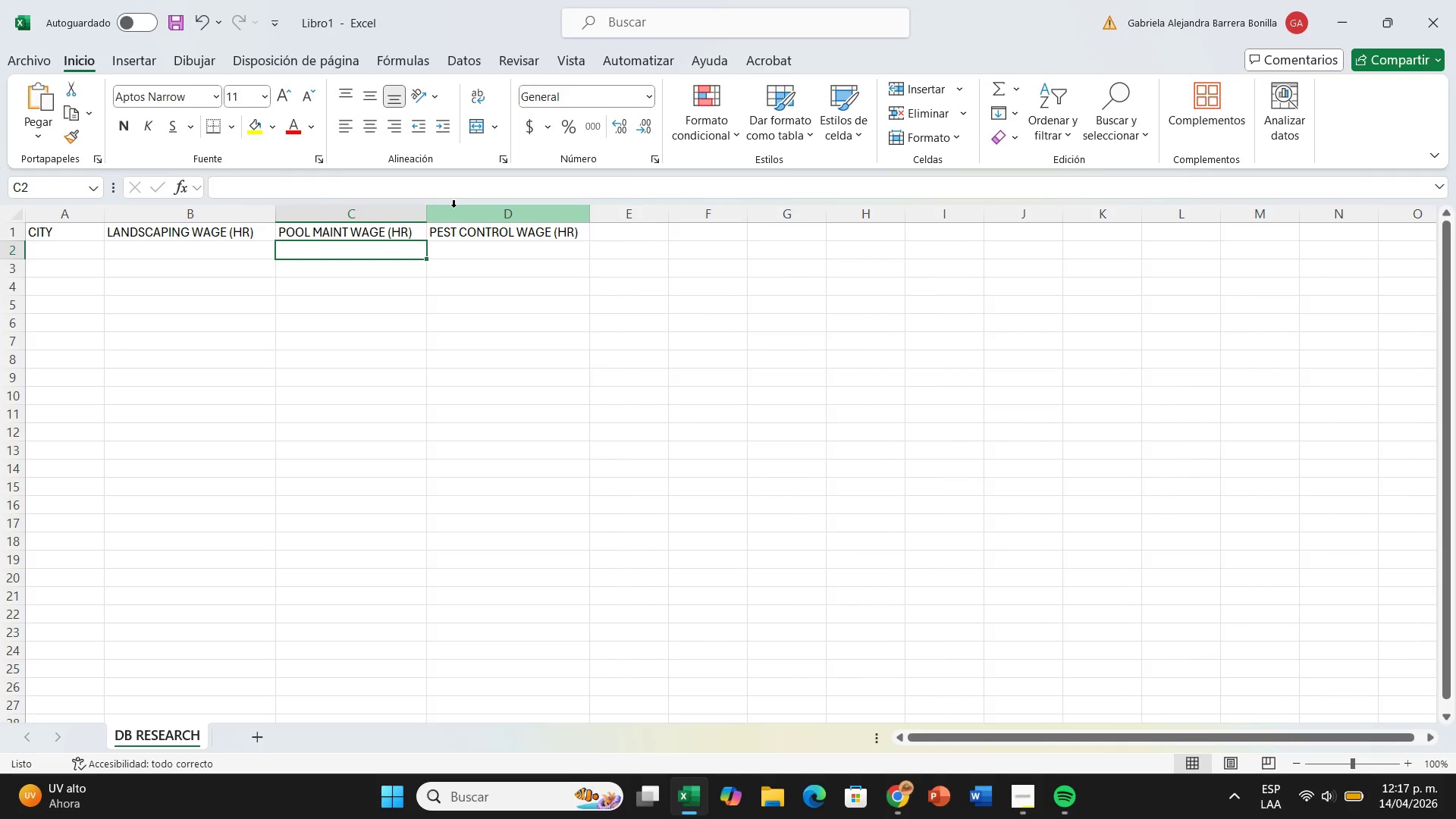 
wait(6.16)
 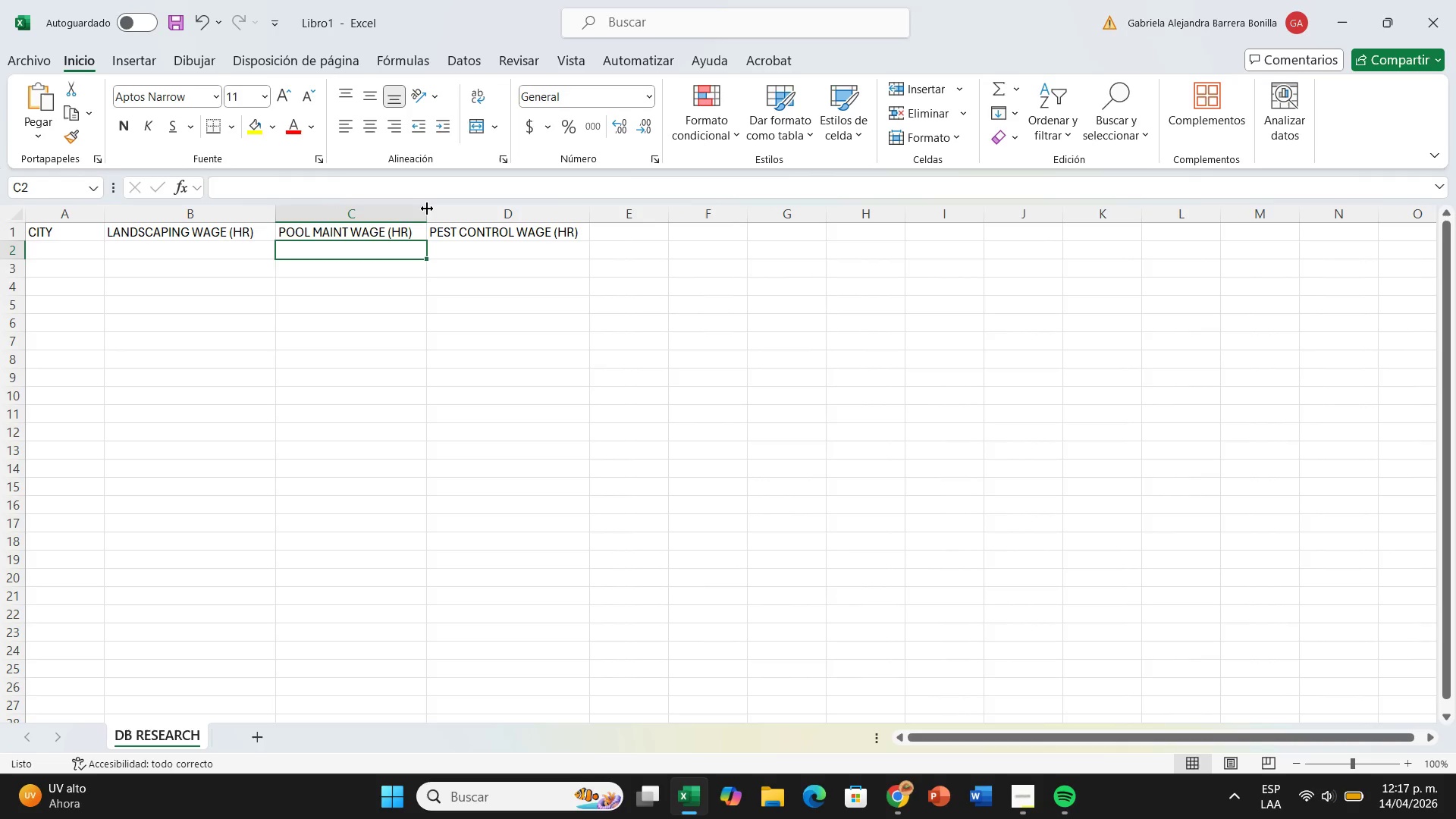 
left_click([614, 234])
 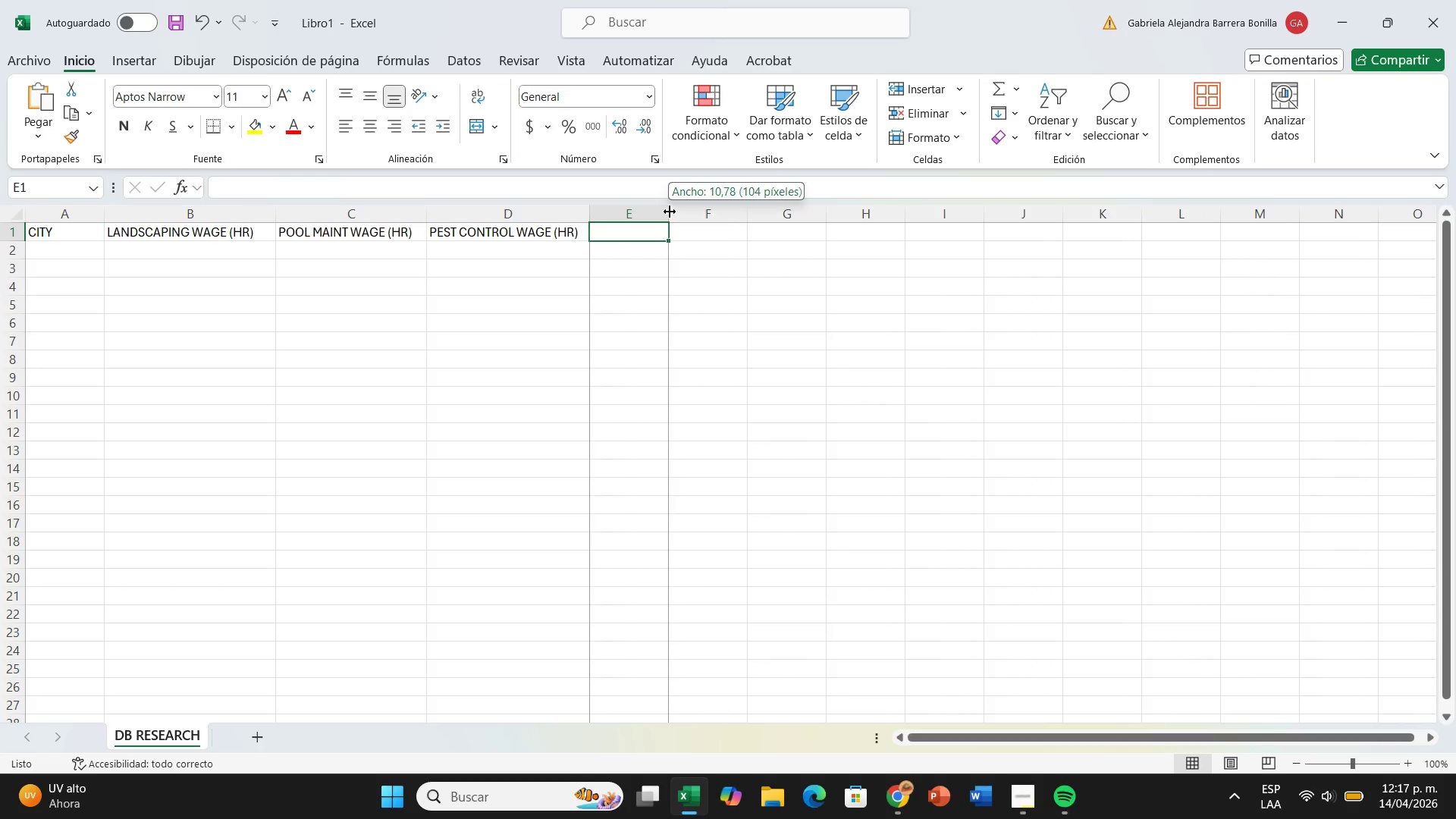 
left_click_drag(start_coordinate=[668, 212], to_coordinate=[717, 212])
 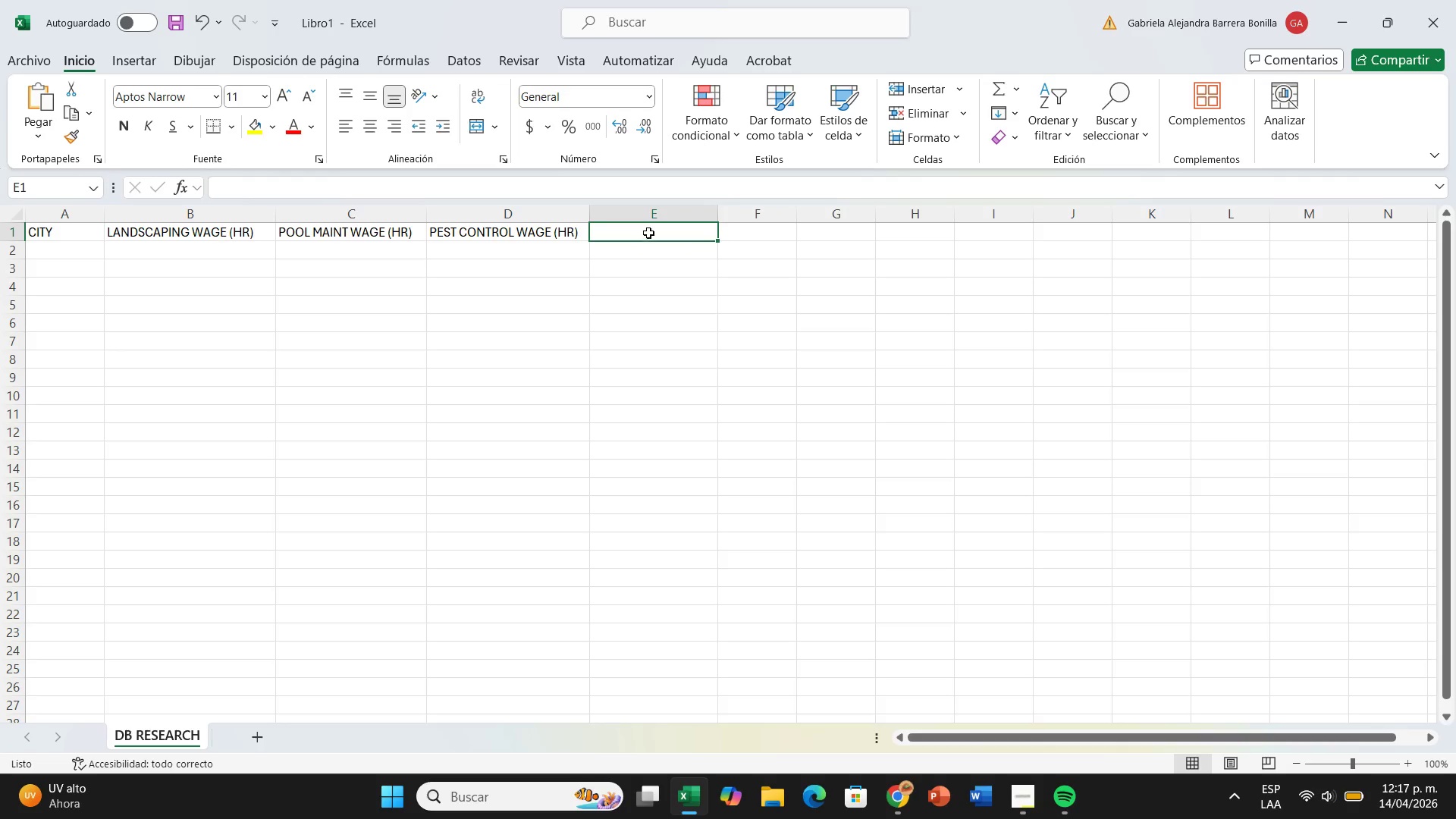 
left_click([648, 229])
 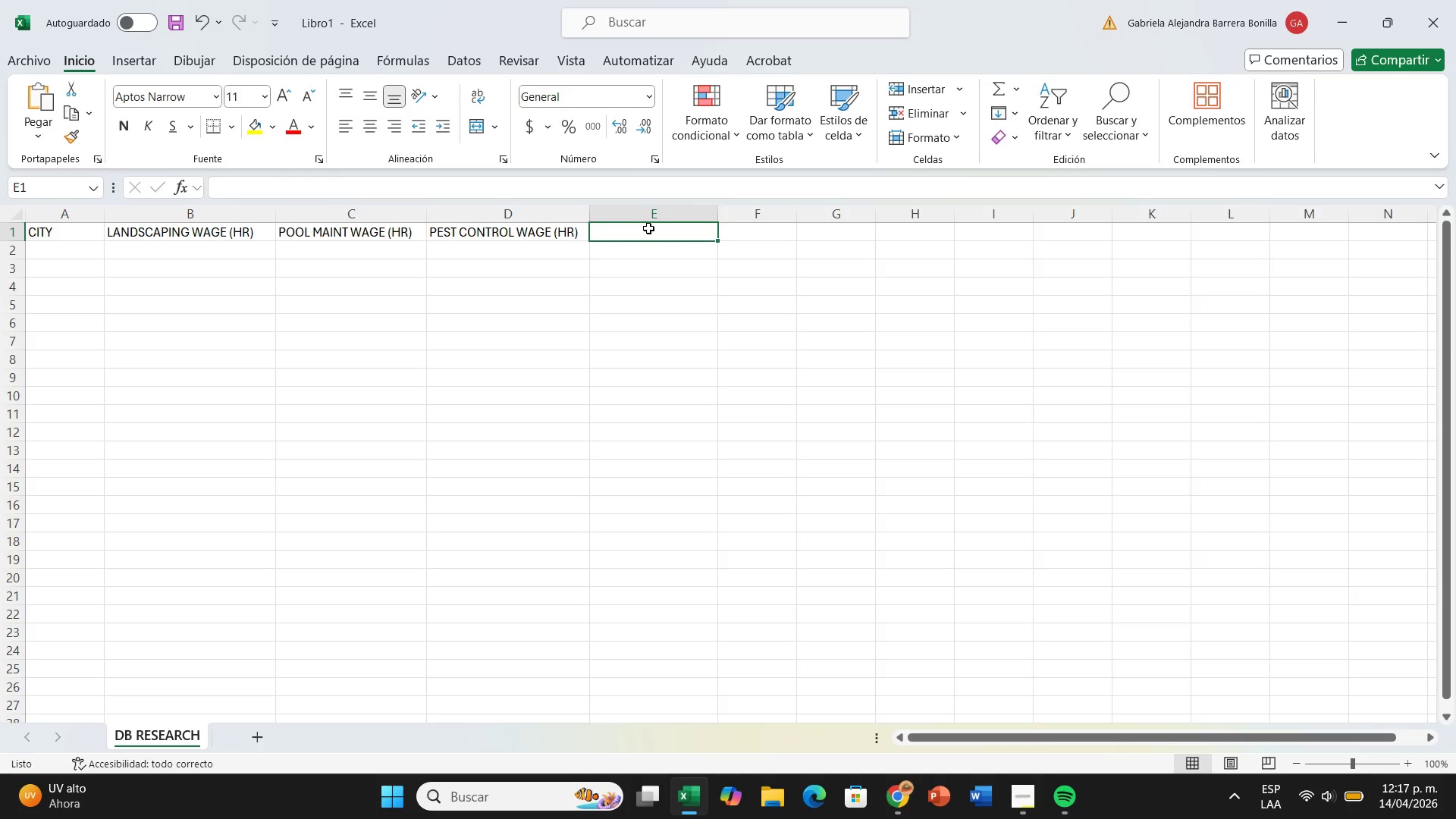 
wait(9.64)
 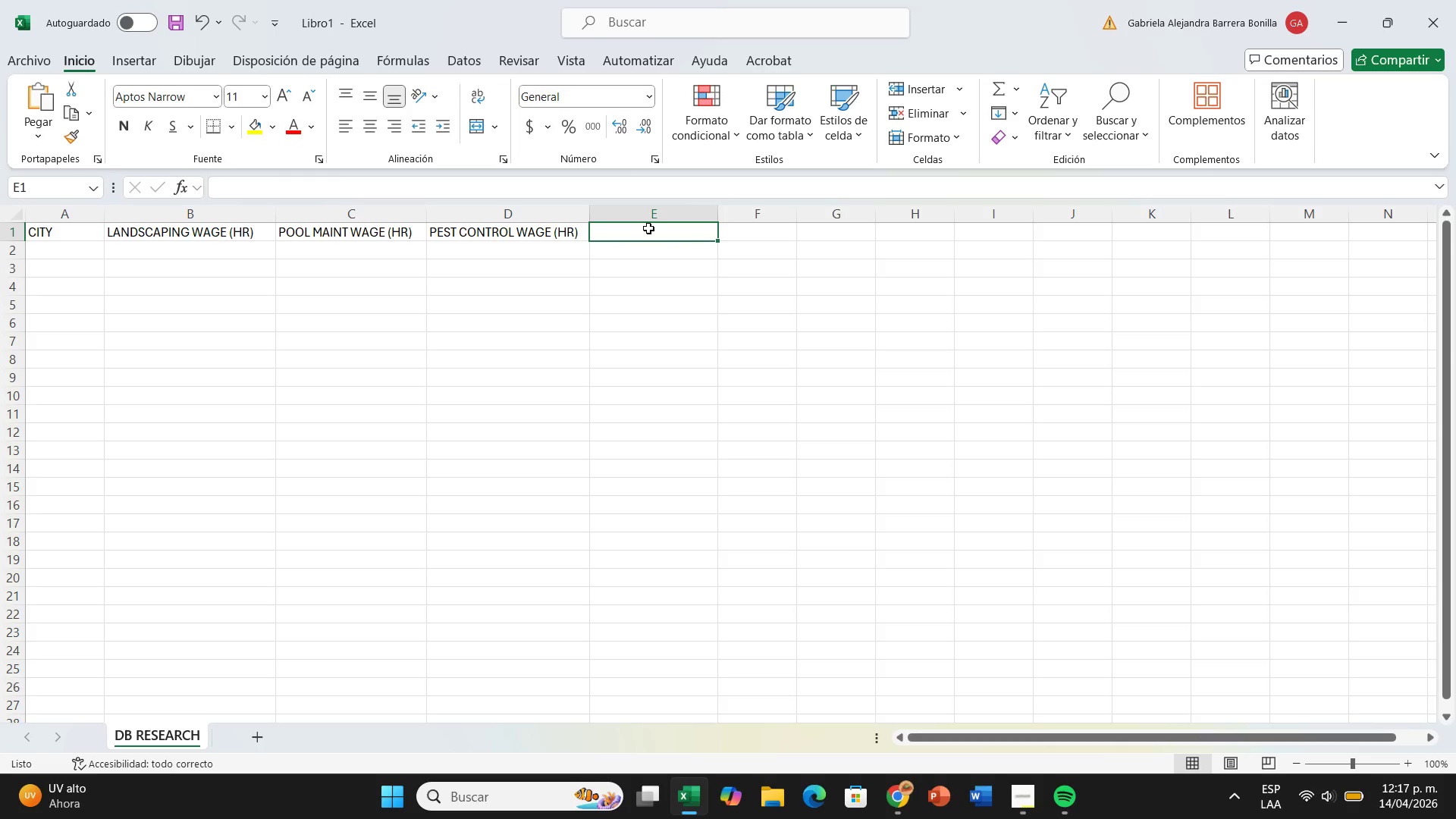 
type(estimated cac)
 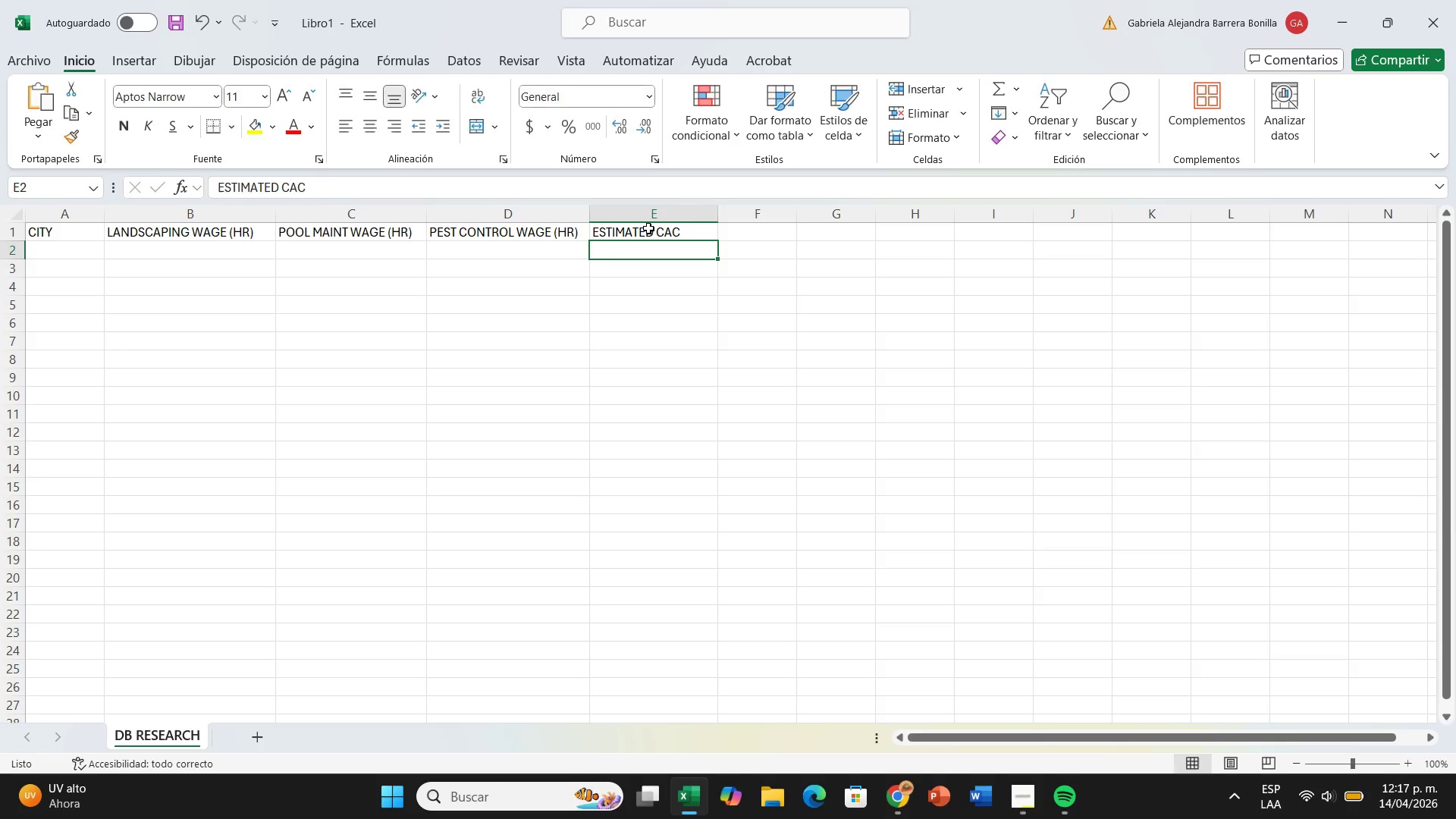 
key(Enter)
 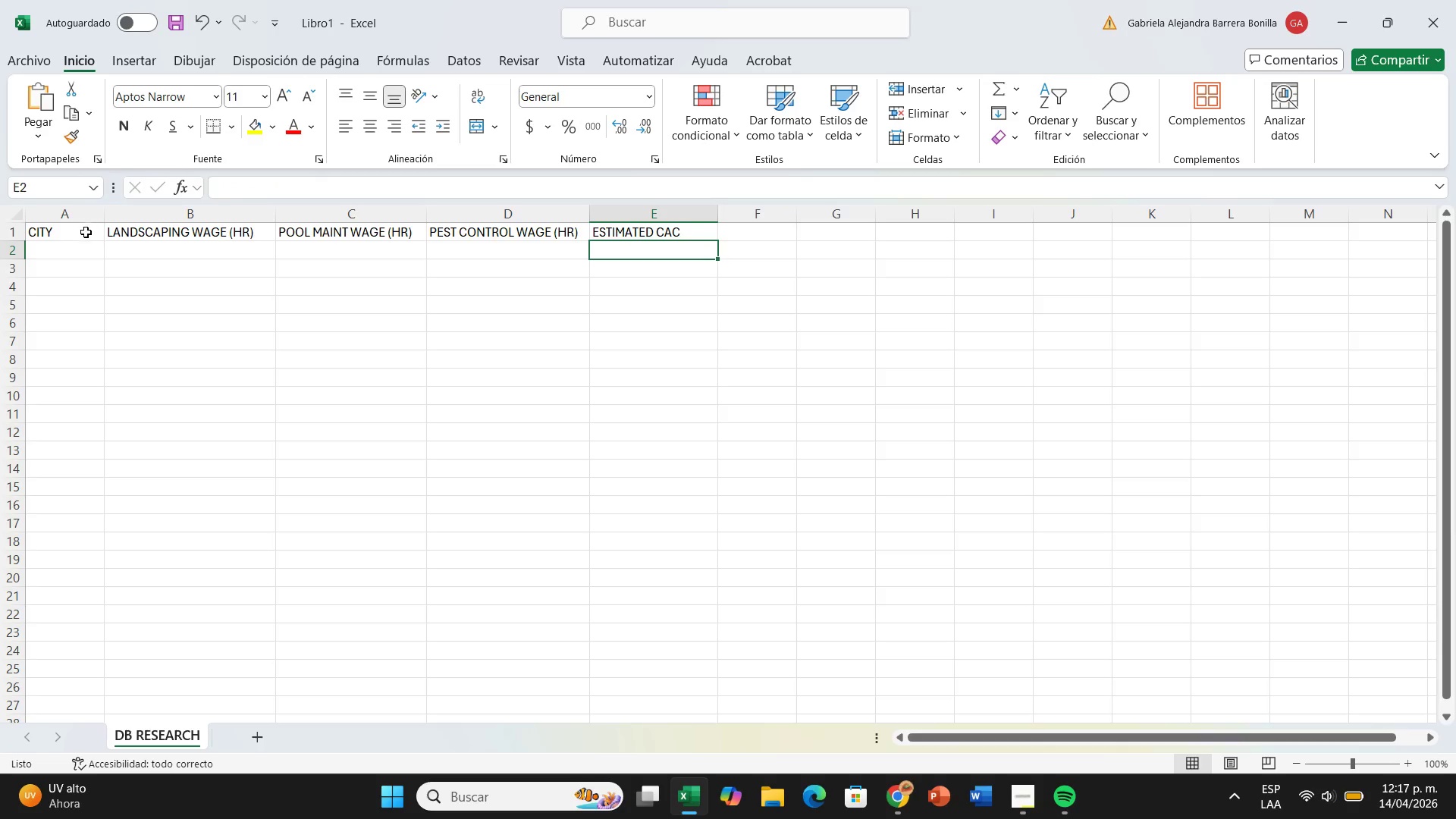 
left_click([81, 248])
 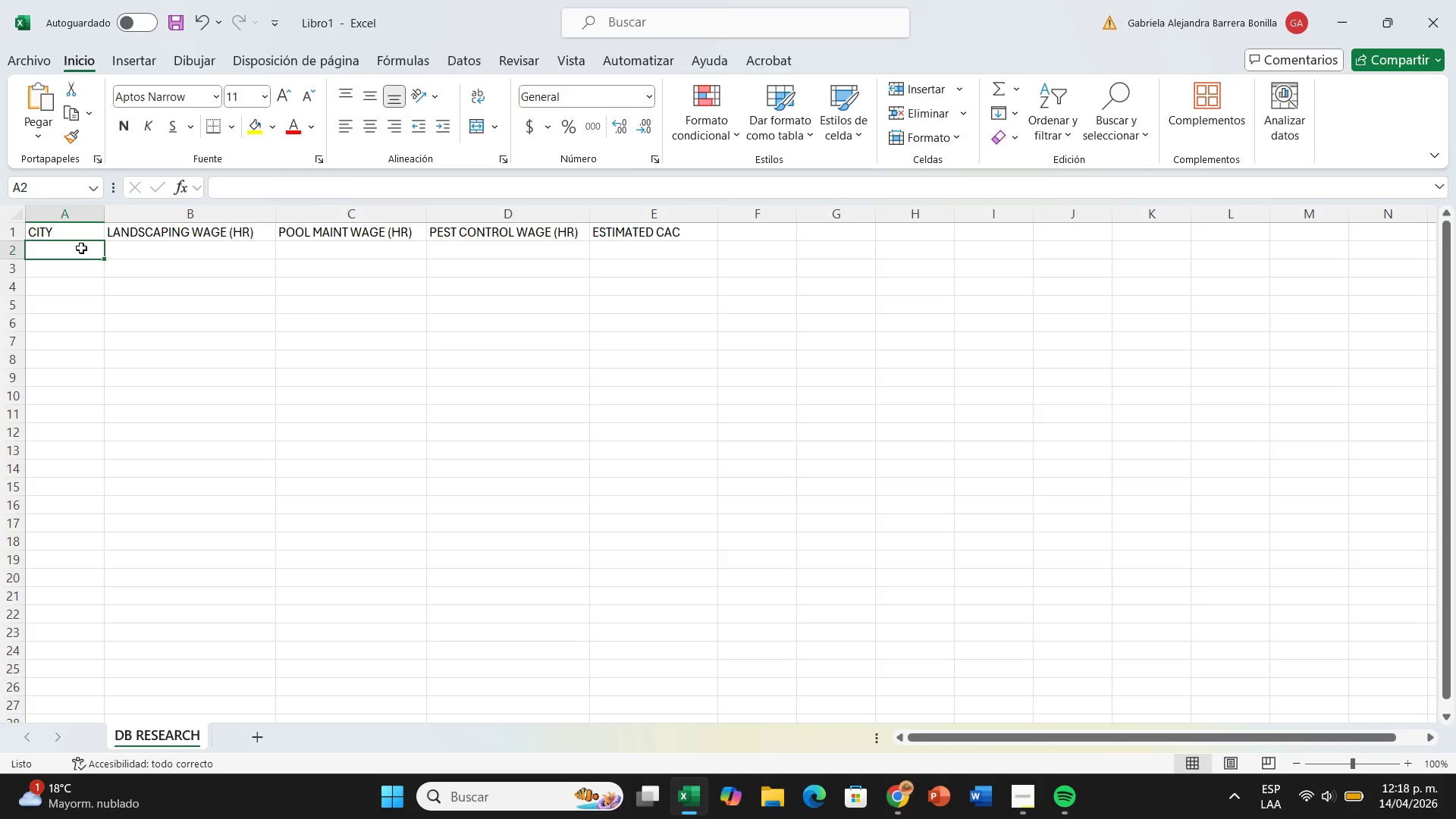 
wait(46.03)
 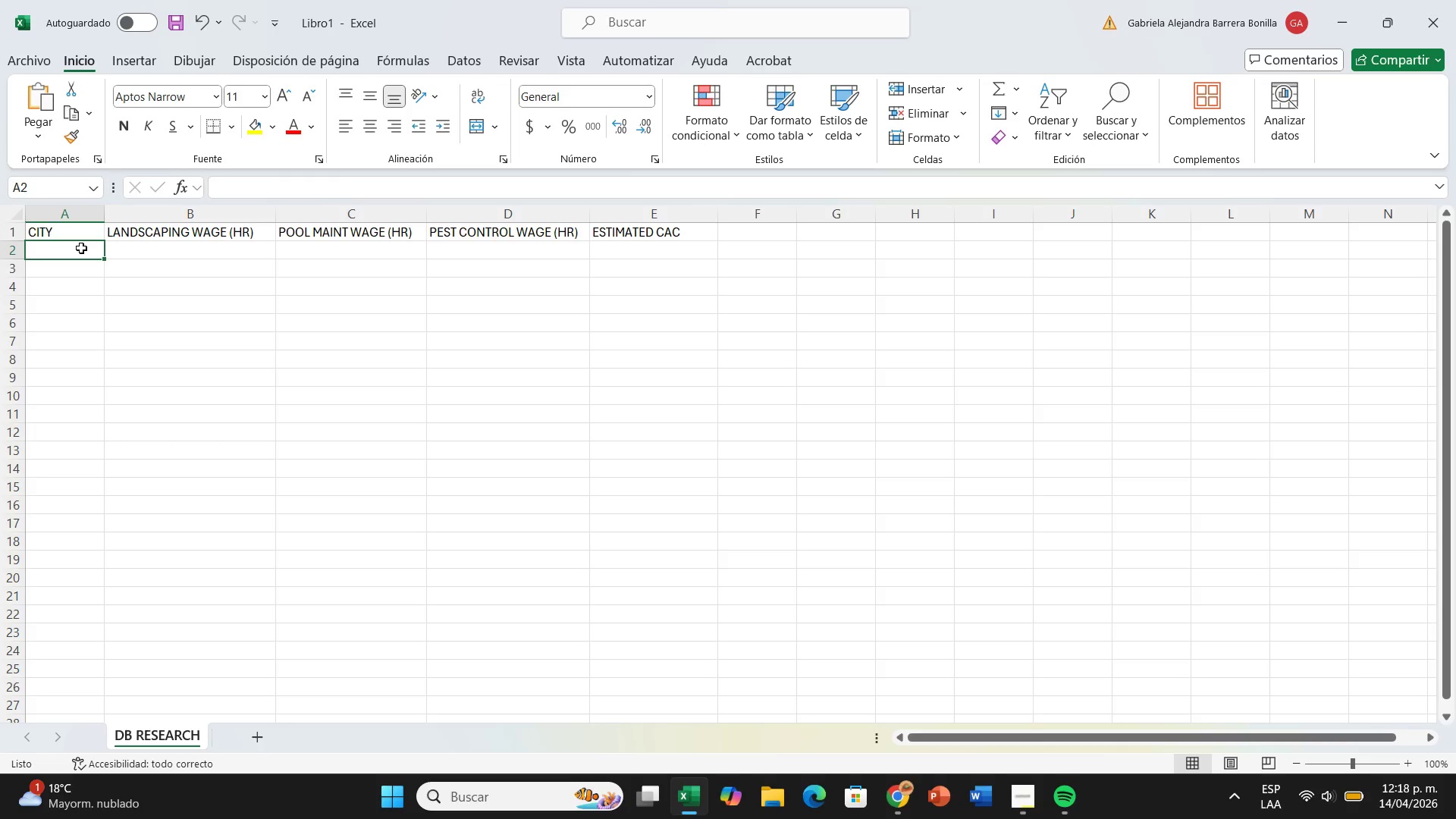 
type(Austin, TX)
 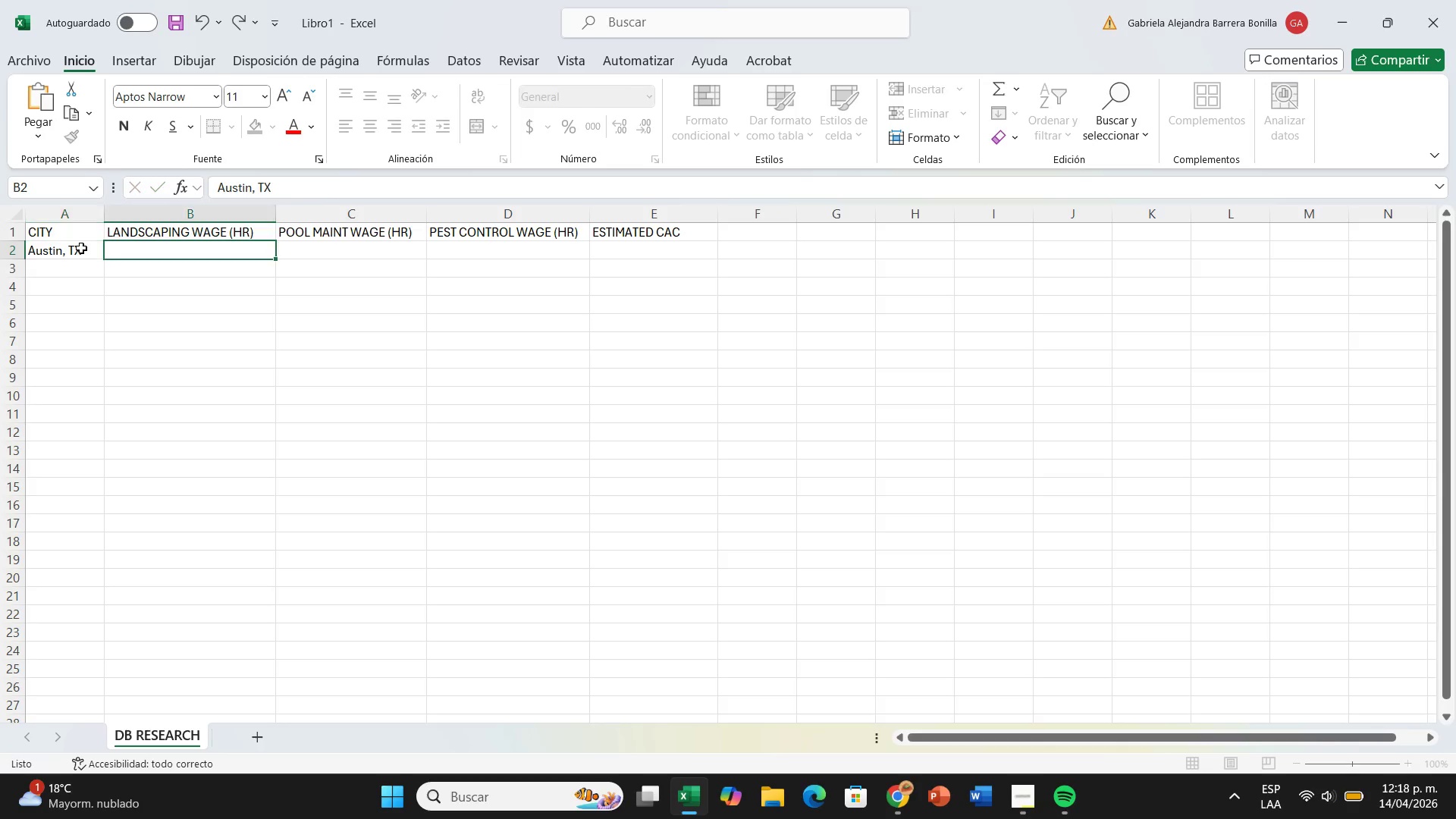 
key(ArrowRight)
 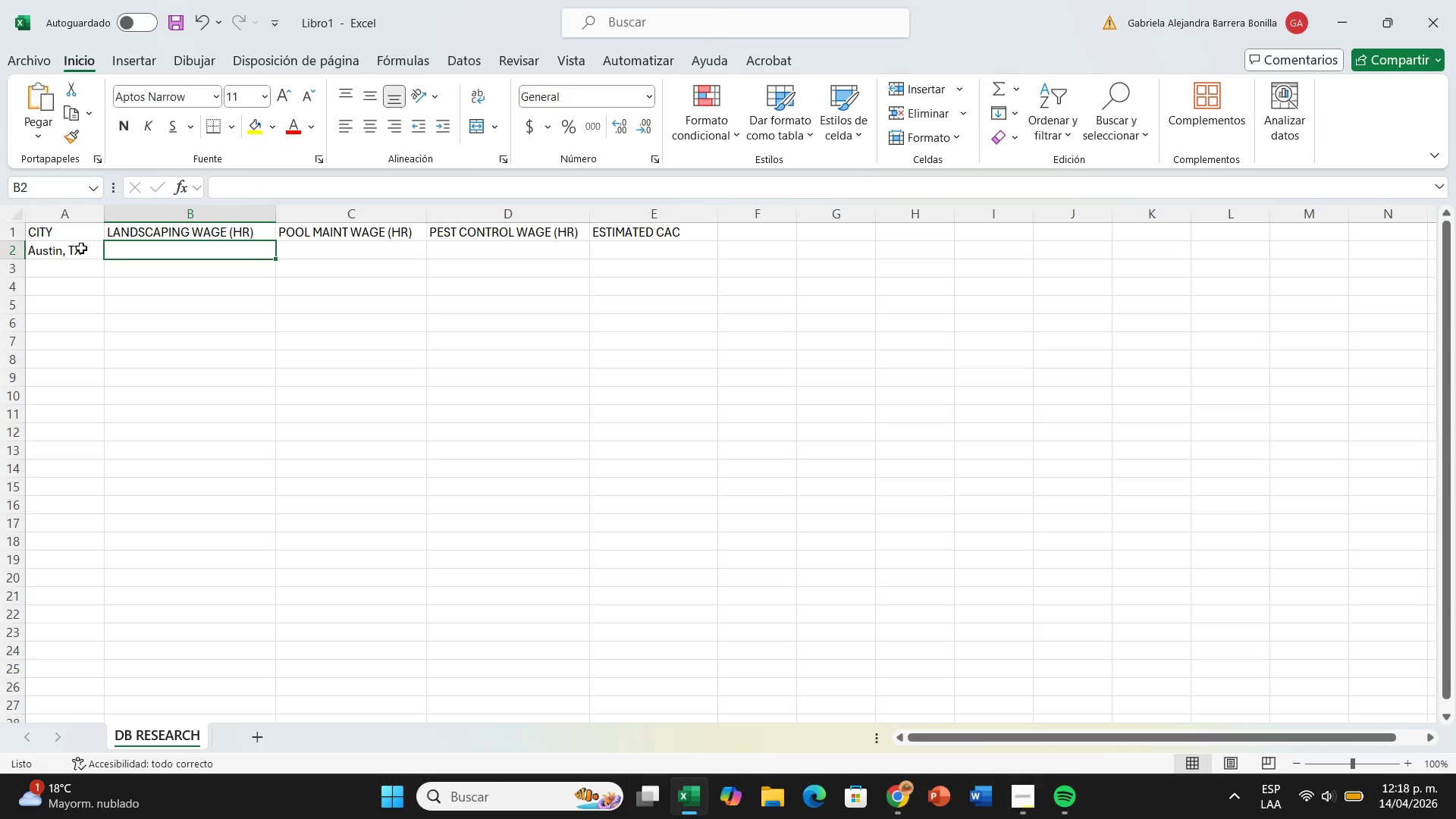 
type(21,50)
 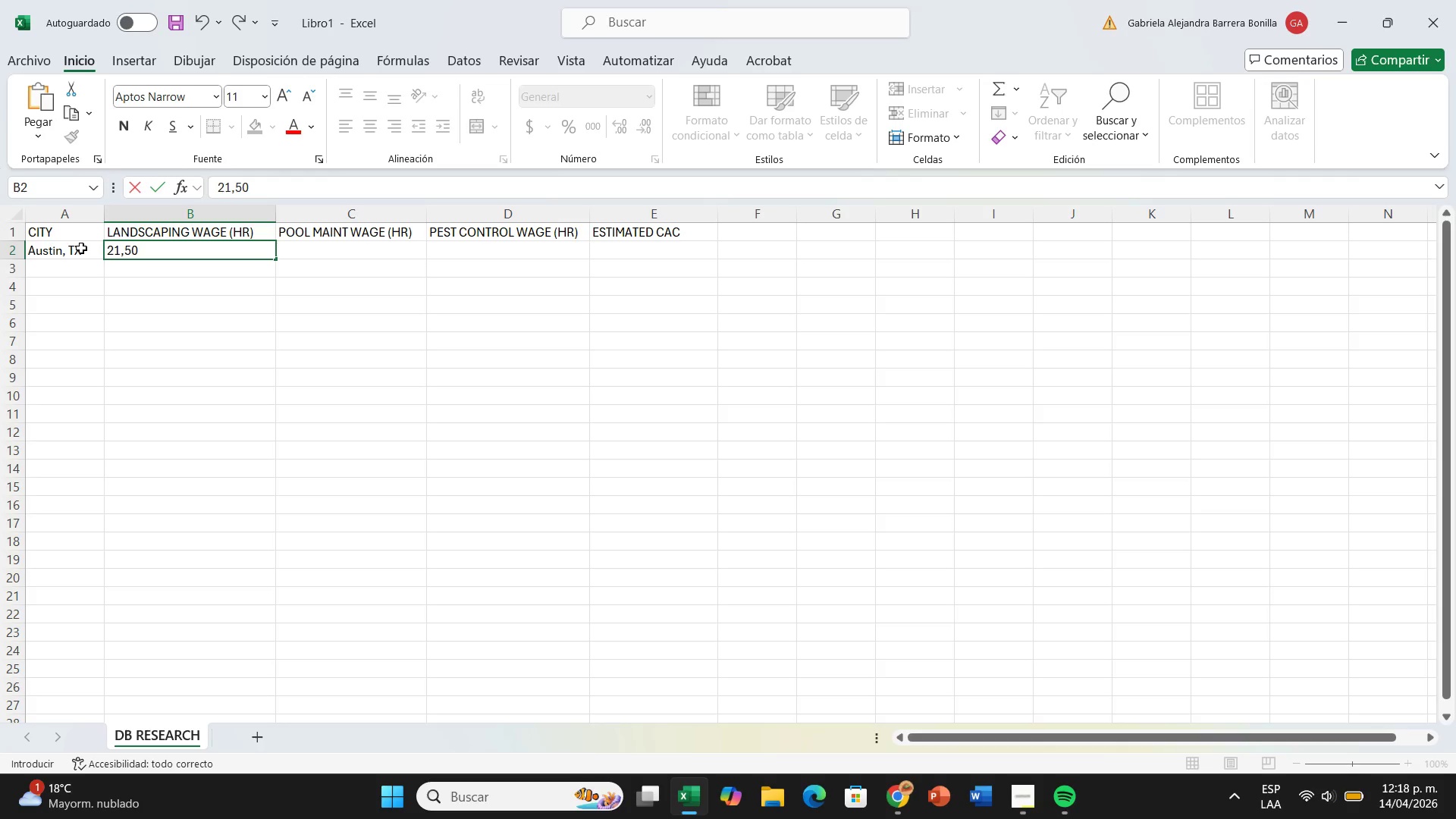 
key(ArrowRight)
 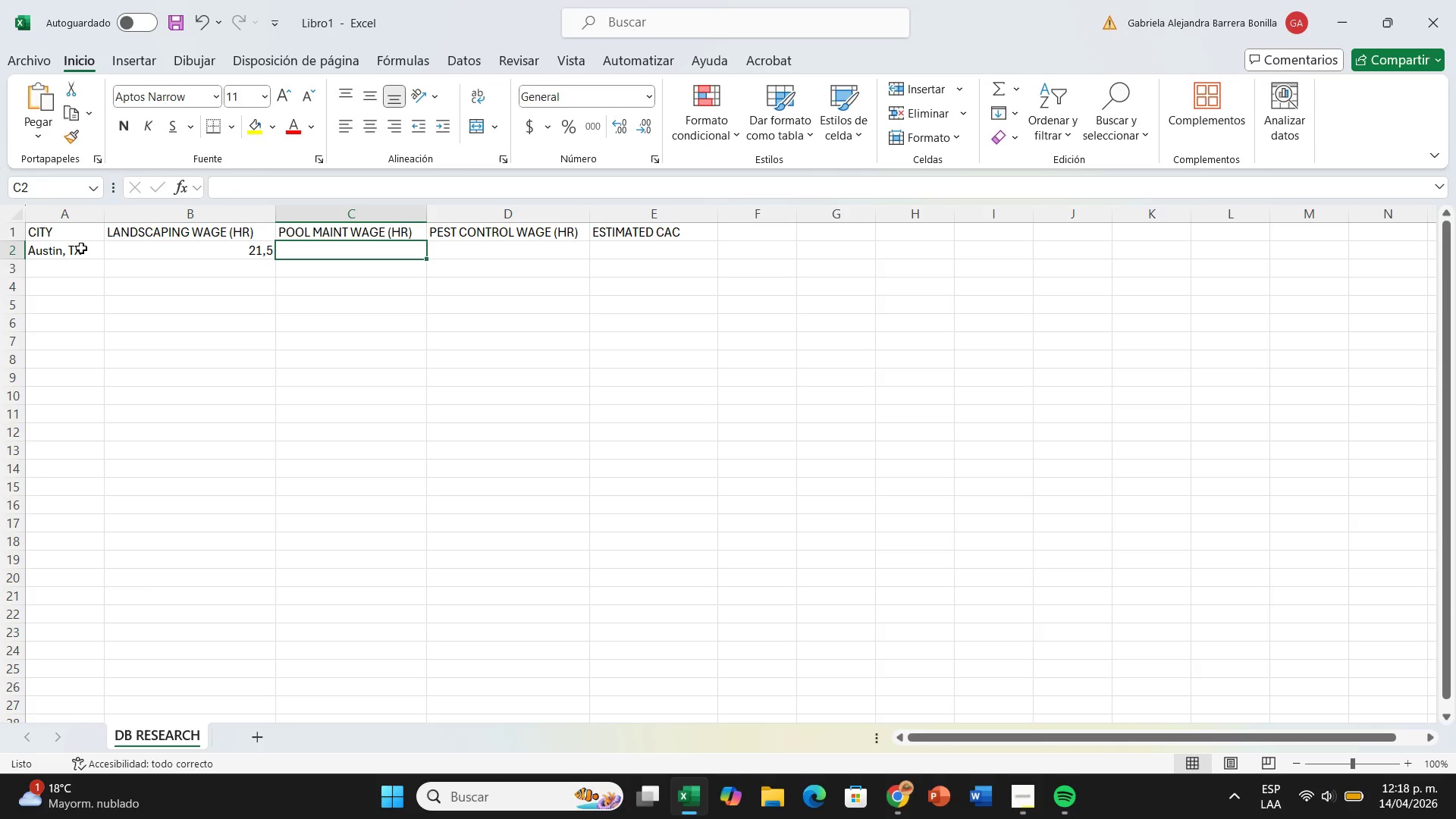 
key(ArrowLeft)
 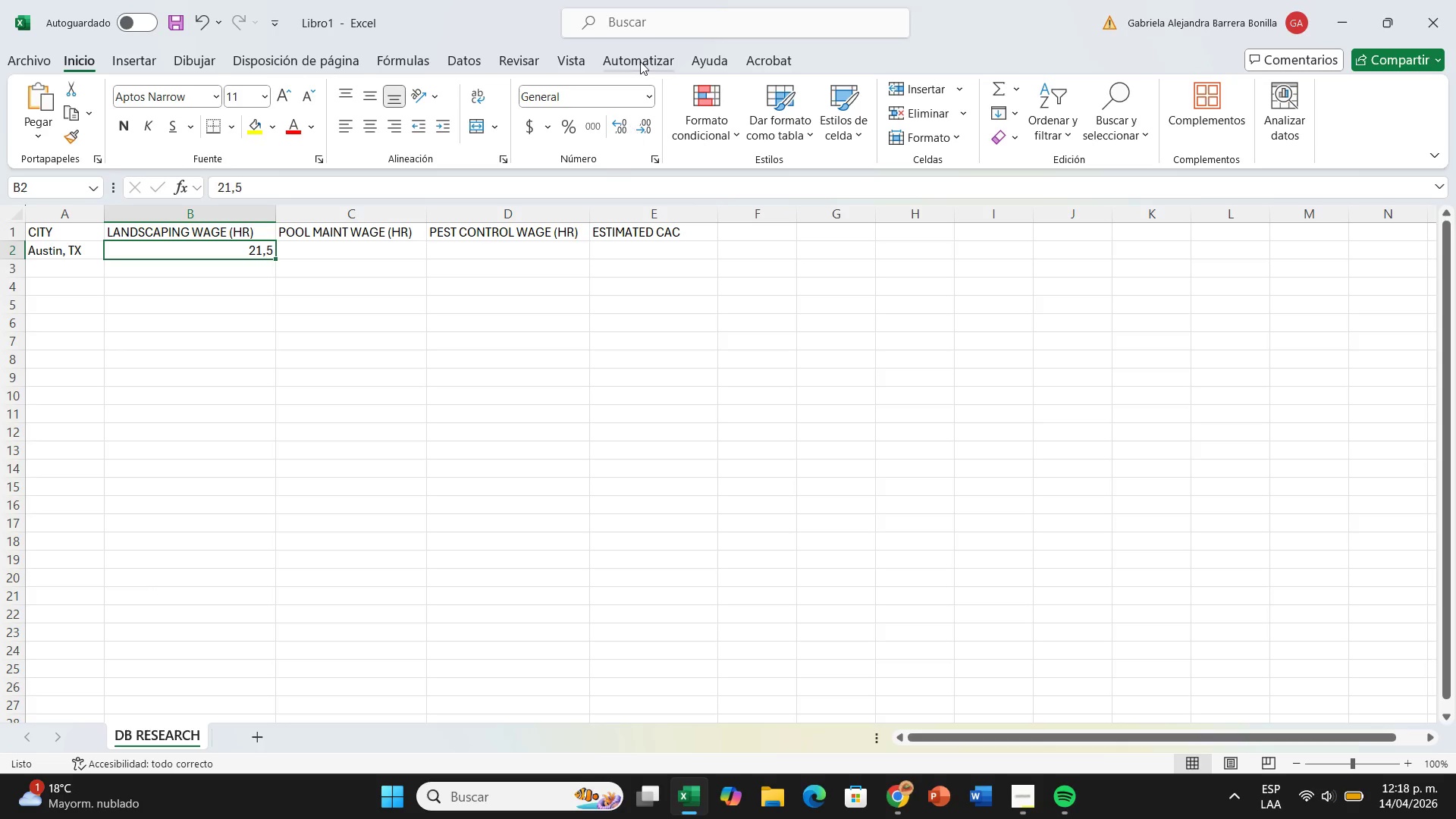 
left_click([616, 127])
 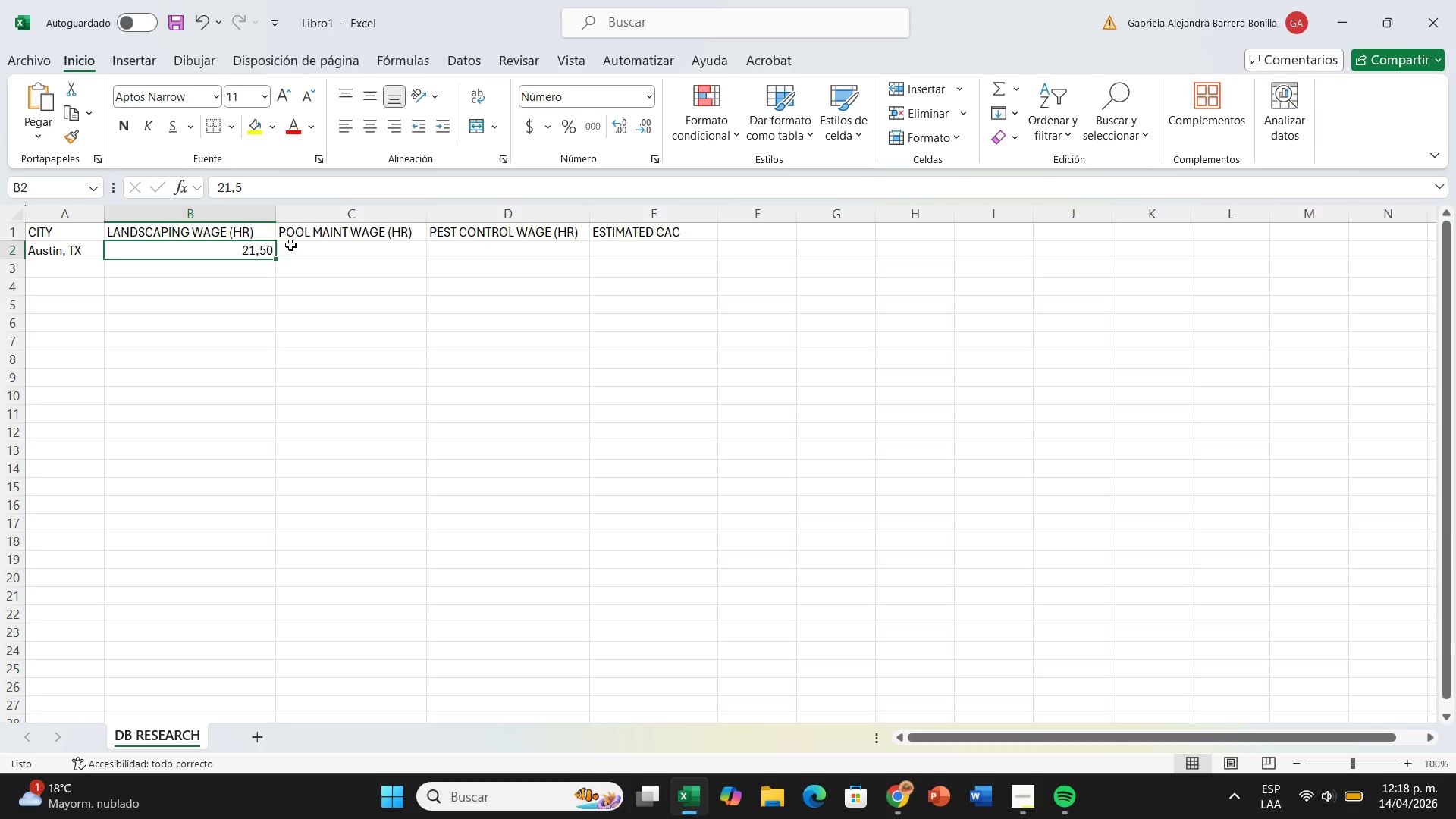 
left_click([322, 246])
 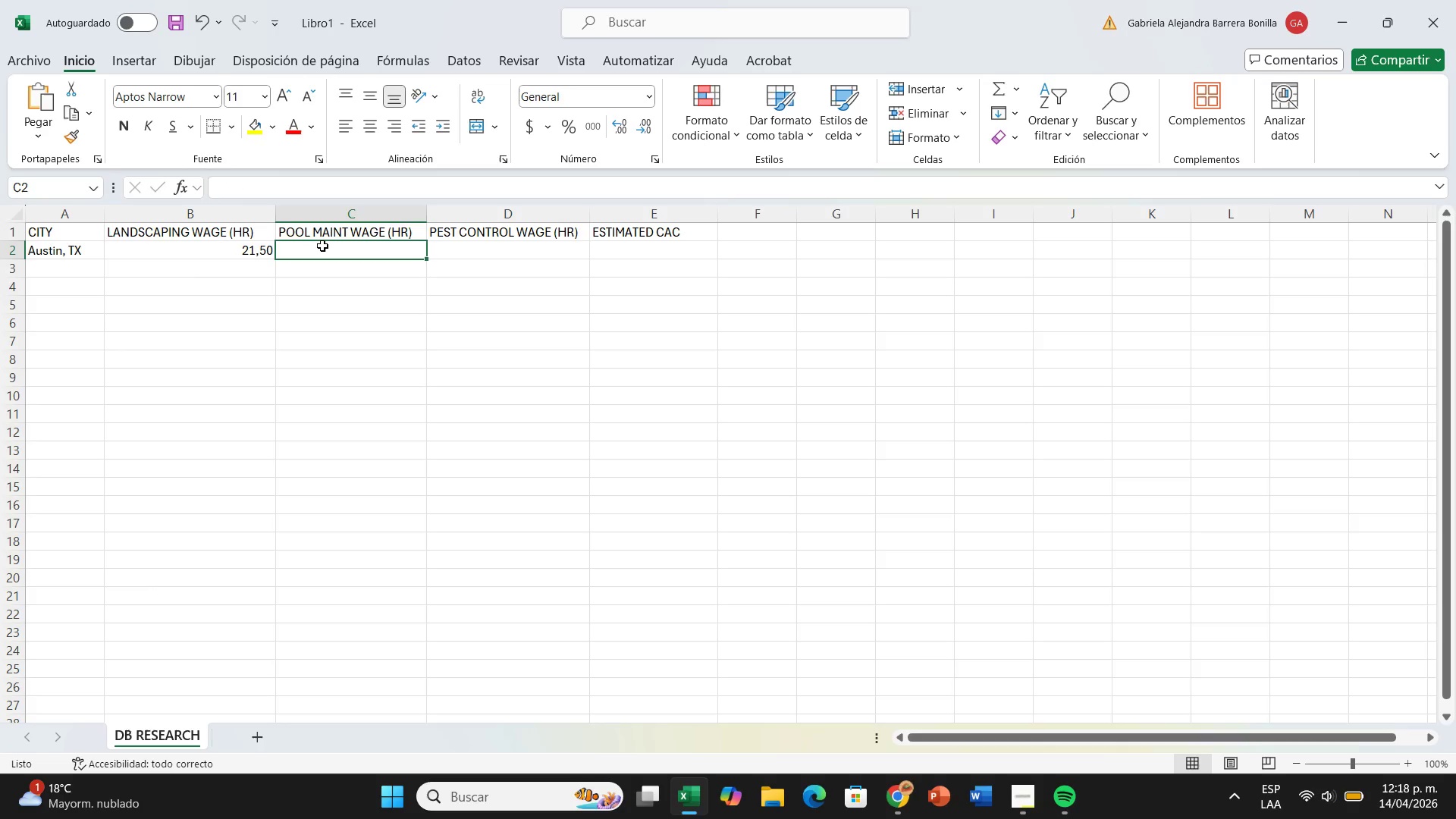 
type(24<00)
key(Backspace)
key(Backspace)
key(Backspace)
type(<)
key(Backspace)
type(,00)
 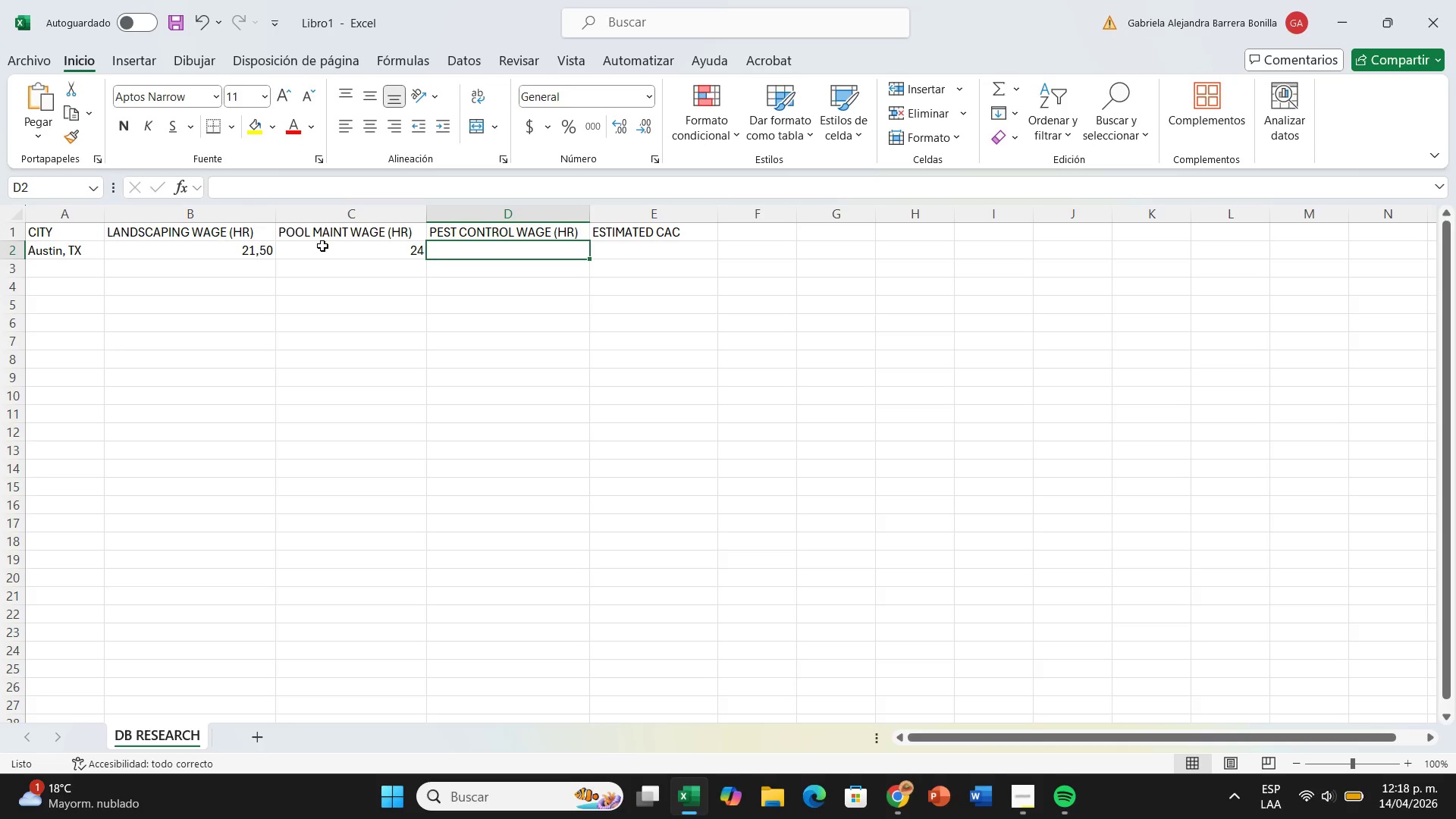 
 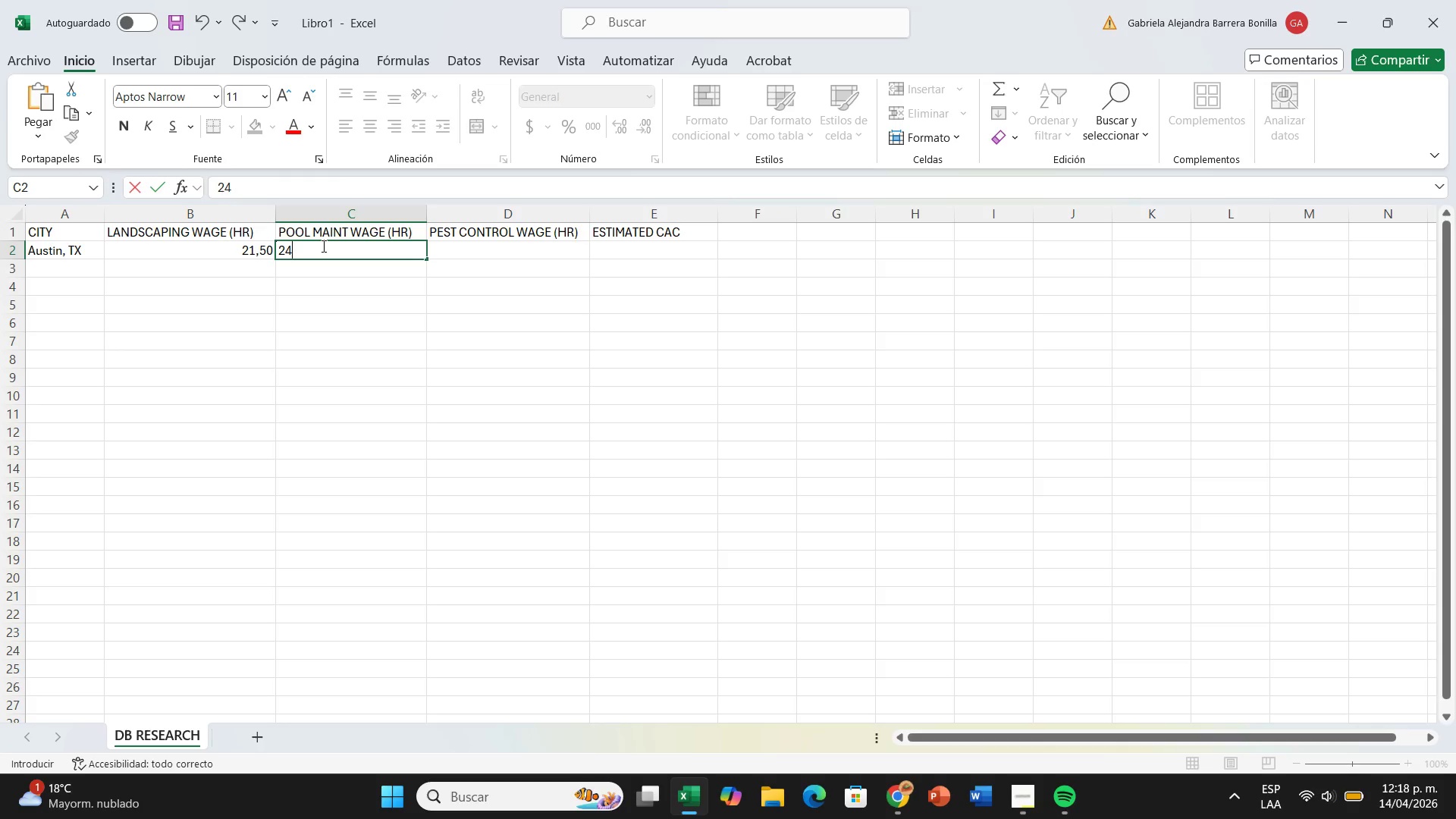 
key(ArrowRight)
 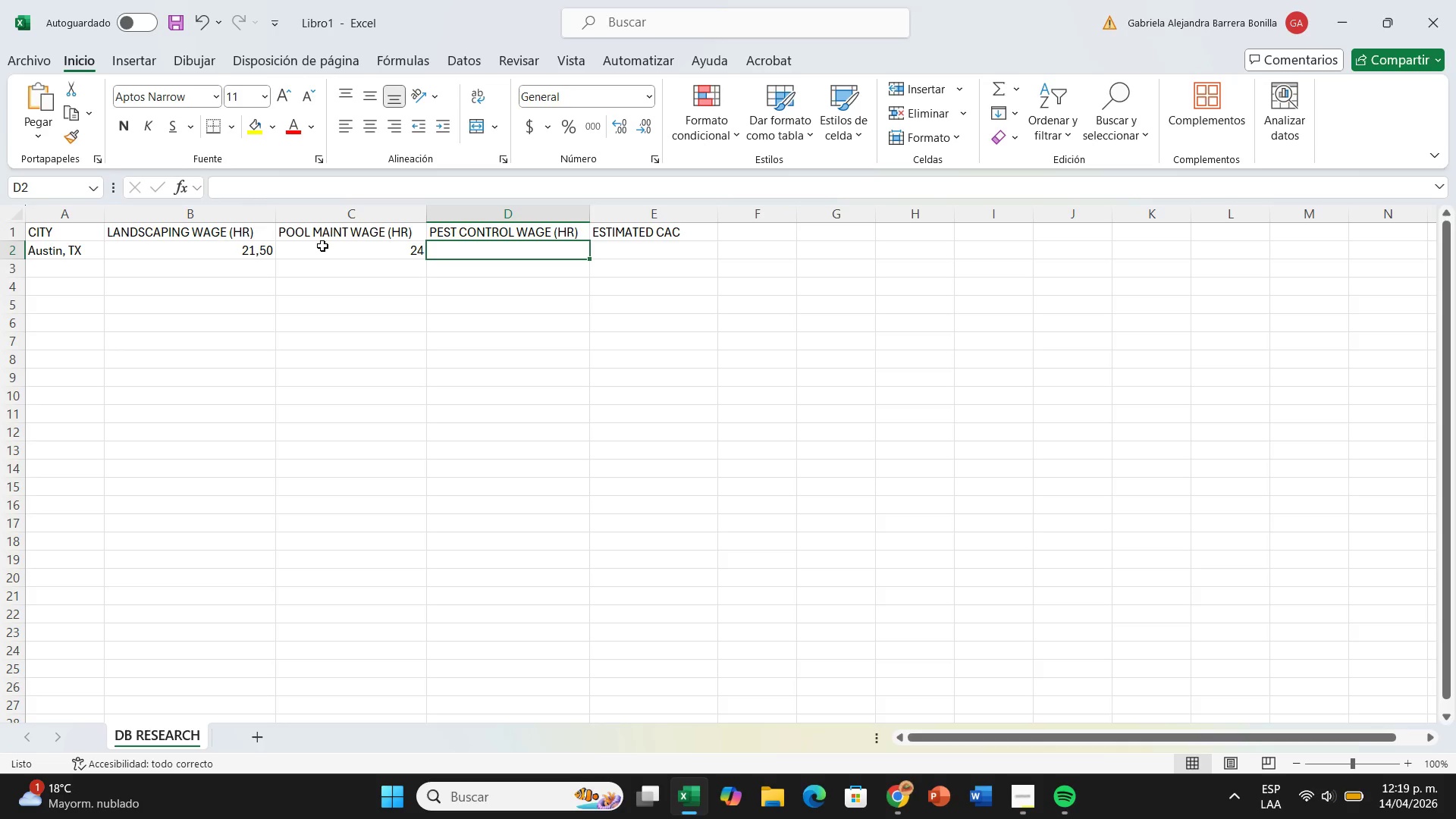 
wait(5.56)
 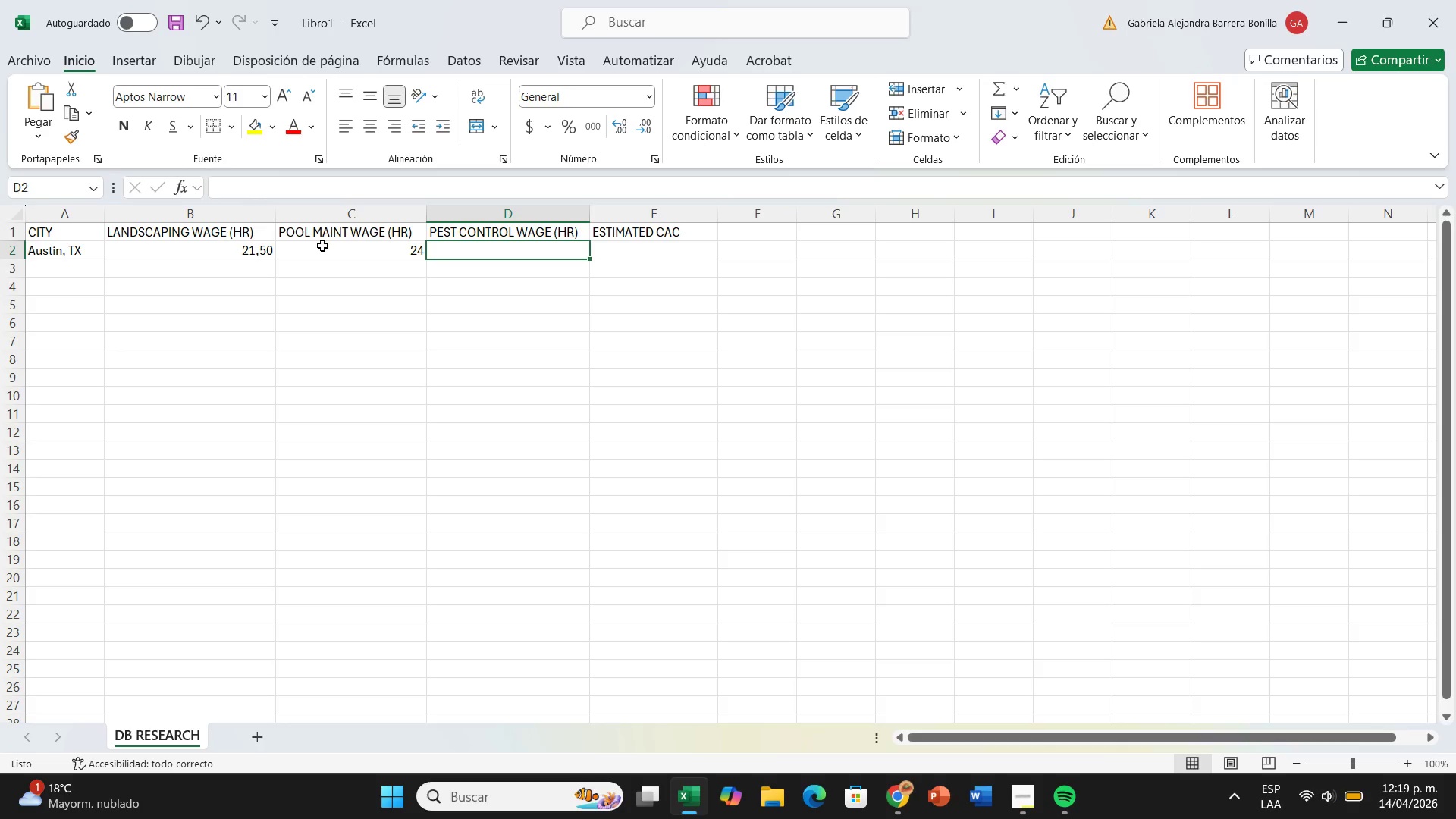 
type(23)
 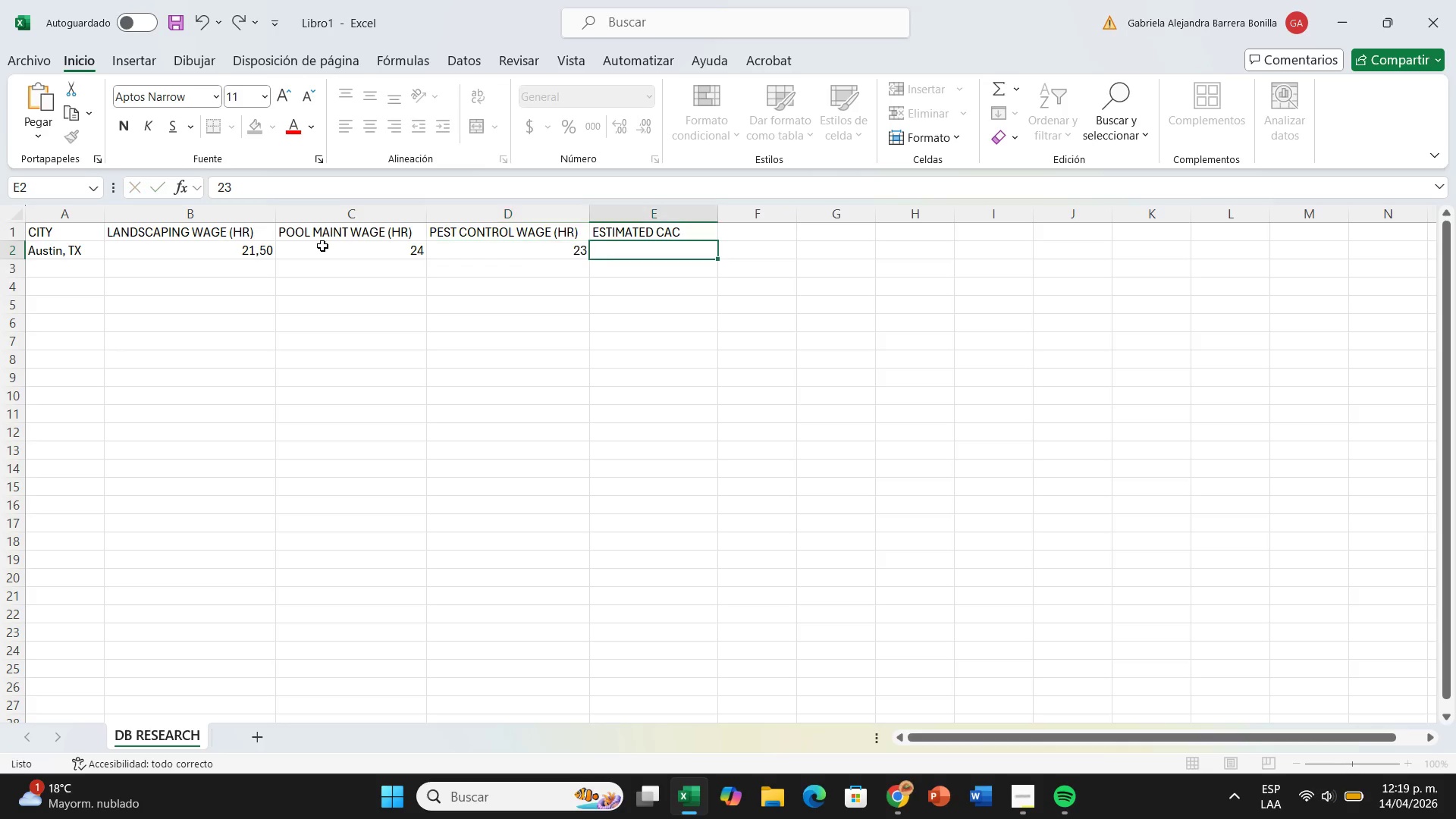 
key(ArrowRight)
 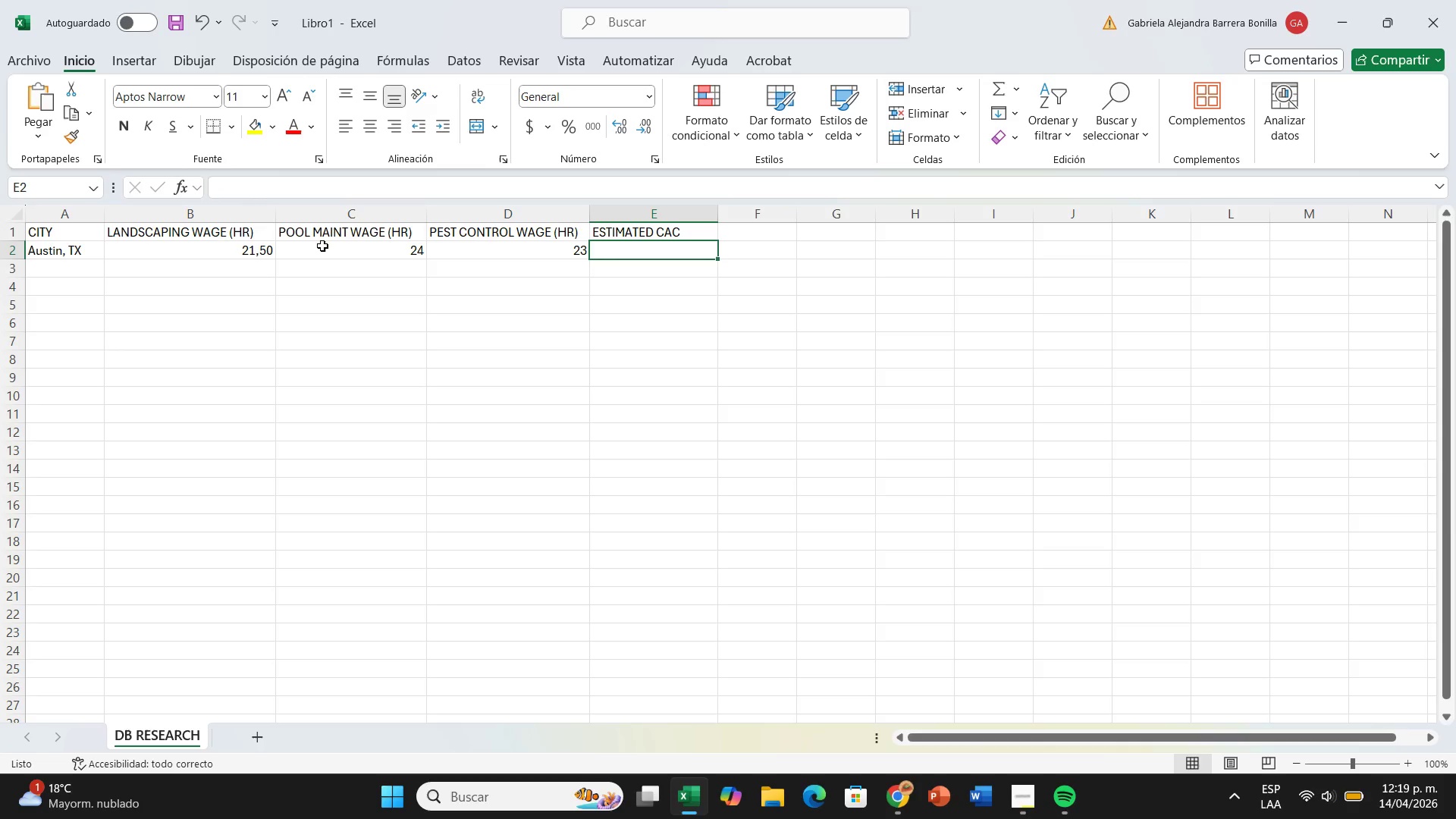 
type(160)
 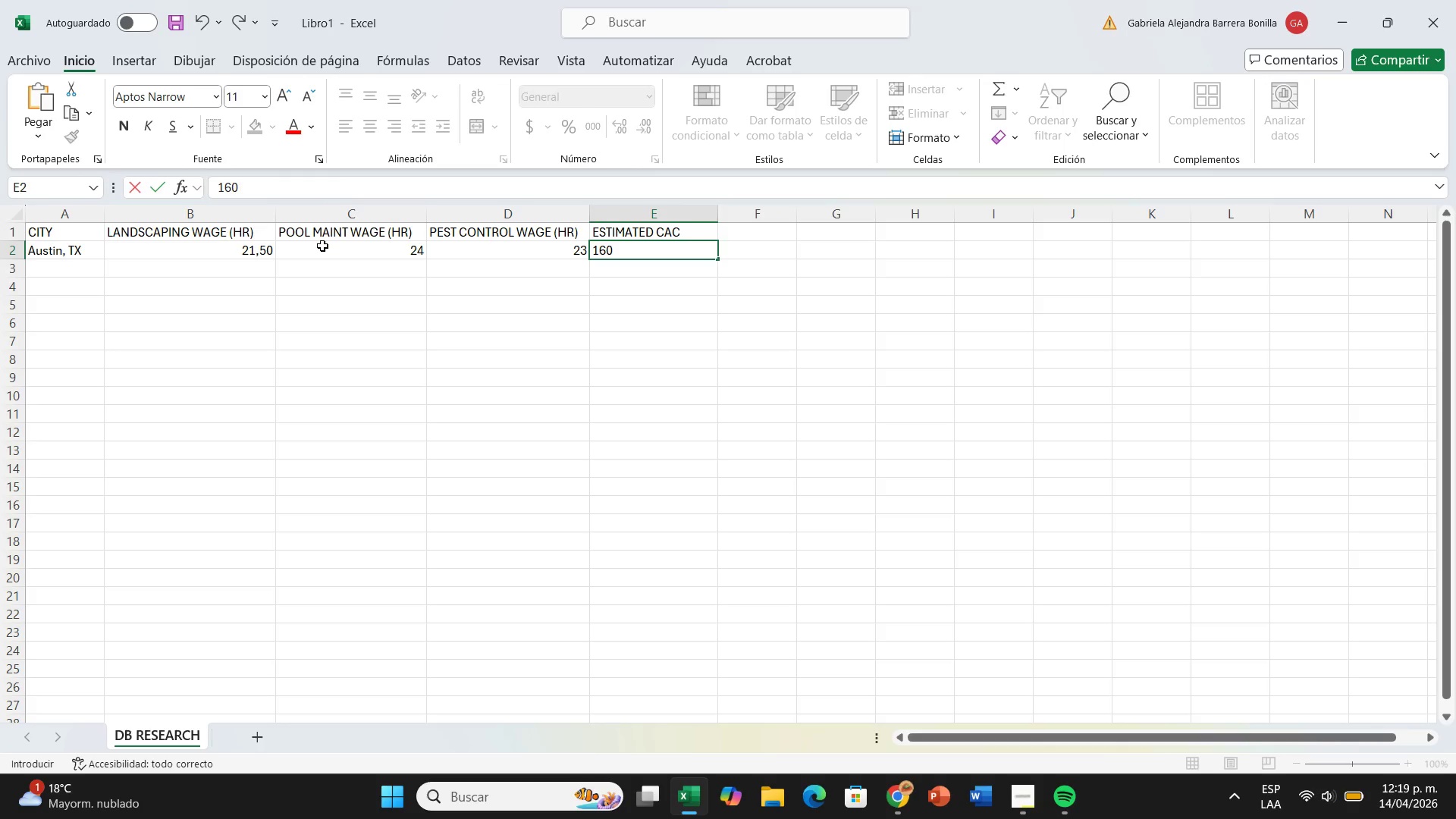 
key(ArrowDown)
 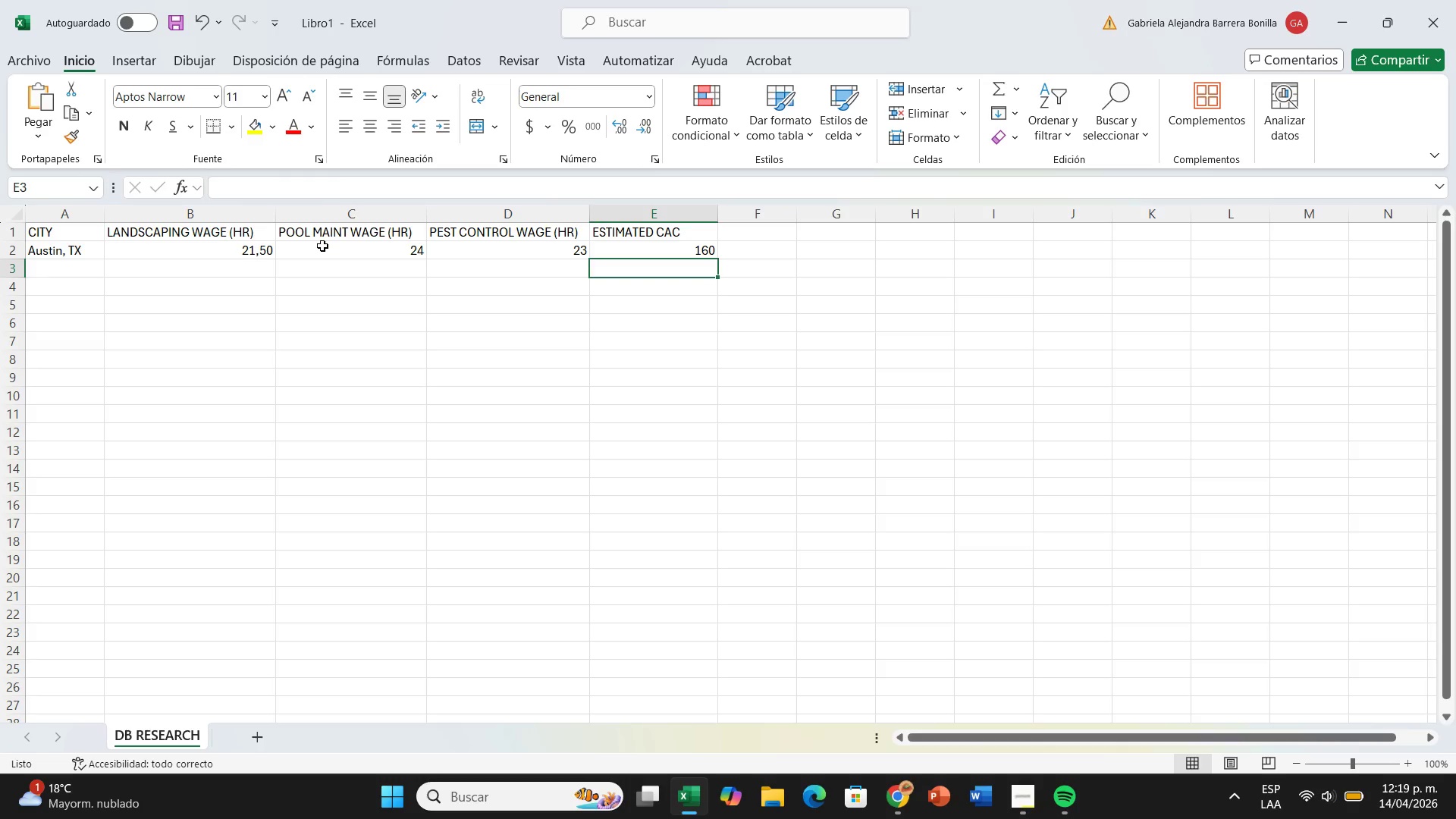 
key(ArrowLeft)
 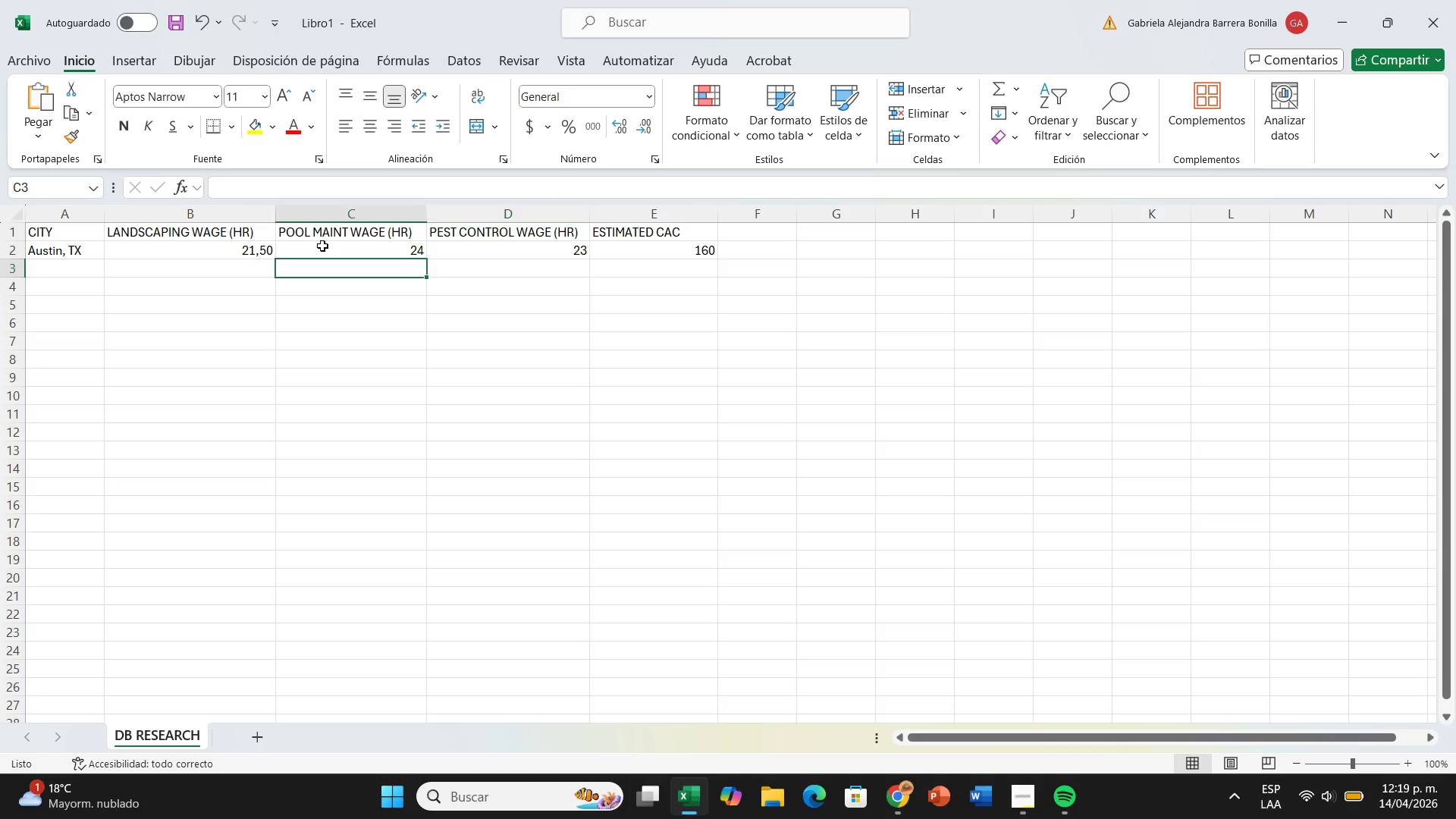 
key(ArrowLeft)
 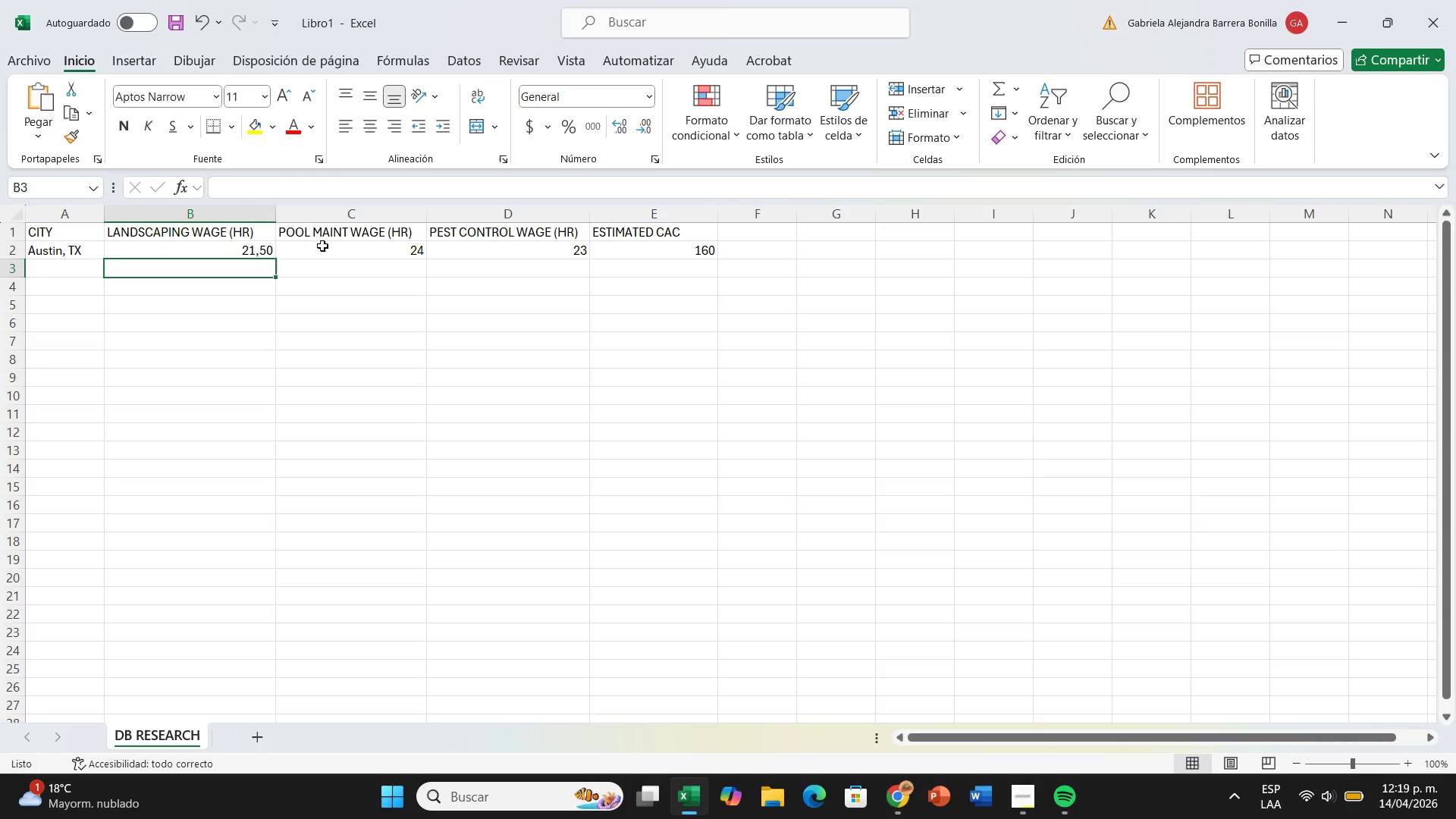 
key(ArrowLeft)
 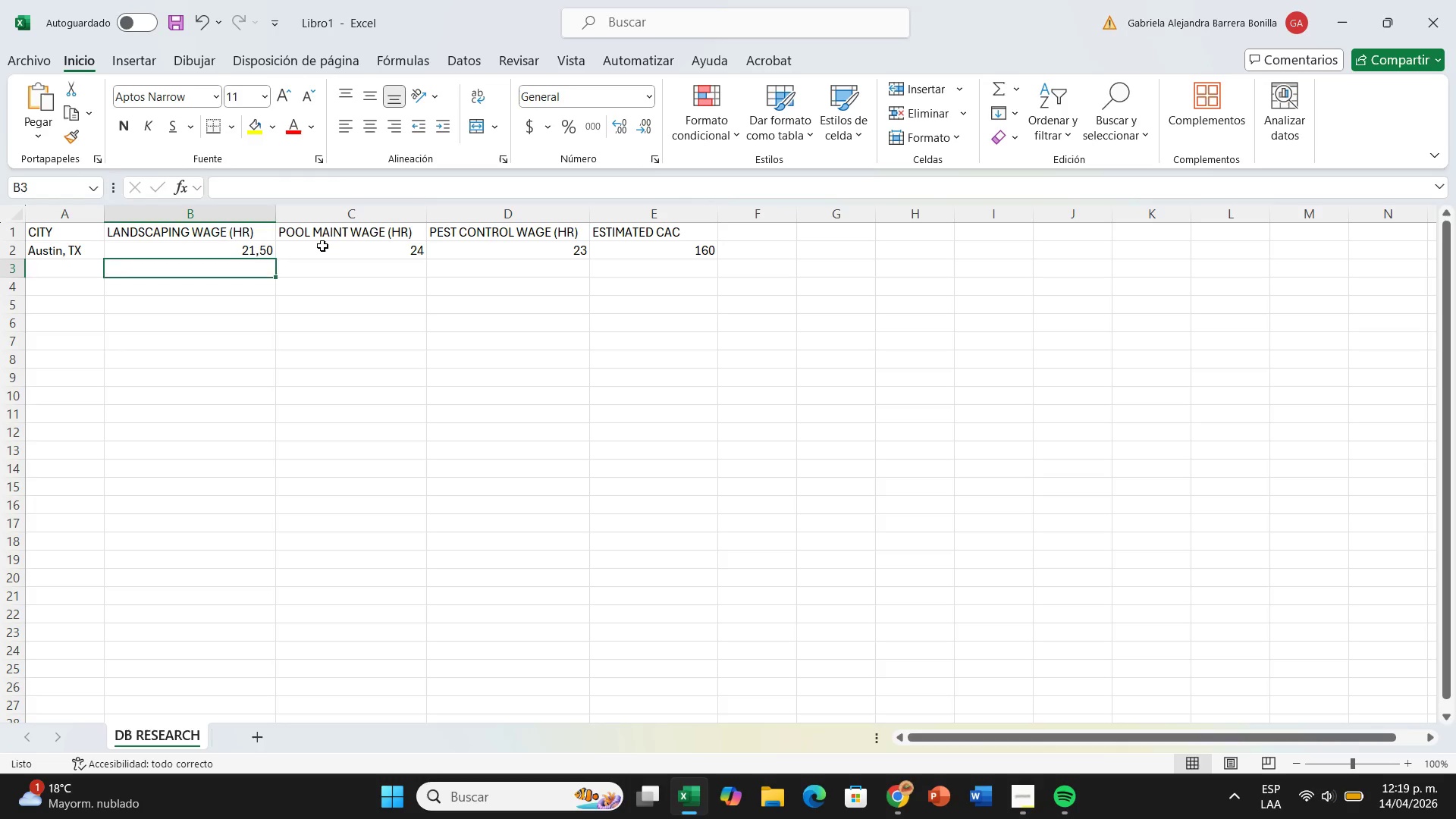 
key(ArrowLeft)
 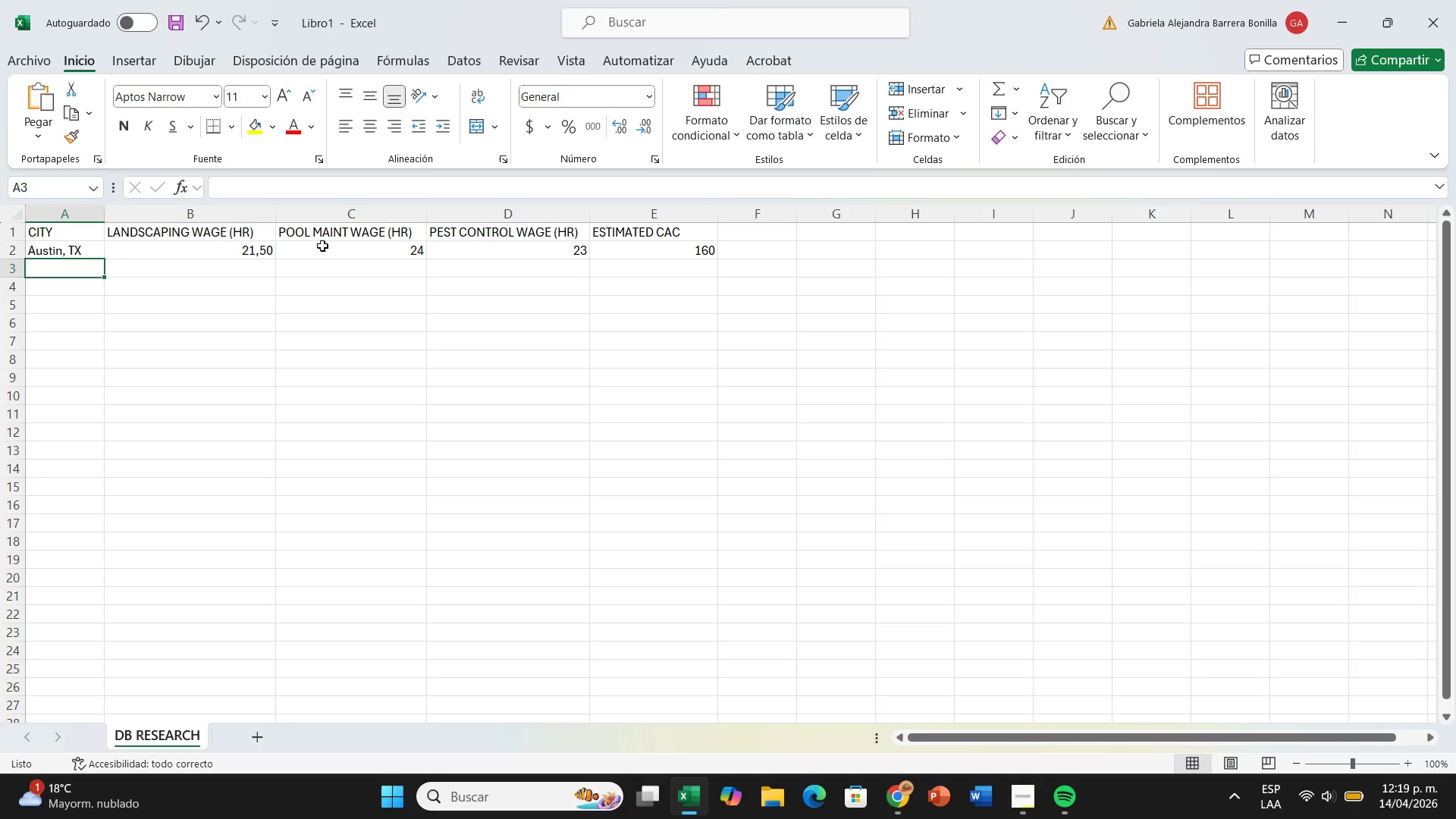 
type(Phoenix, AZ)
 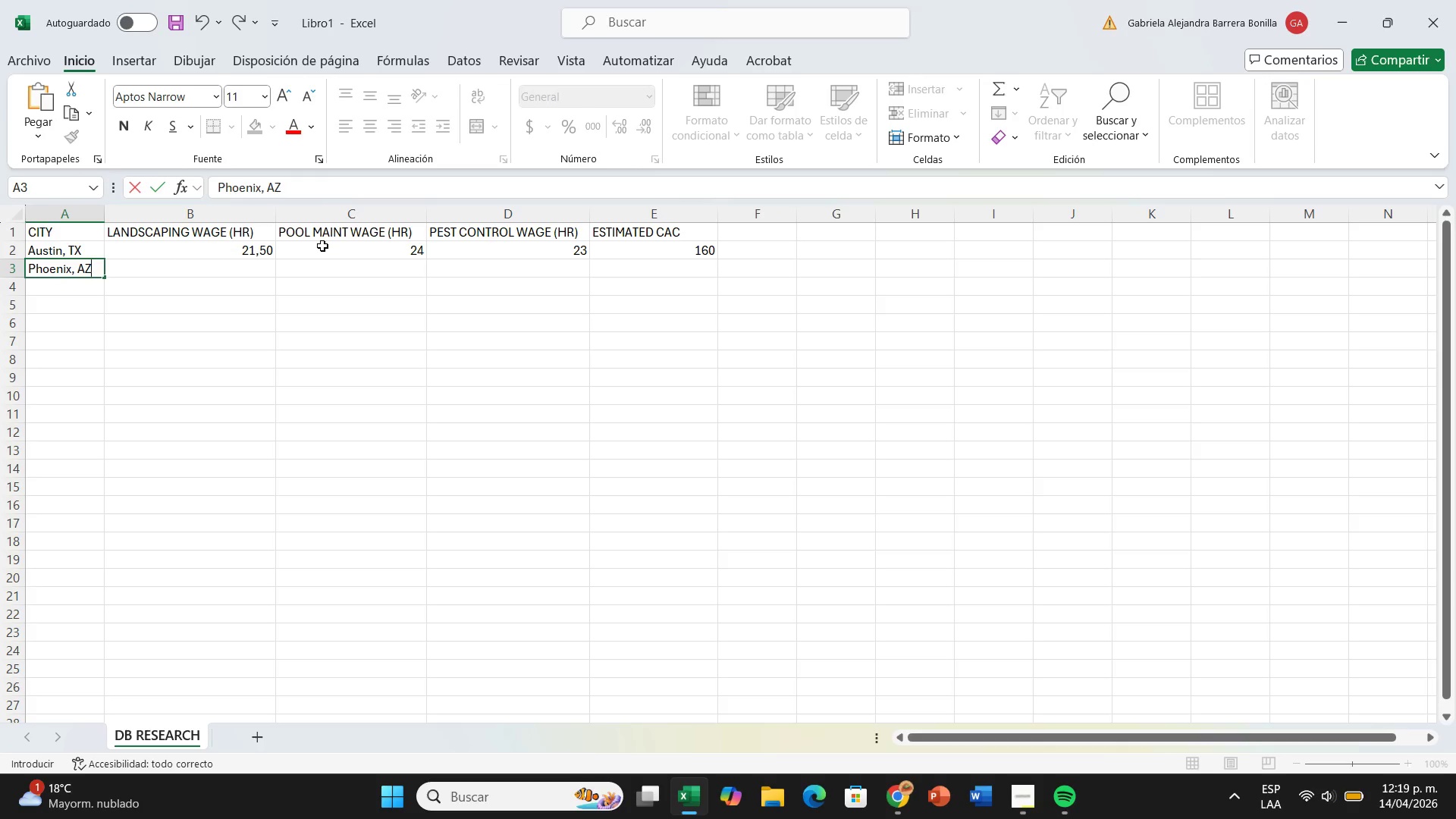 
key(ArrowRight)
 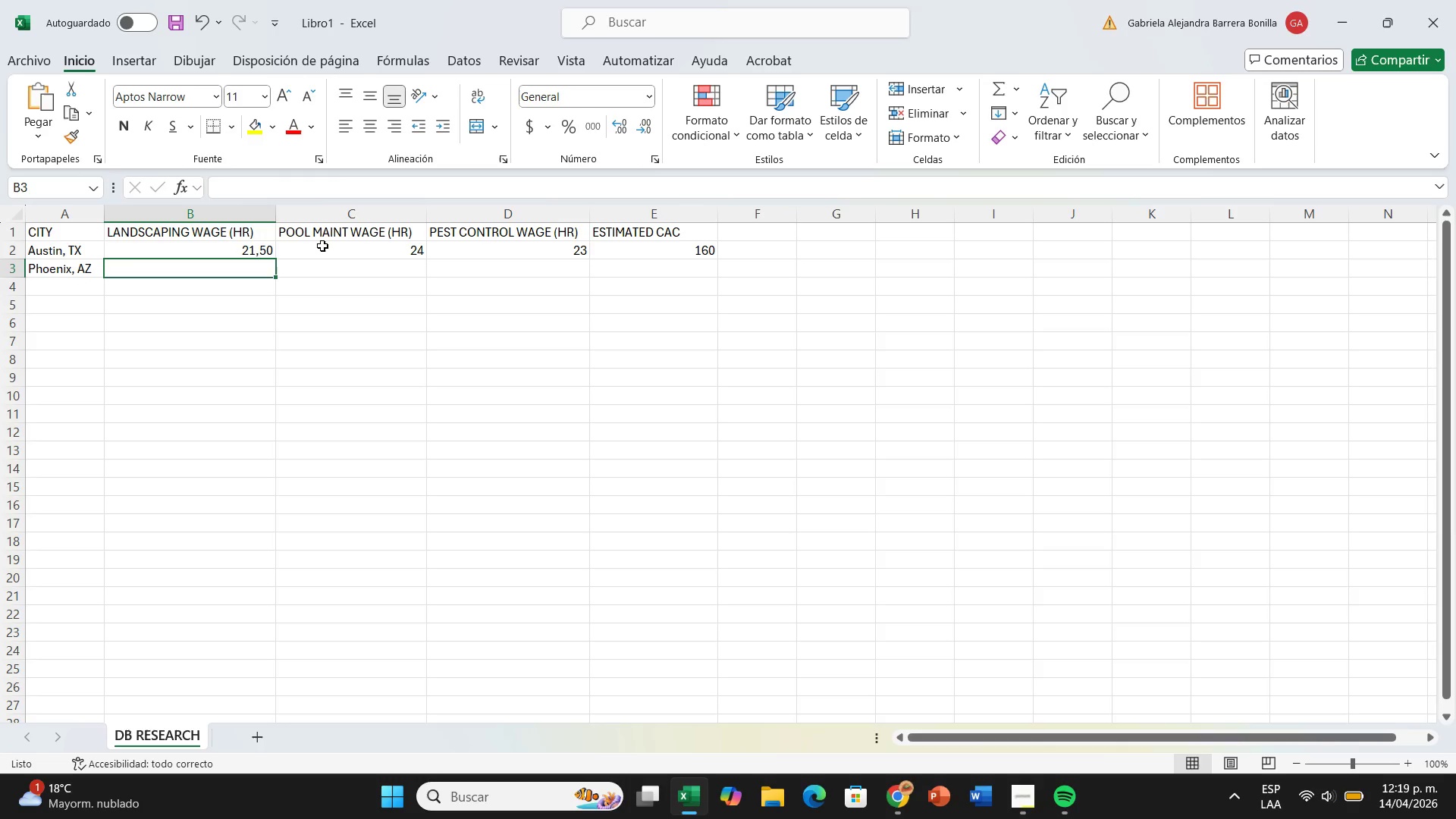 
type(20,25)
 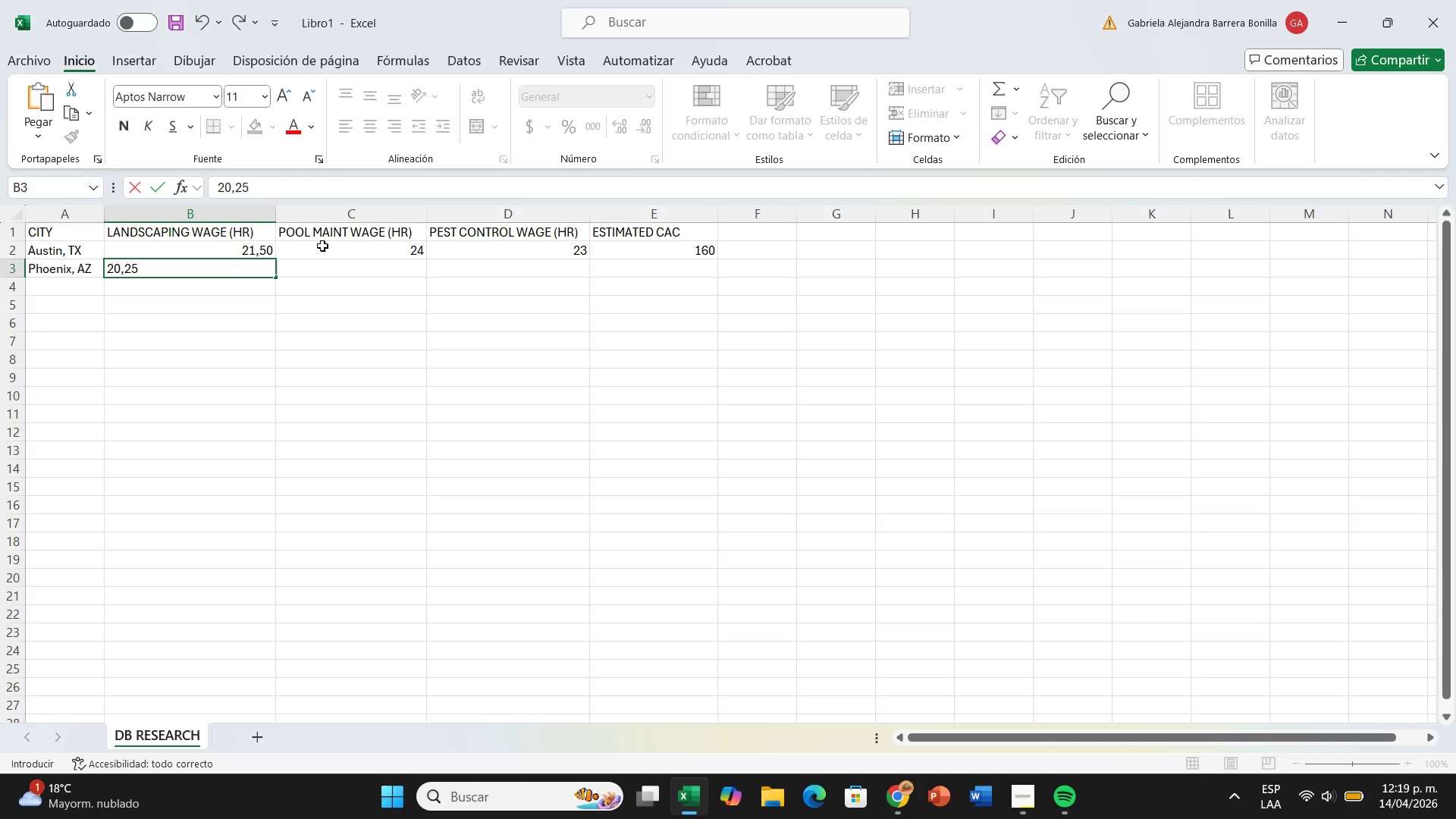 
key(ArrowDown)
 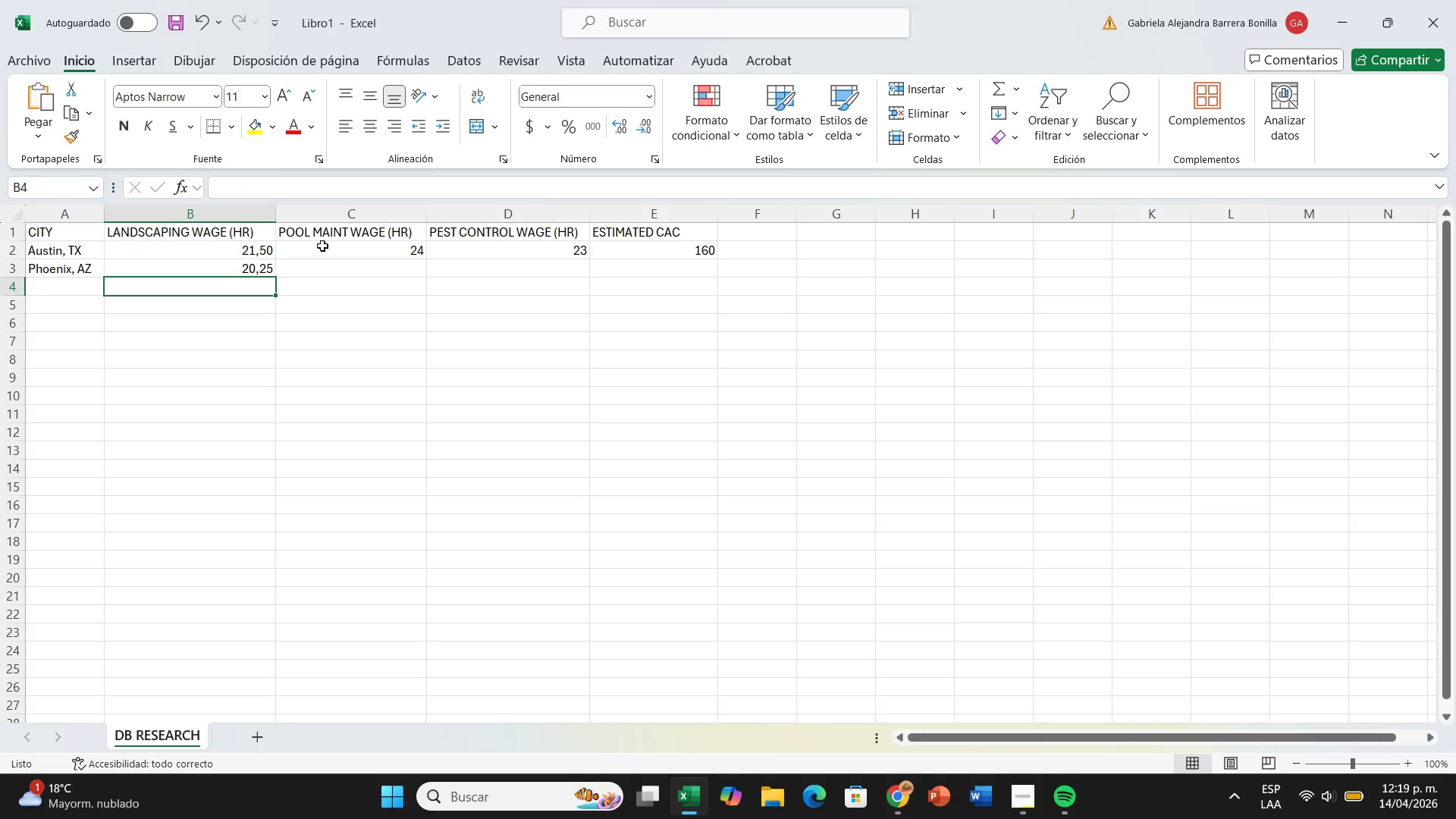 
key(ArrowRight)
 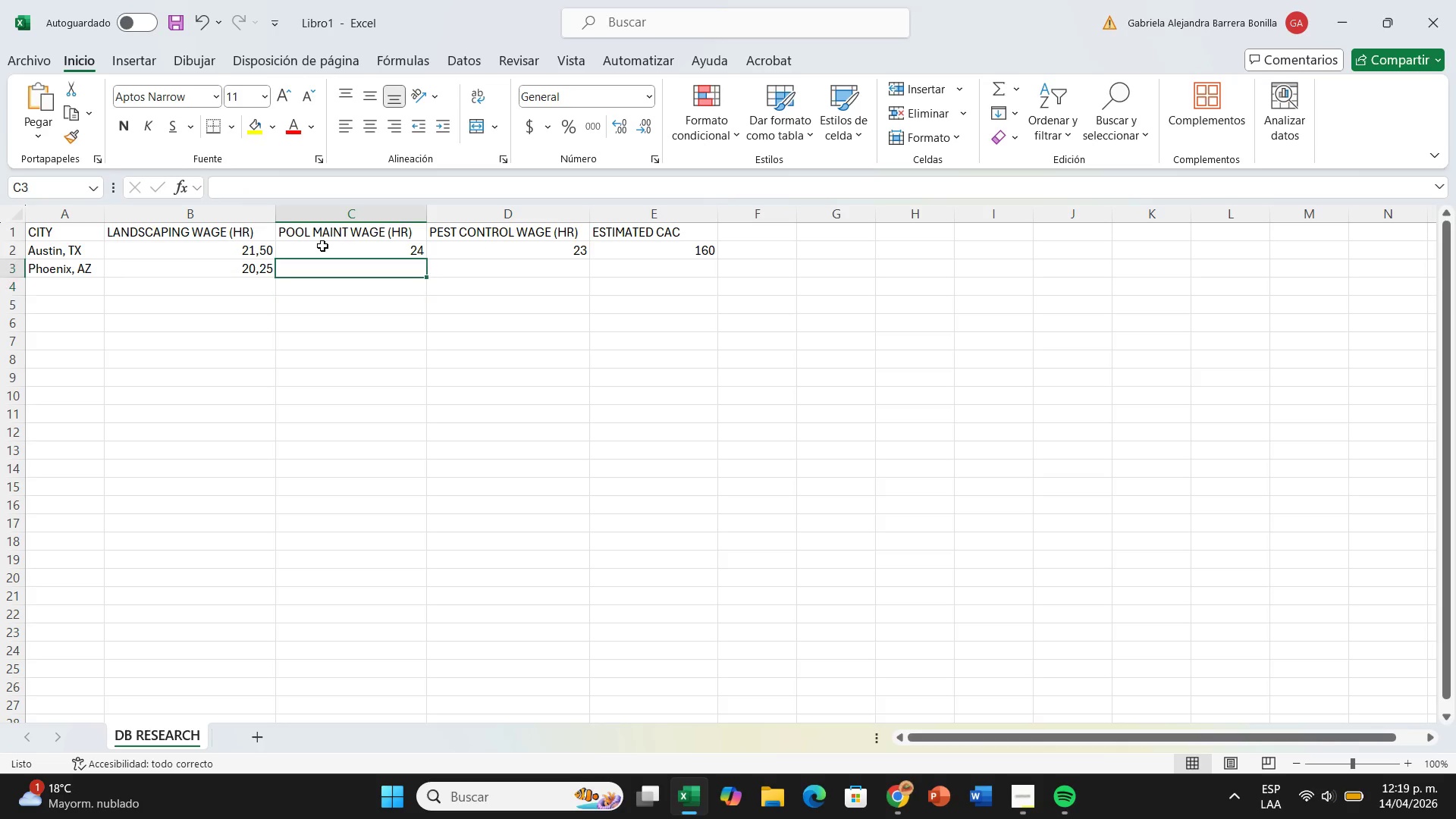 
key(ArrowUp)
 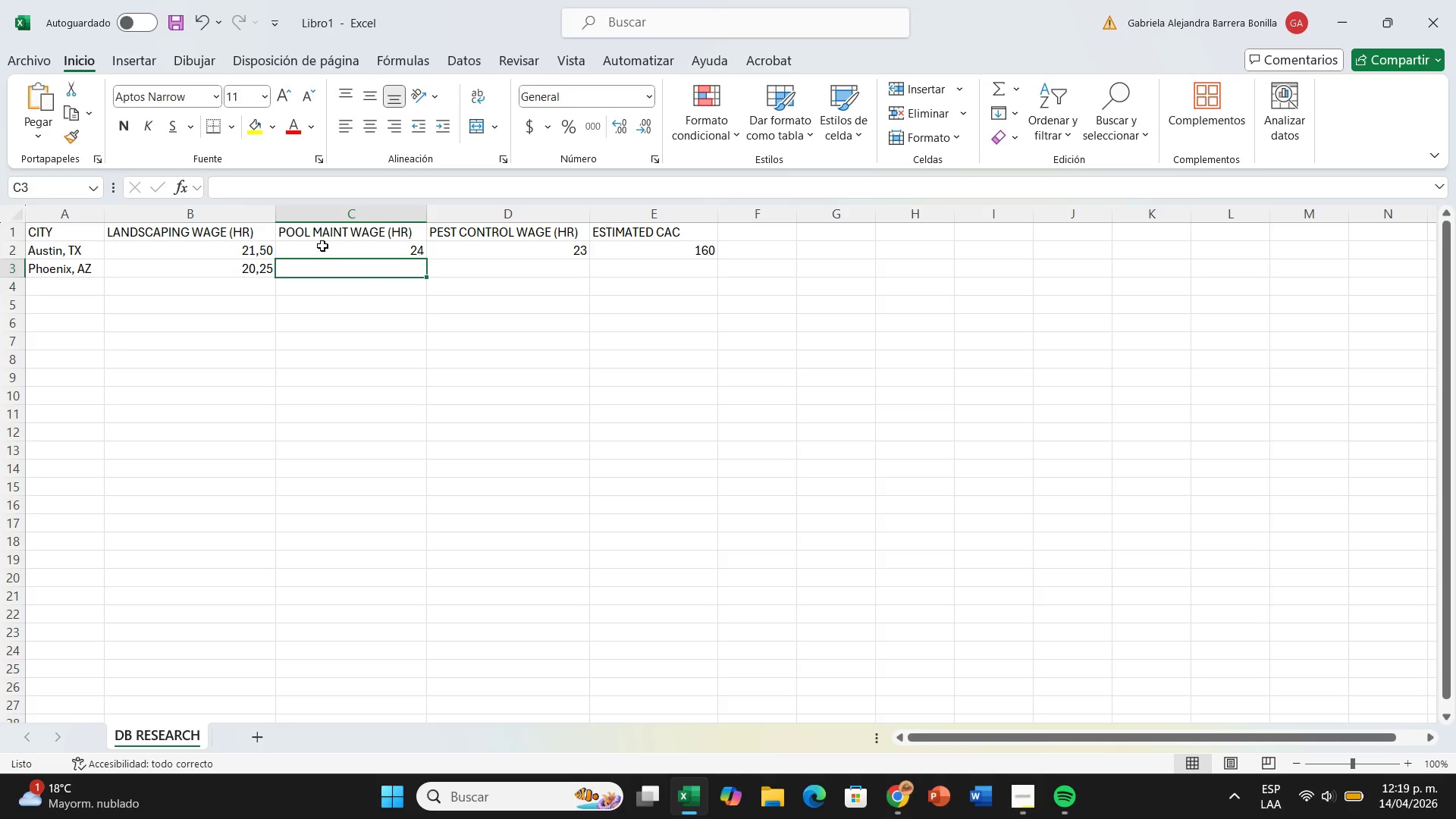 
type(25,50)
 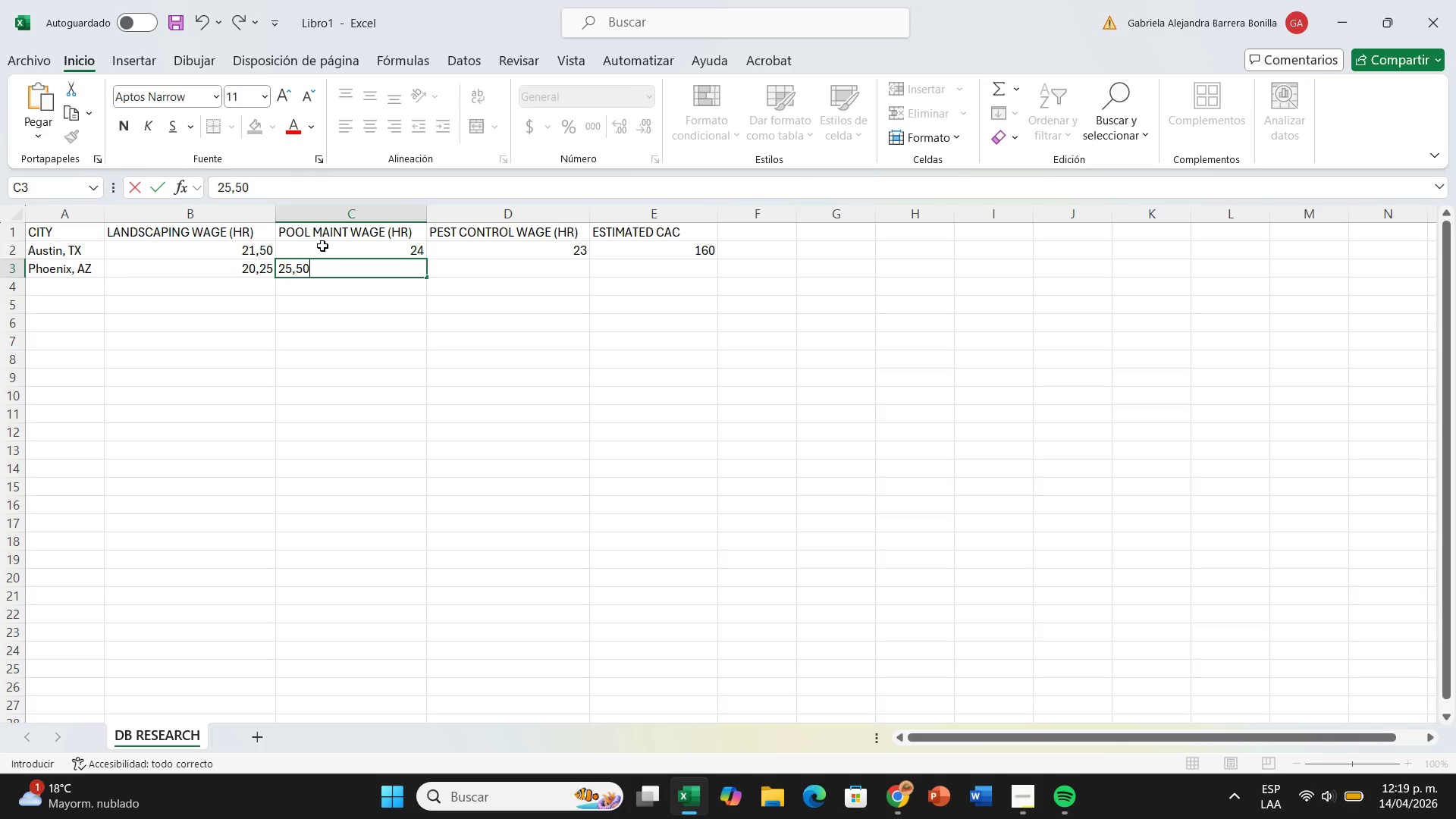 
key(ArrowRight)
 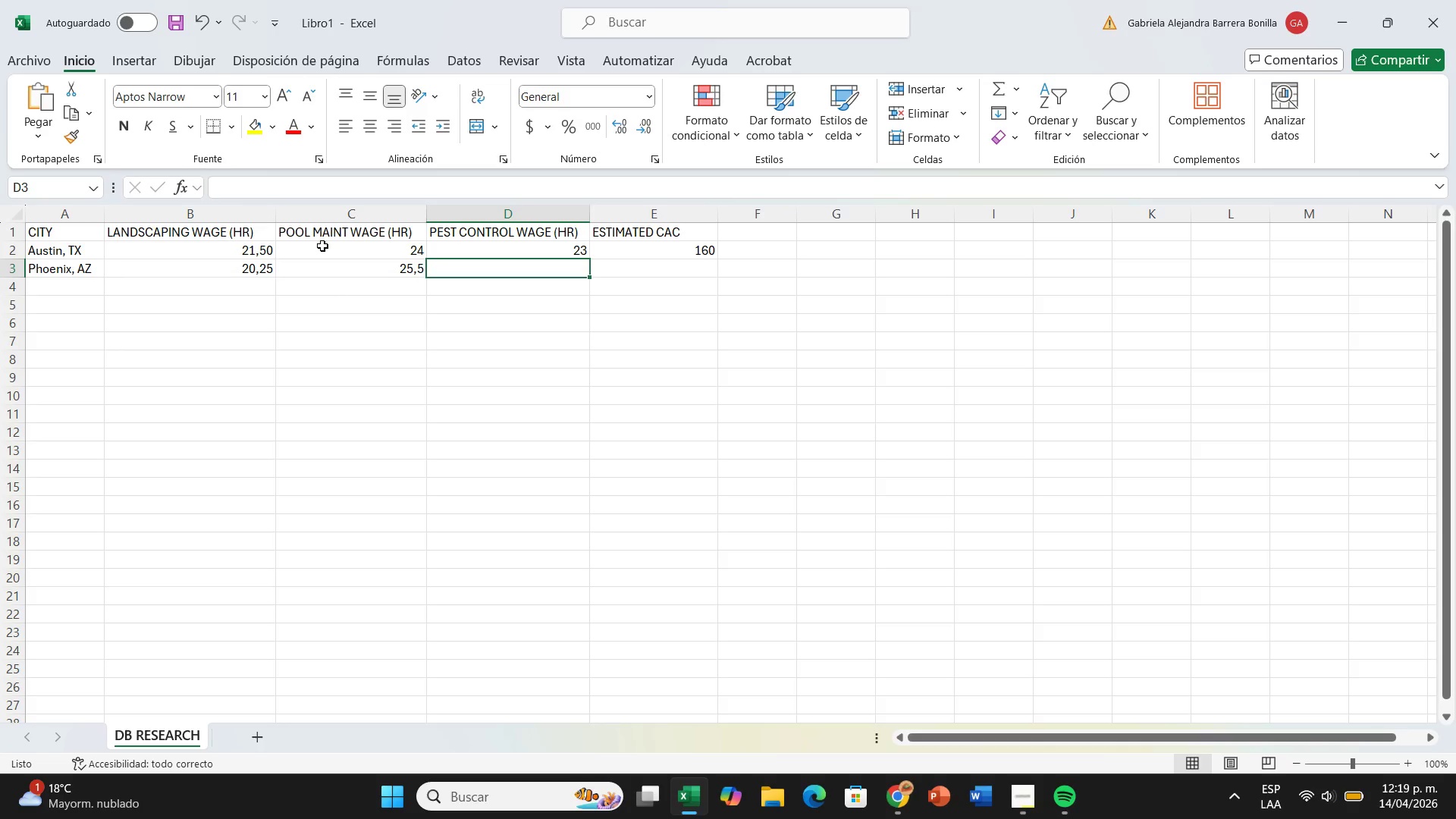 
left_click([334, 273])
 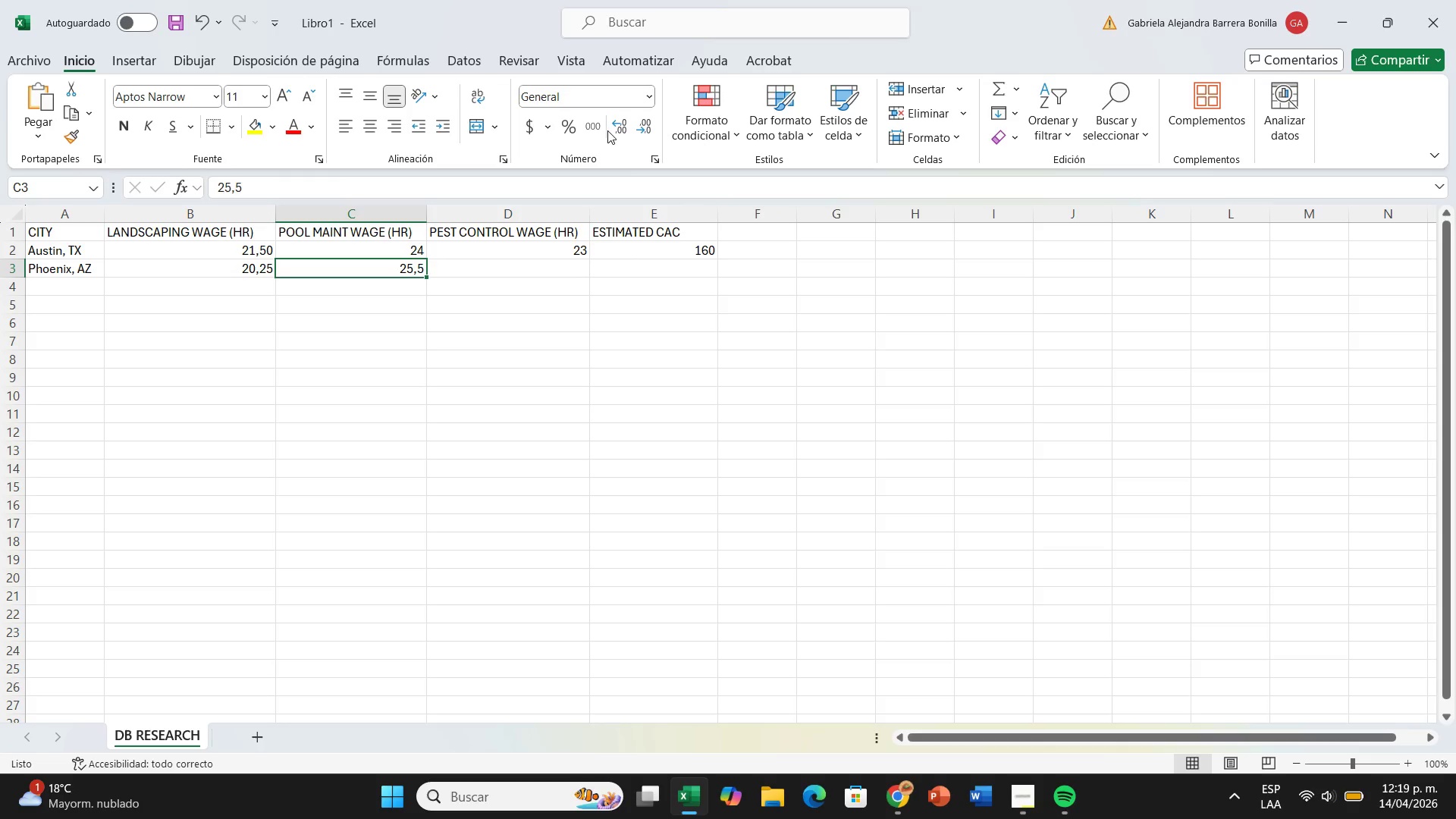 
left_click([621, 129])
 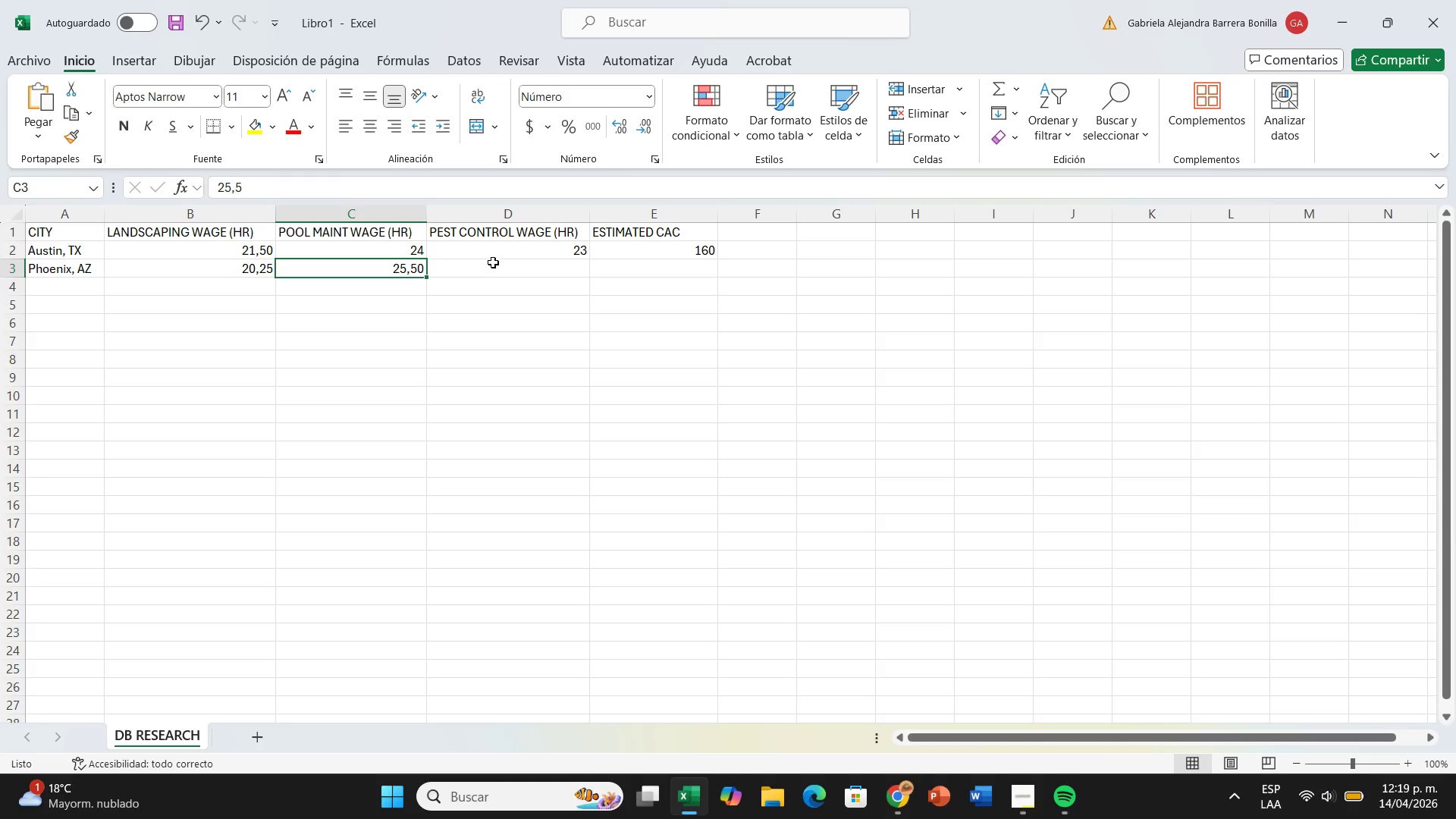 
left_click([493, 263])
 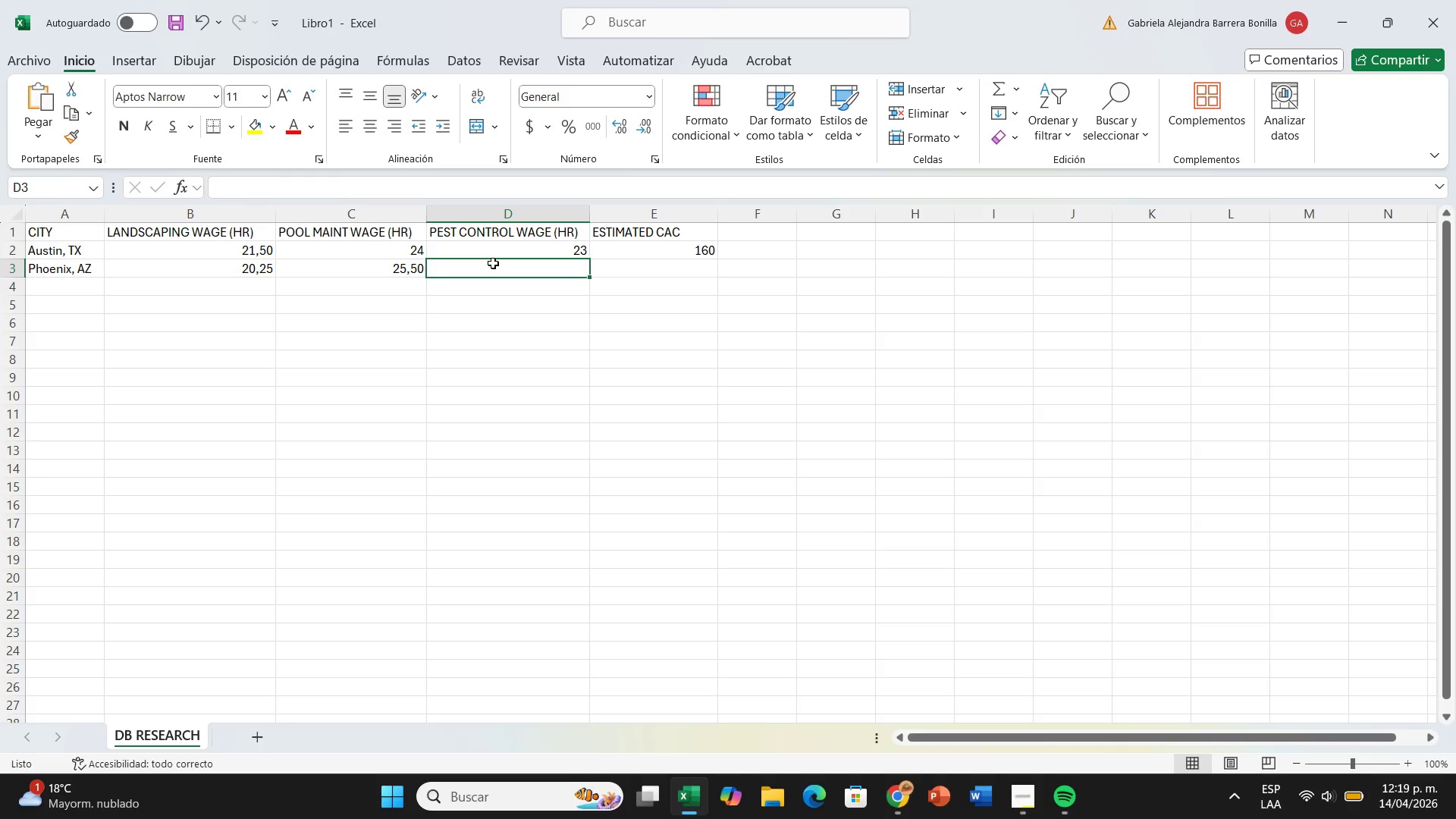 
type(22,50)
 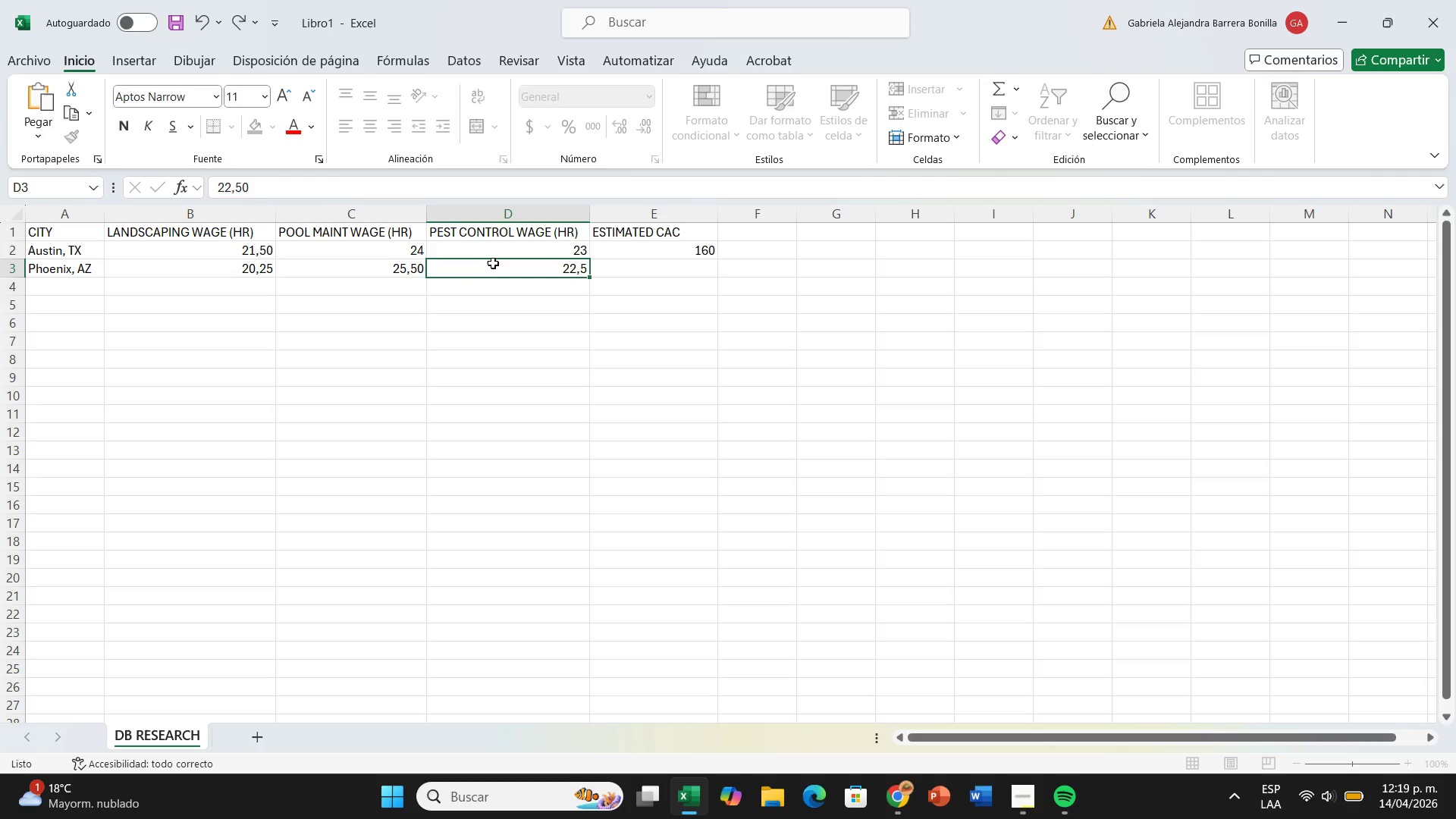 
key(ArrowRight)
 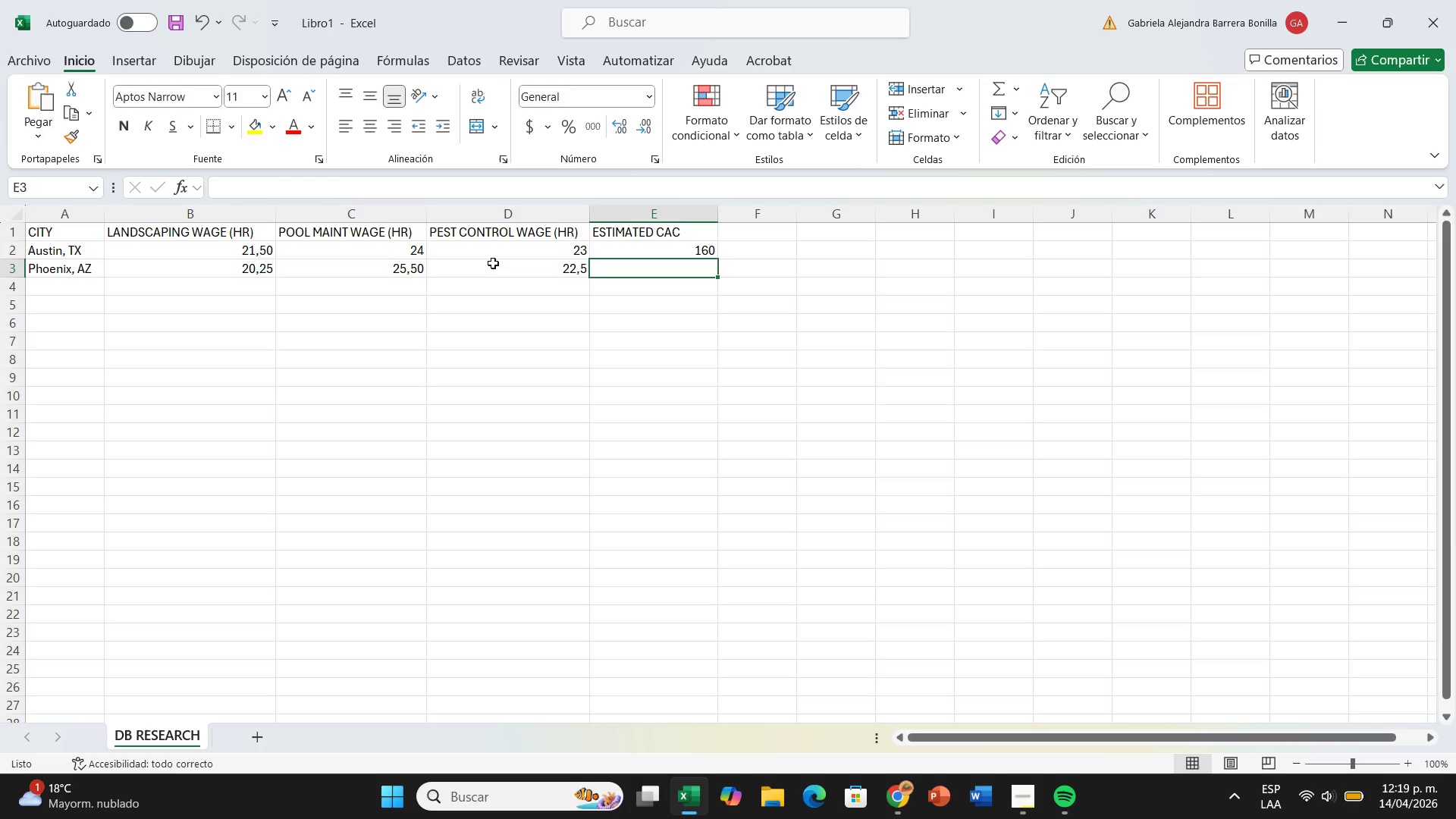 
left_click([493, 263])
 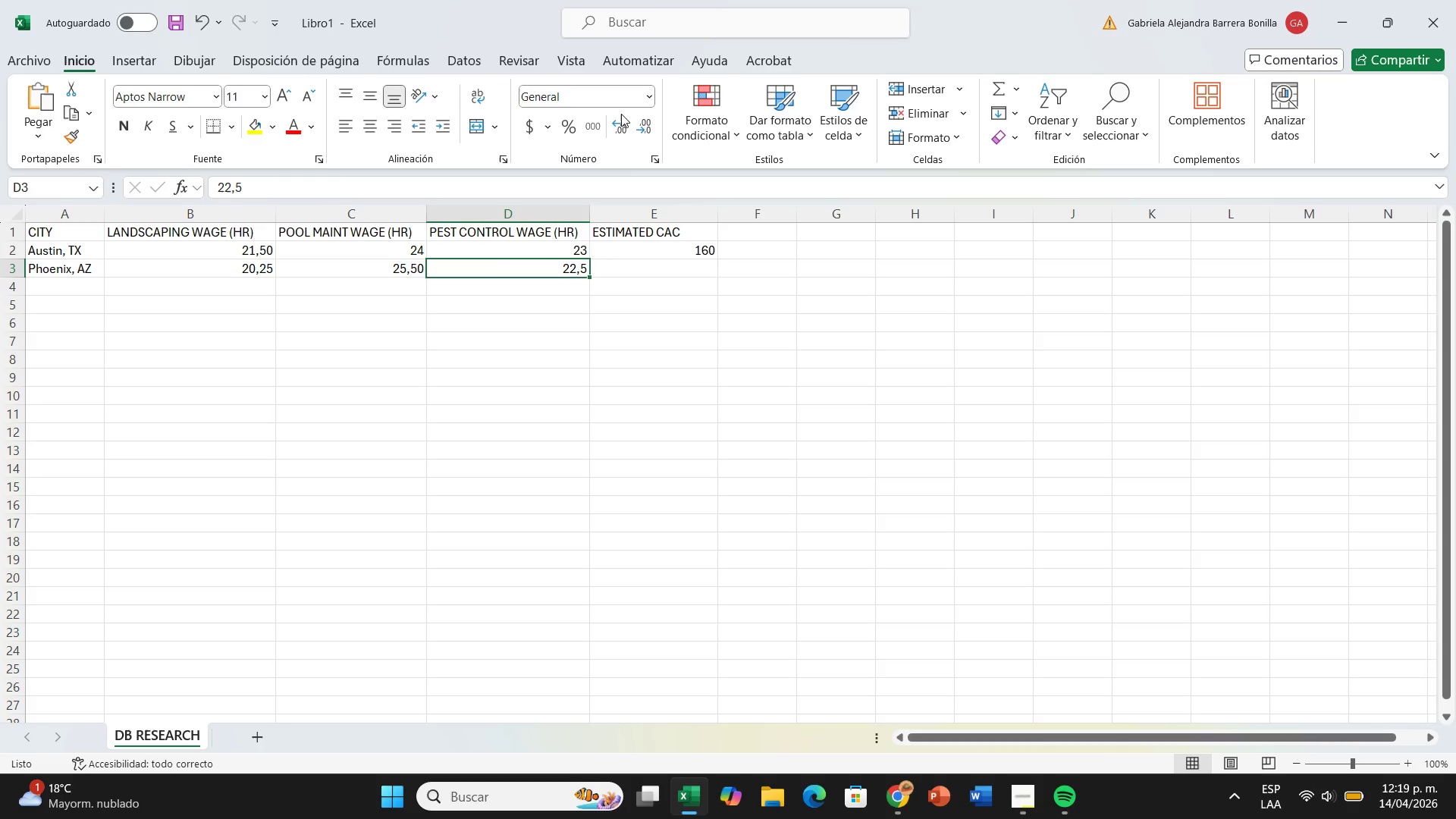 
left_click([618, 120])
 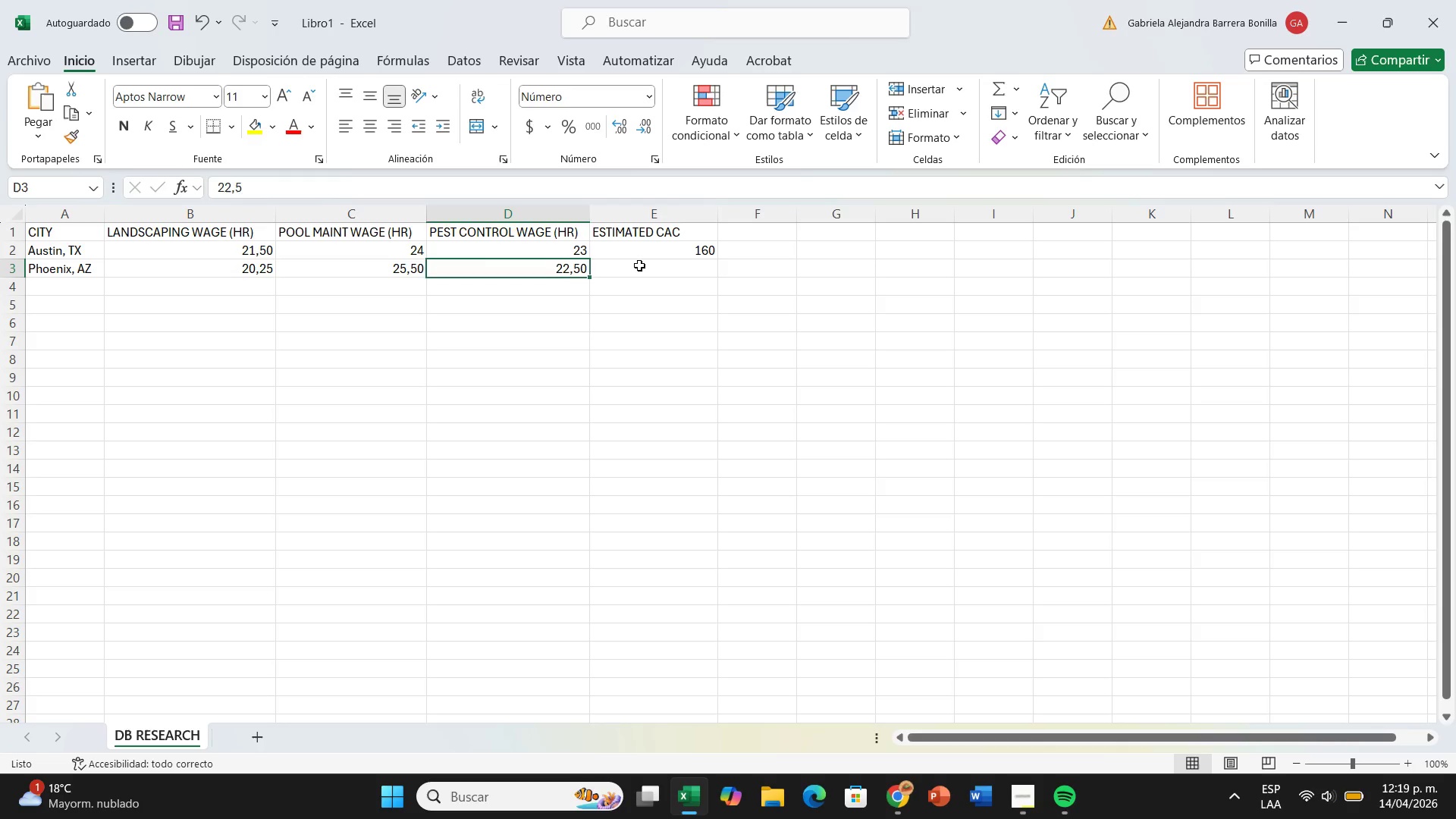 
left_click([639, 265])
 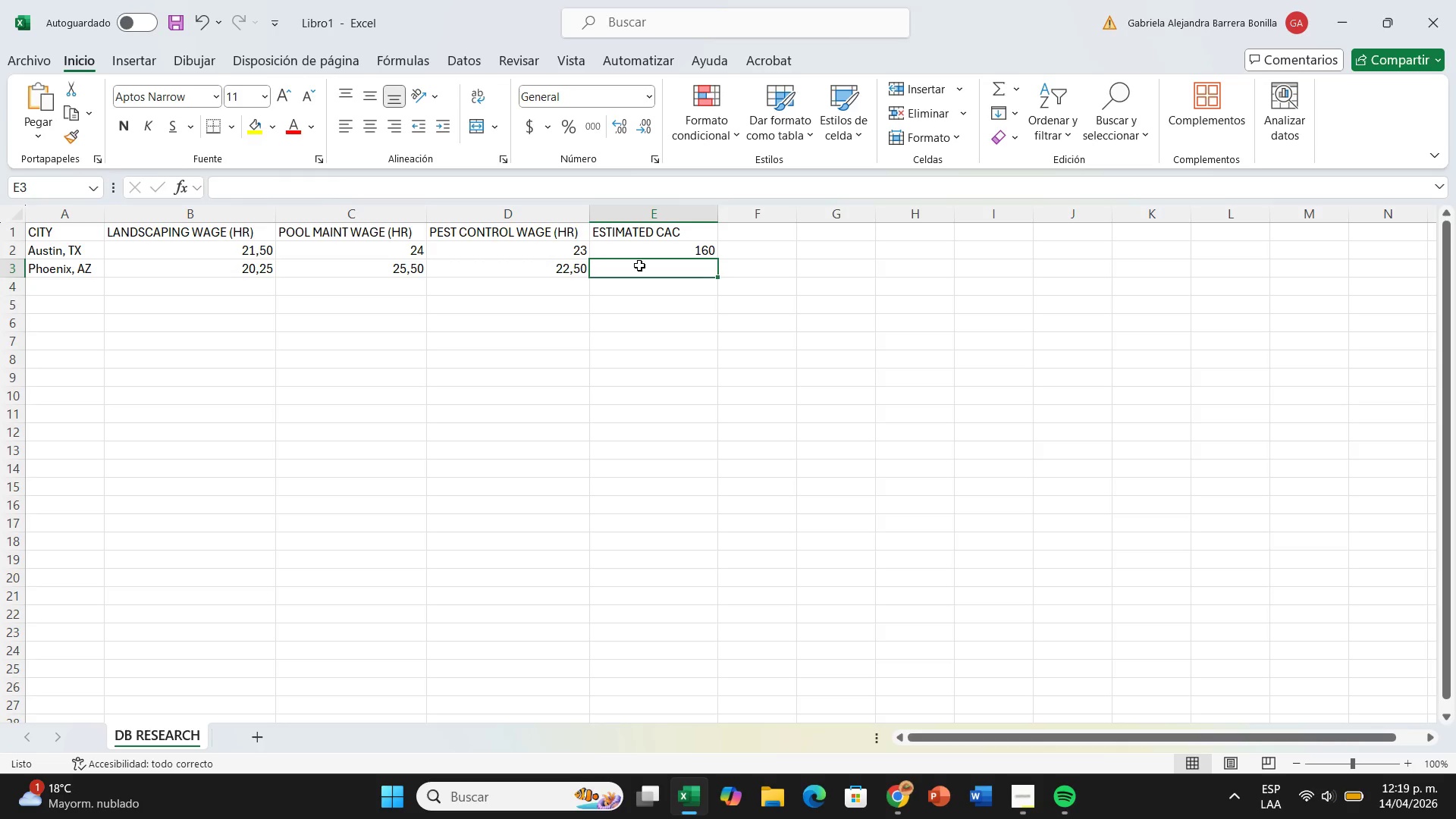 
type(145)
 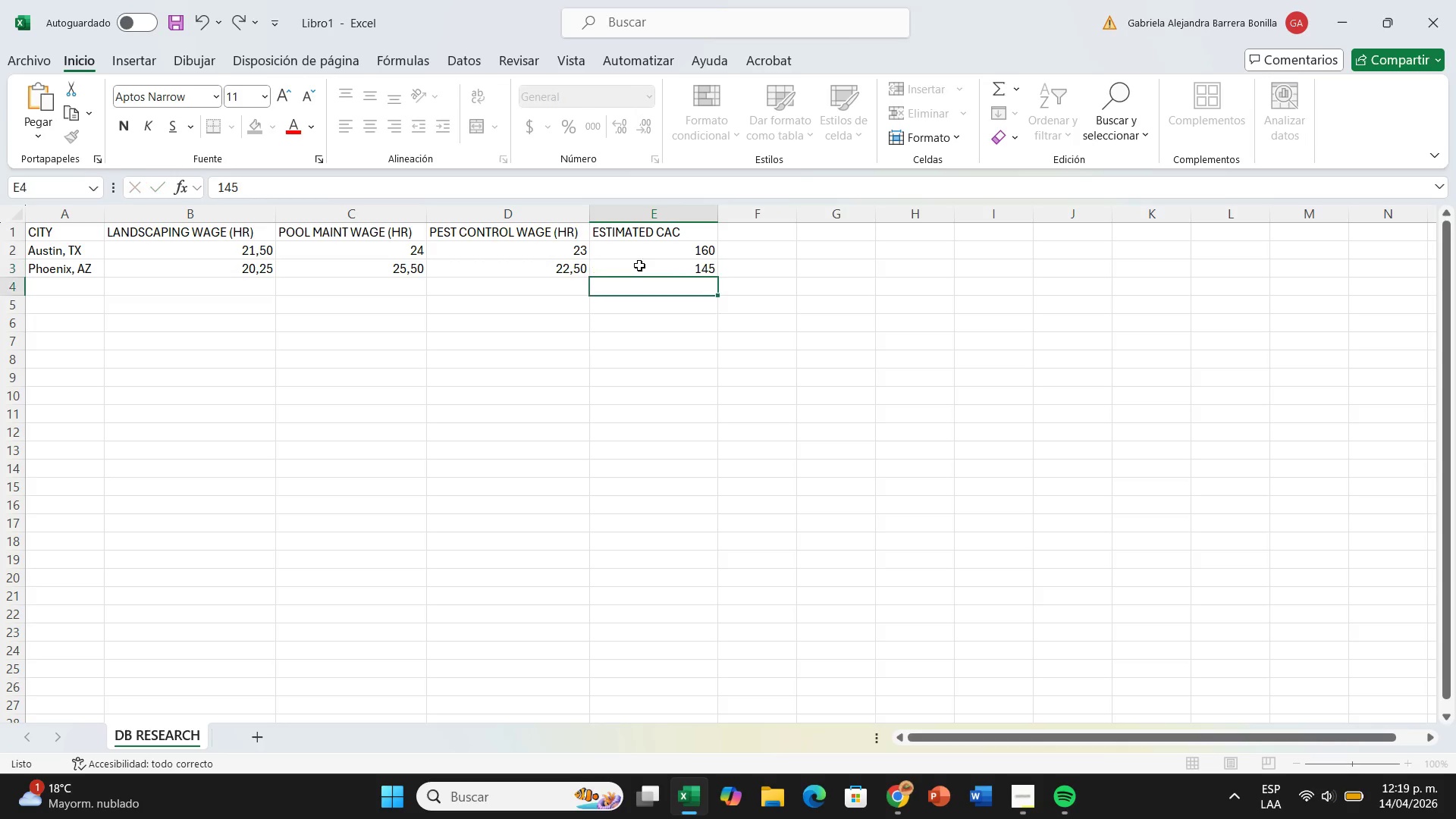 
key(ArrowDown)
 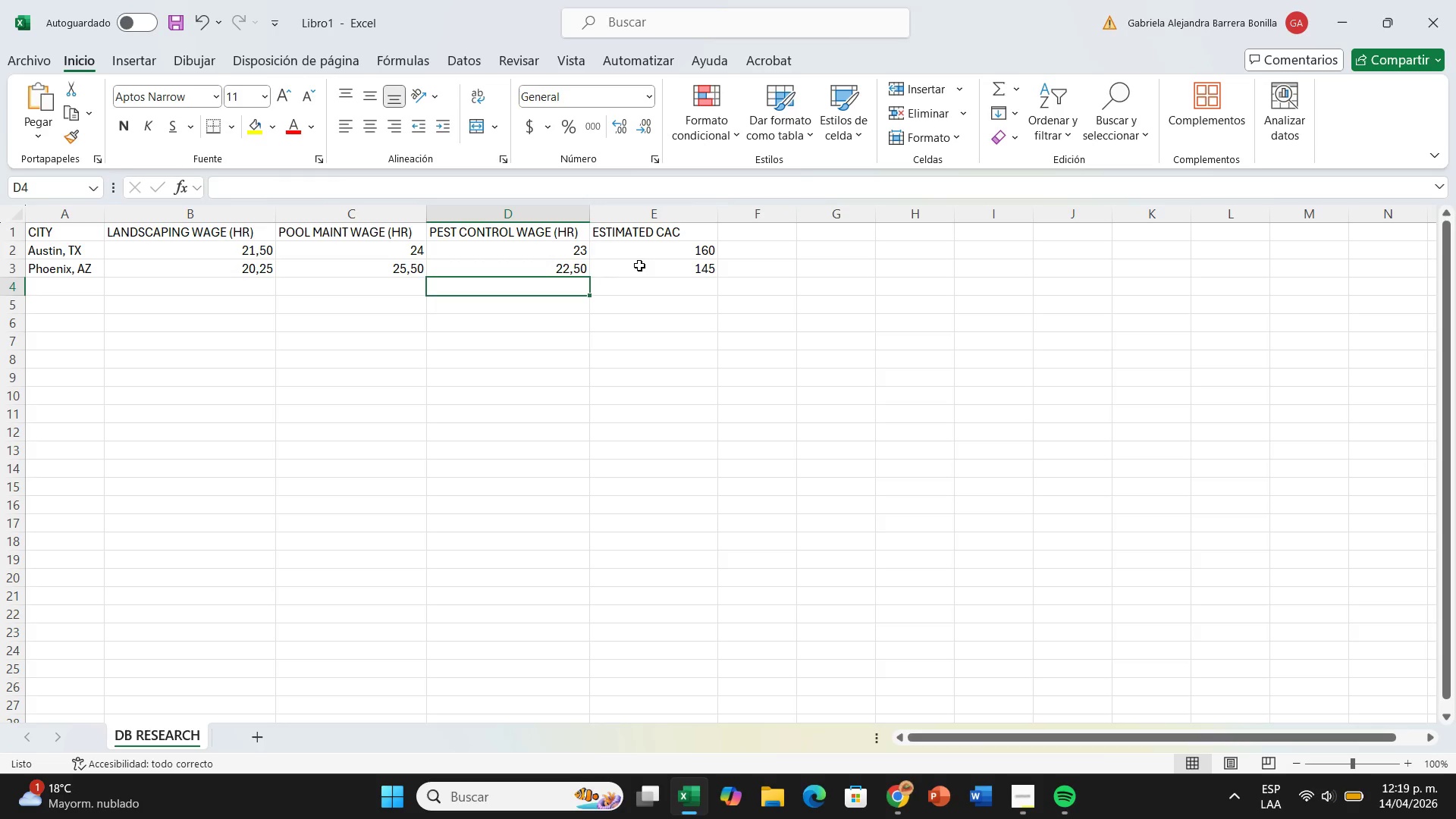 
hold_key(key=ArrowLeft, duration=0.61)
 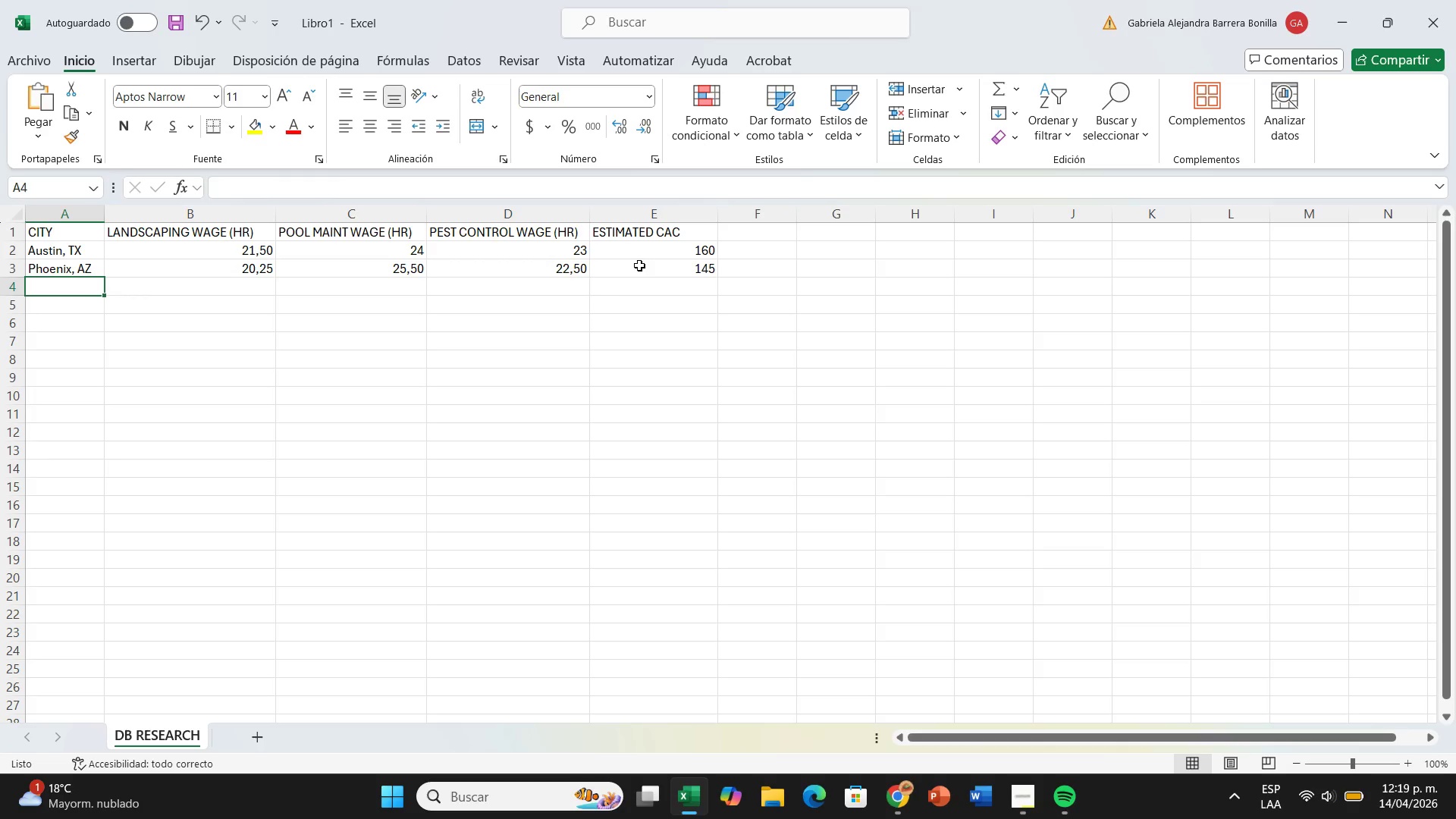 
type(Charlotte, NC)
 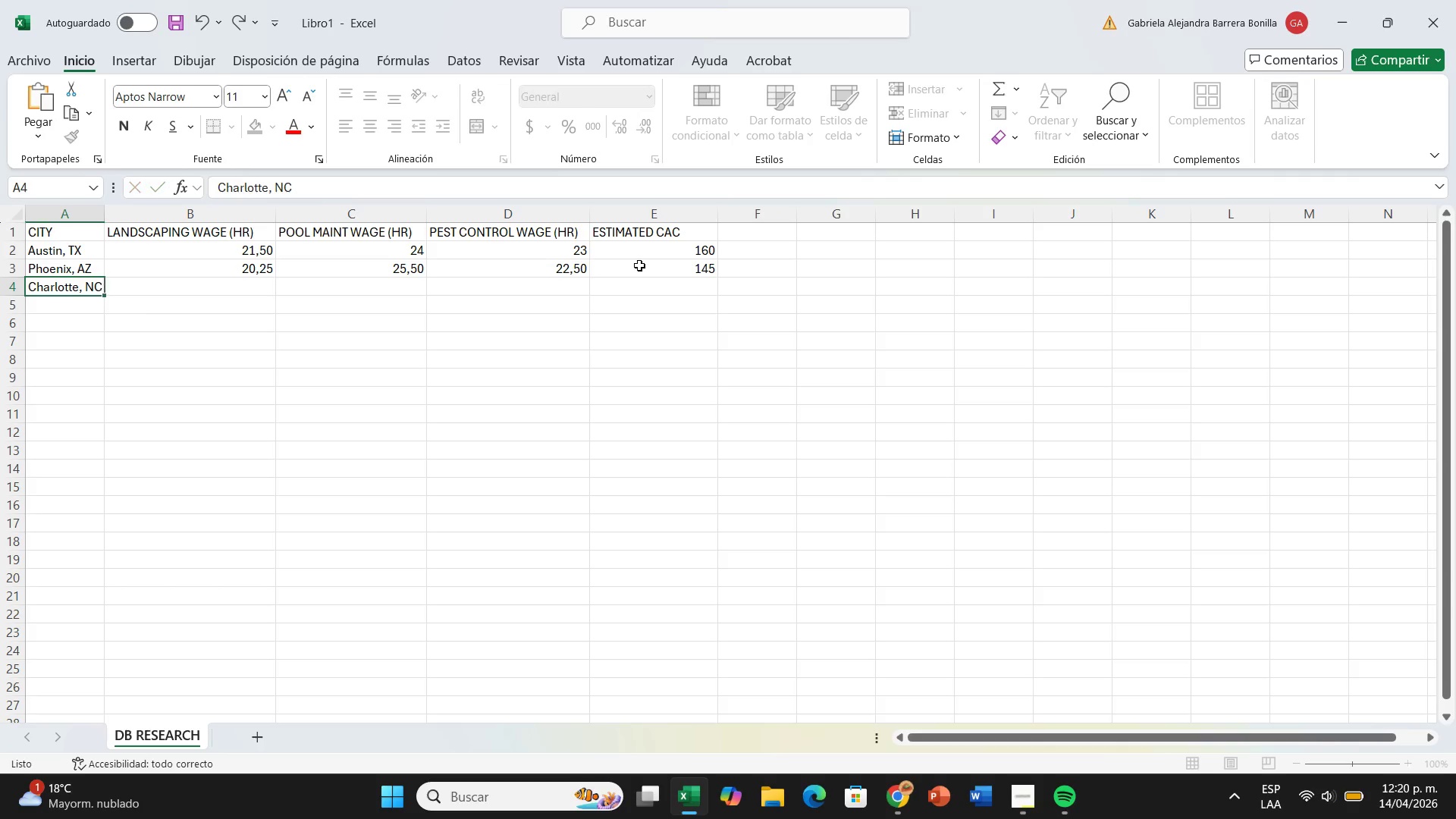 
key(ArrowRight)
 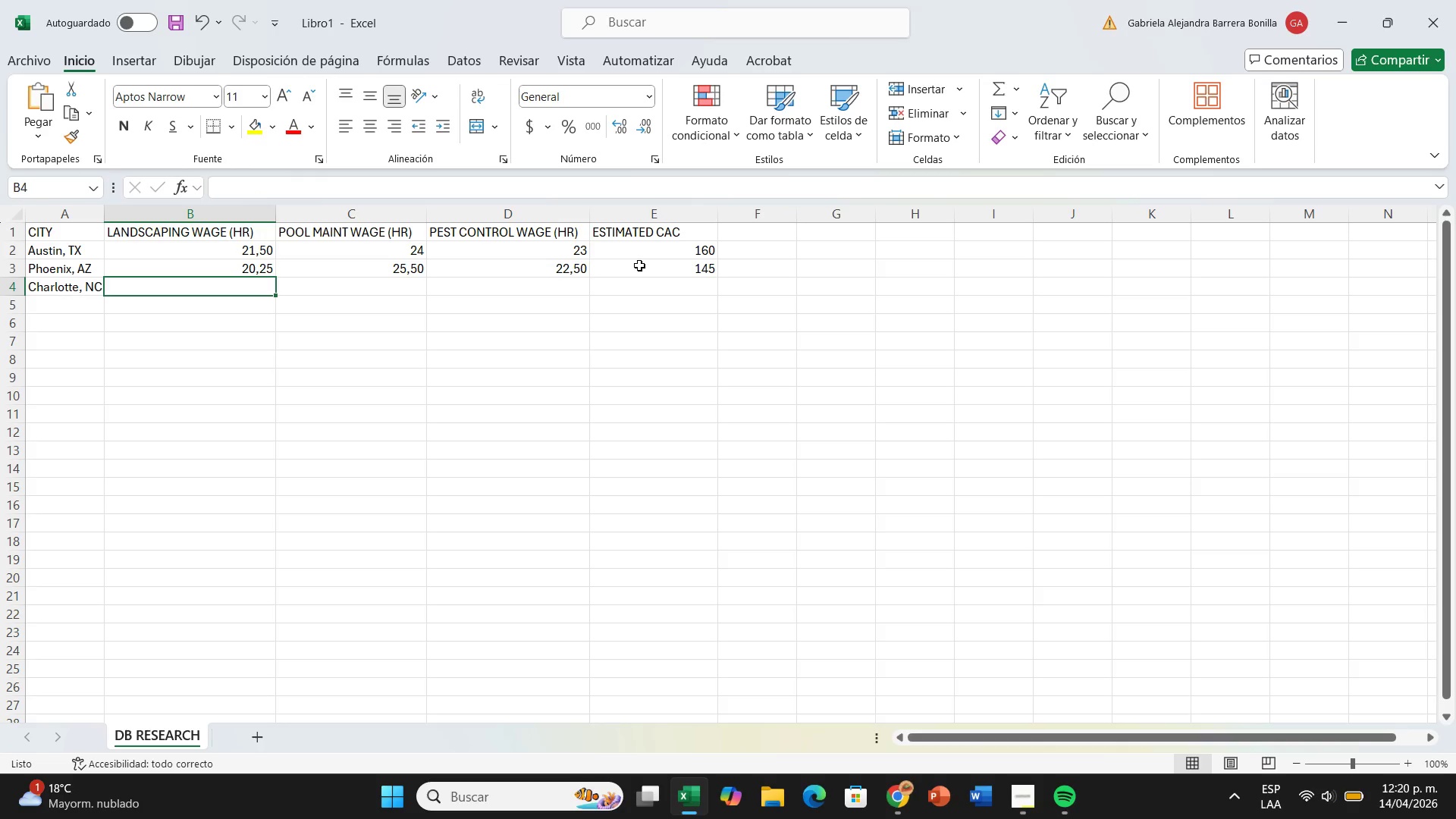 
type(19)
 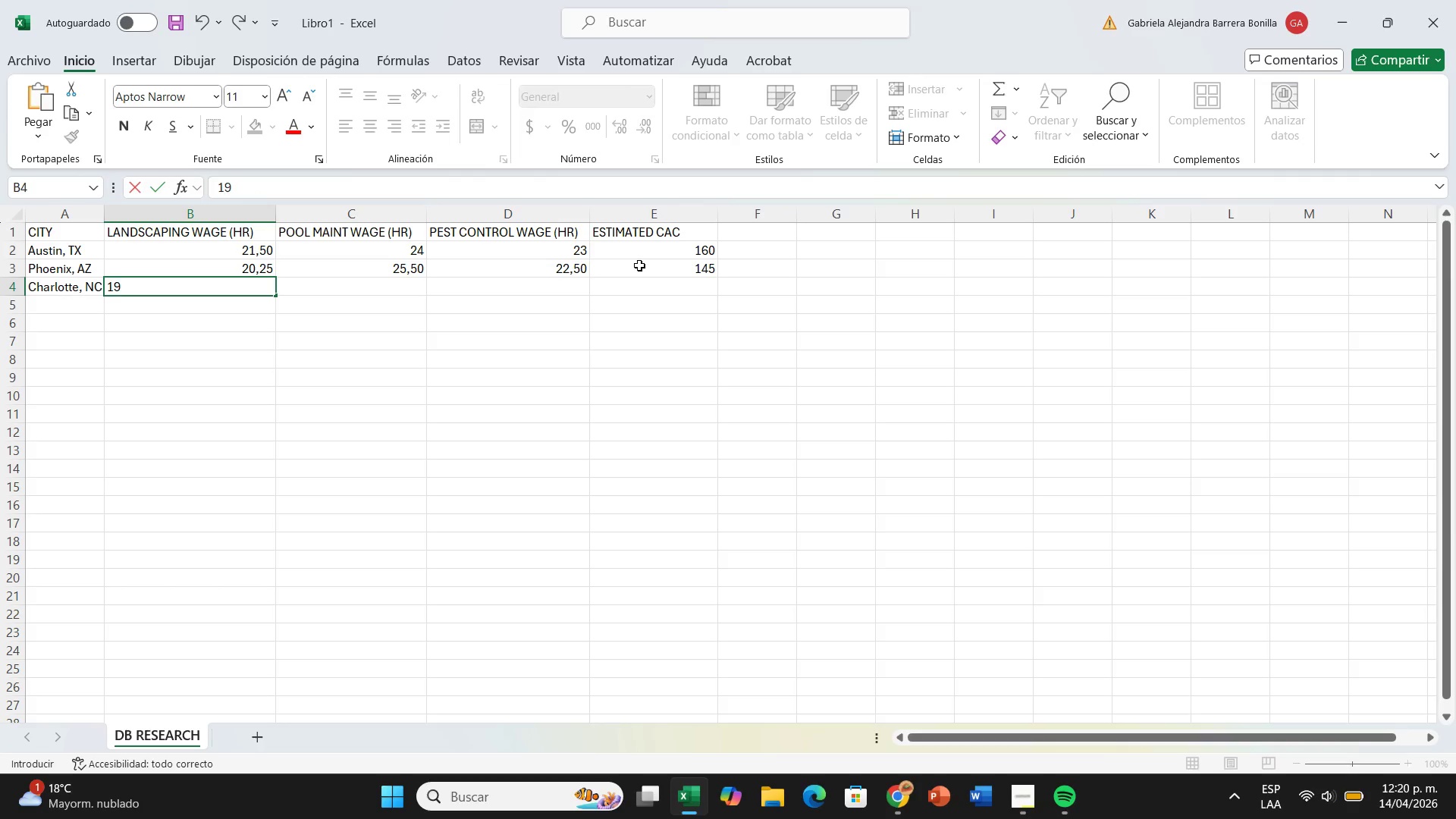 
key(ArrowRight)
 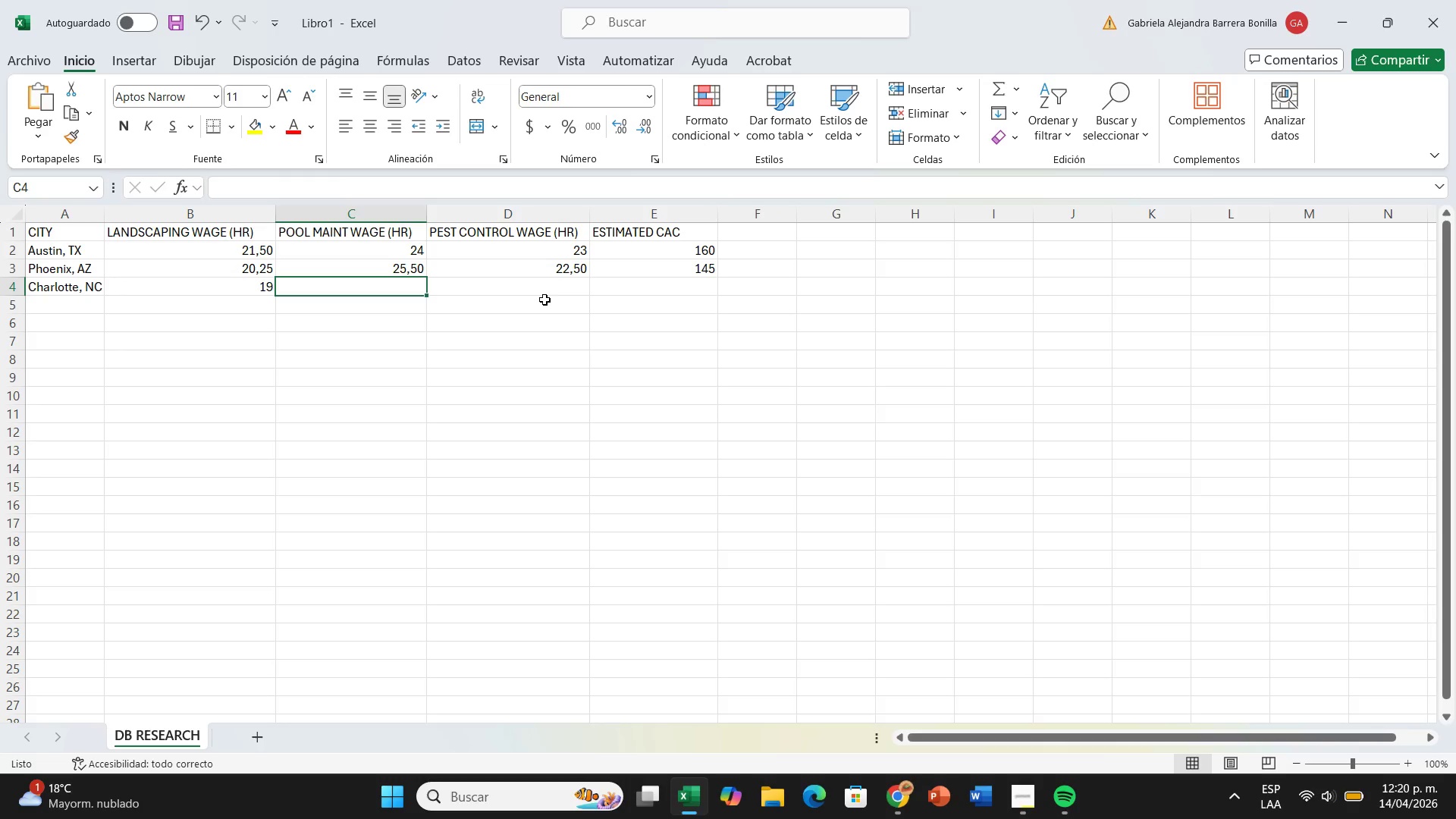 
wait(16.02)
 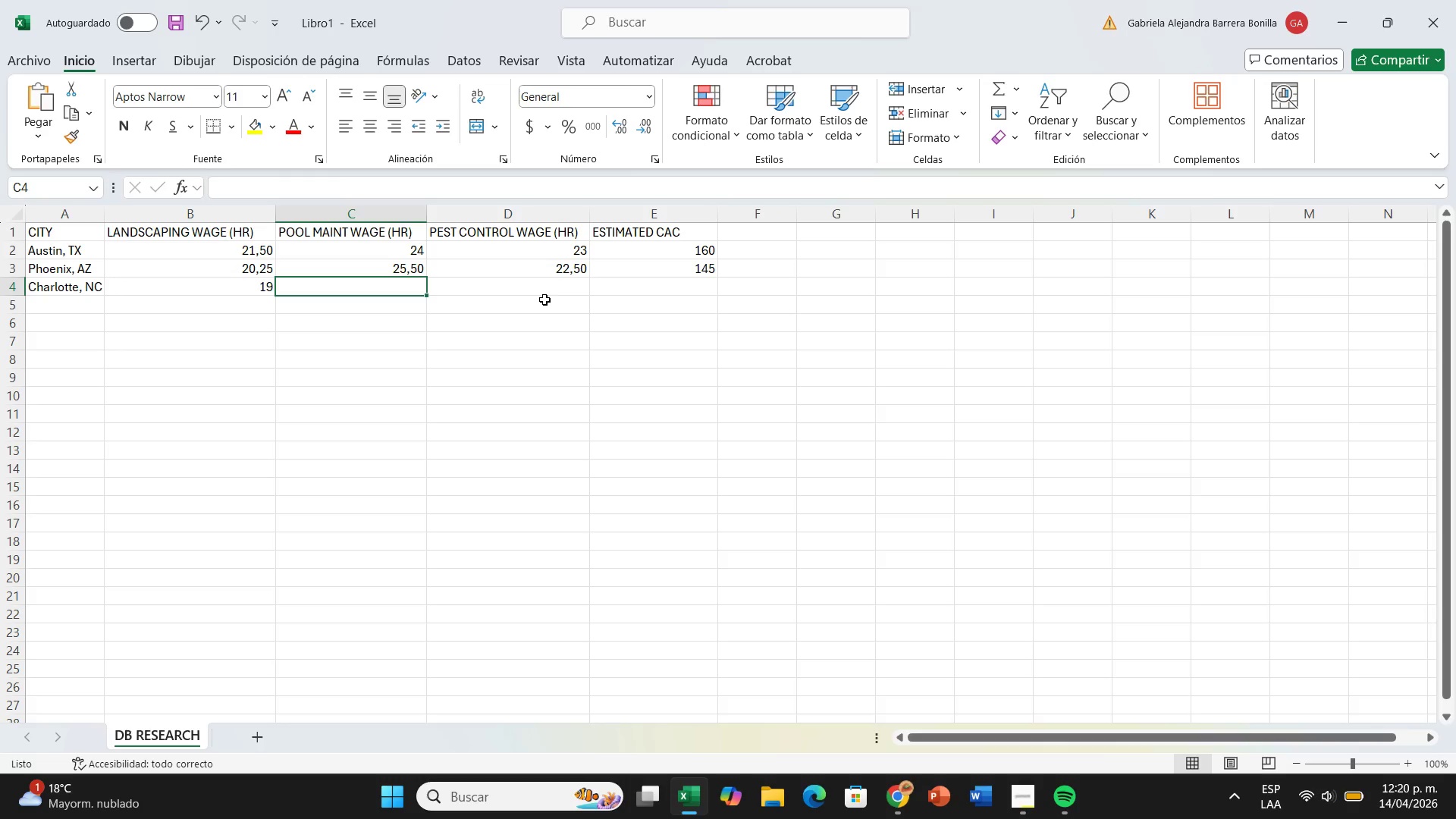 
type(22)
 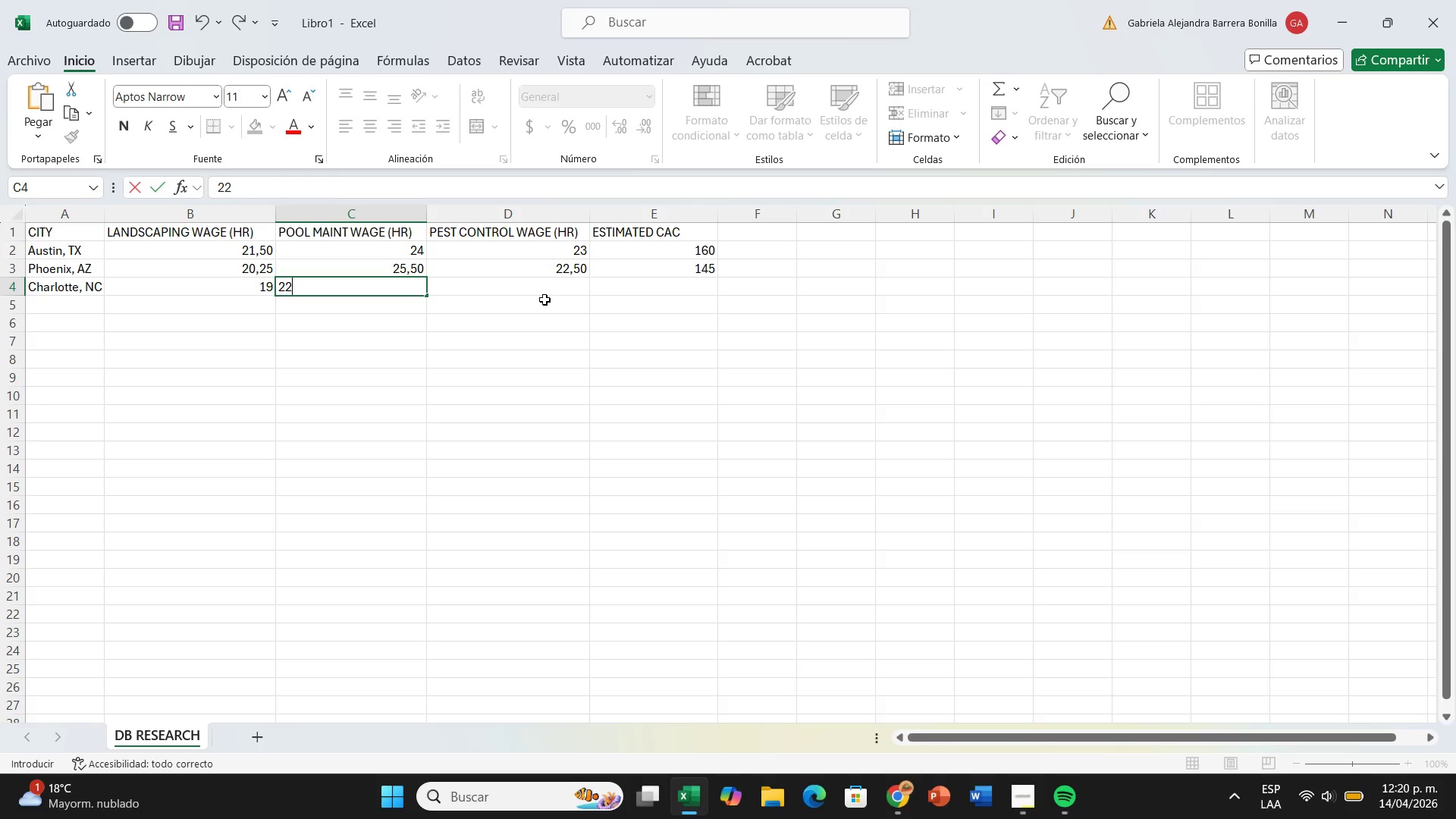 
wait(37.38)
 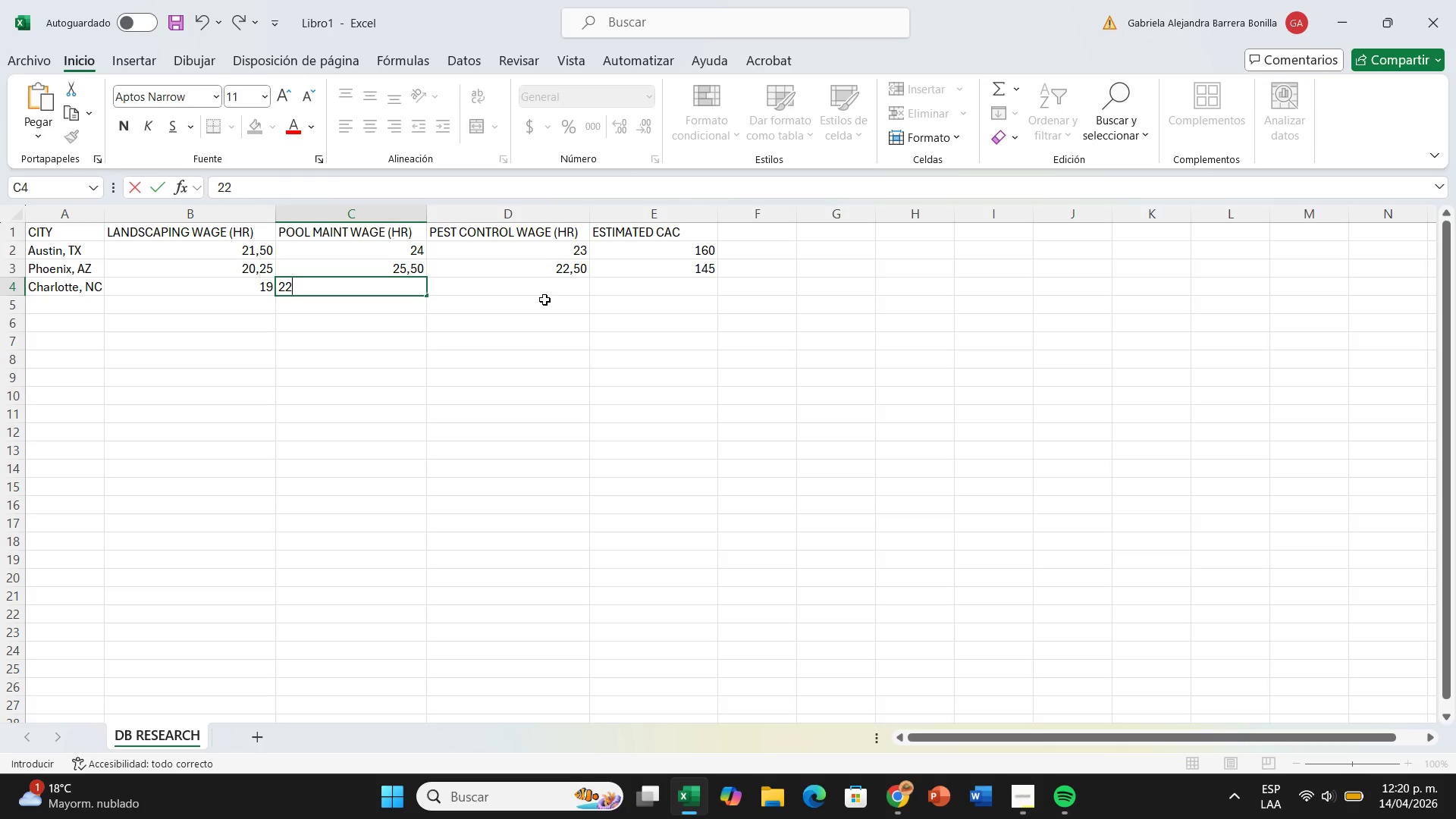 
type(<50)
key(Backspace)
key(Backspace)
key(Backspace)
type(<)
key(Backspace)
type(,50)
 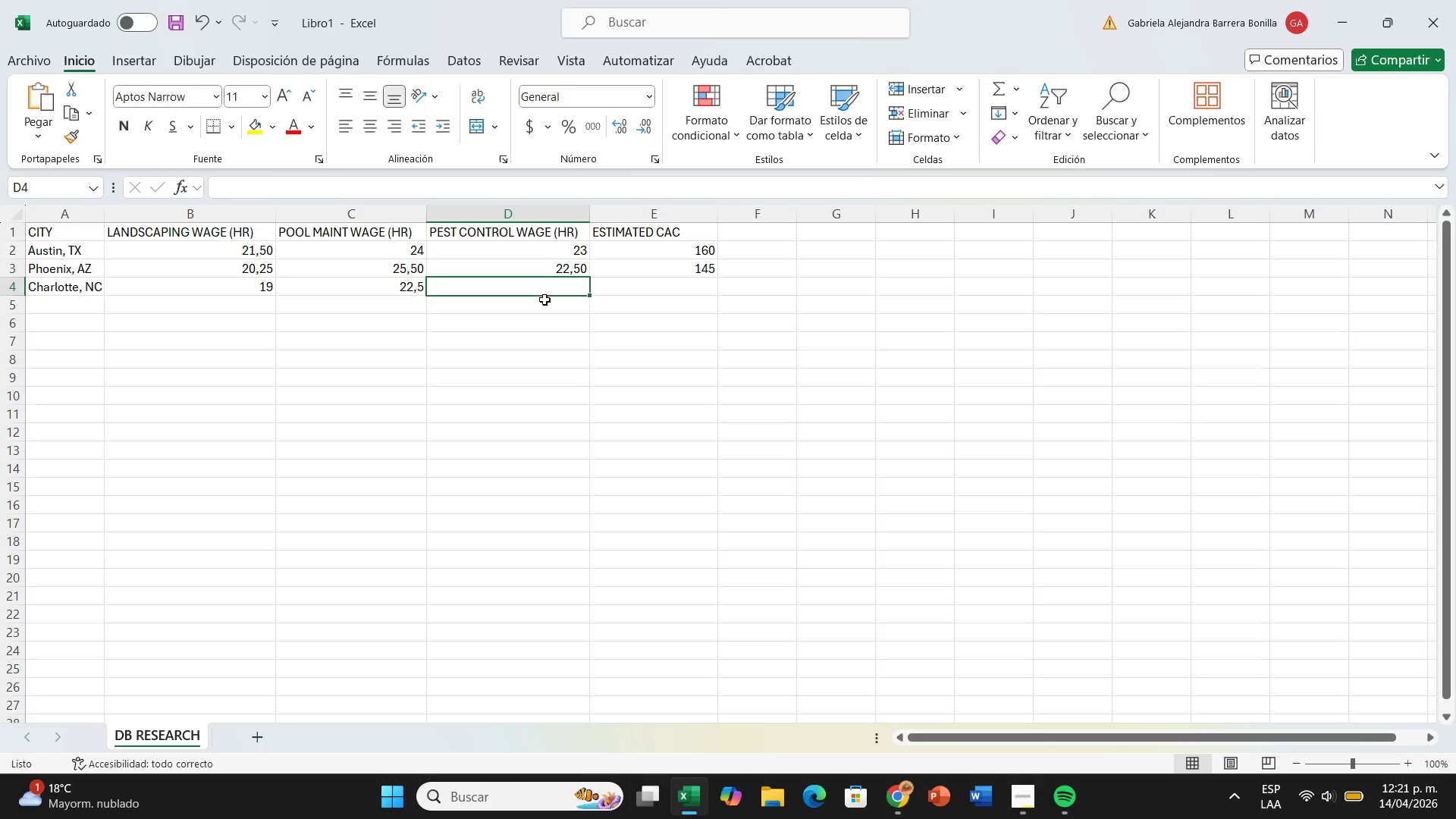 
 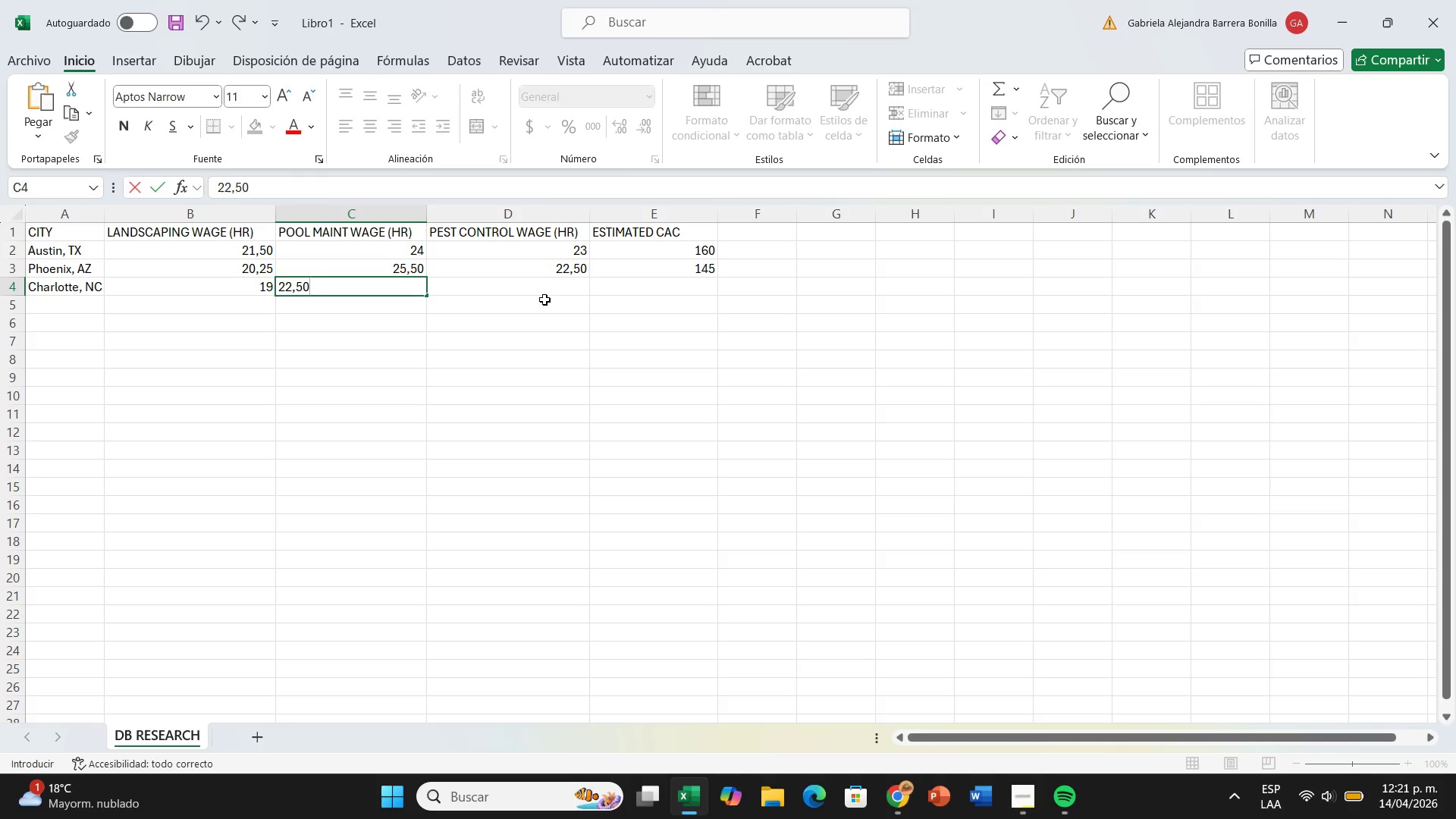 
key(ArrowRight)
 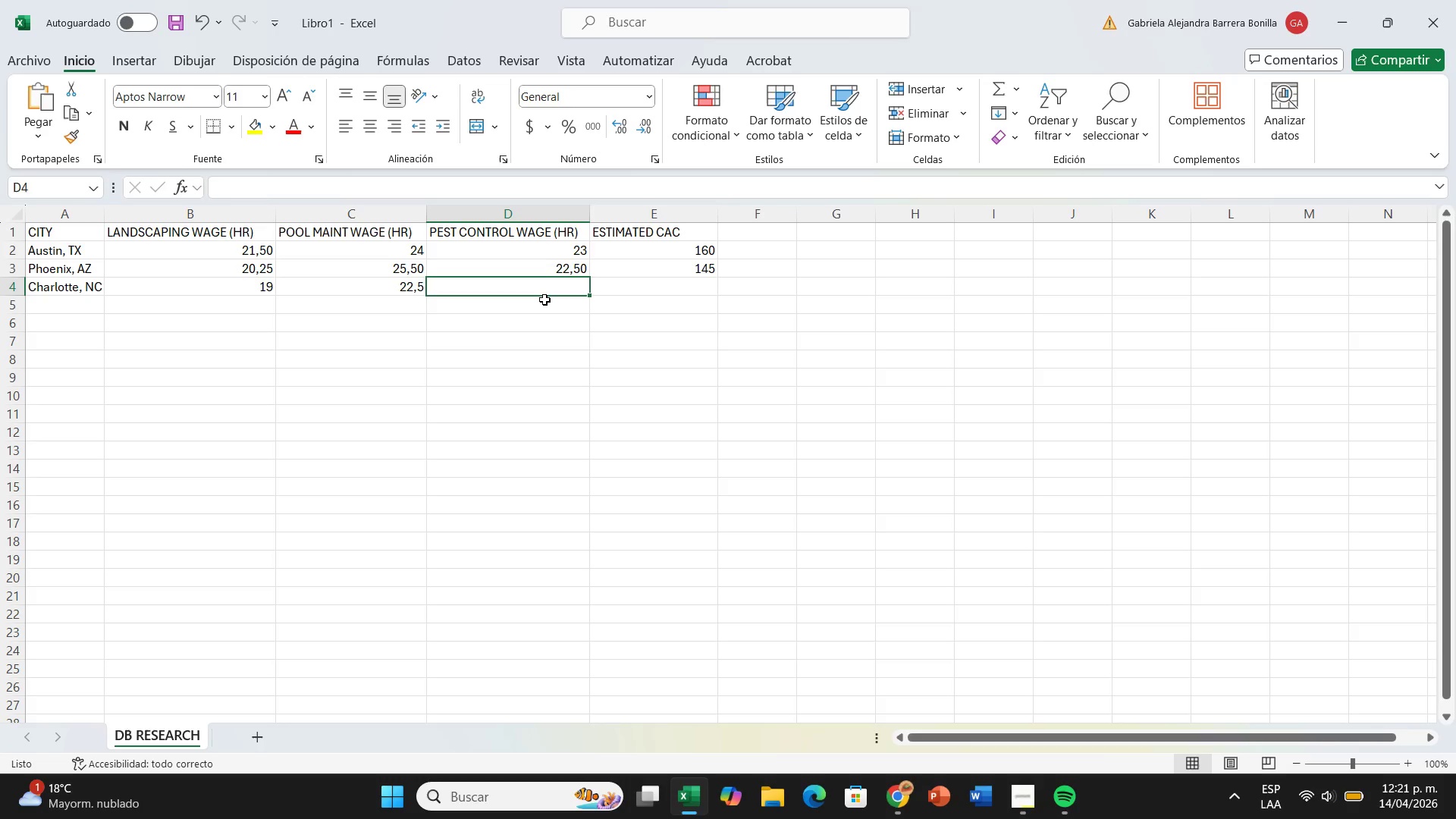 
wait(5.99)
 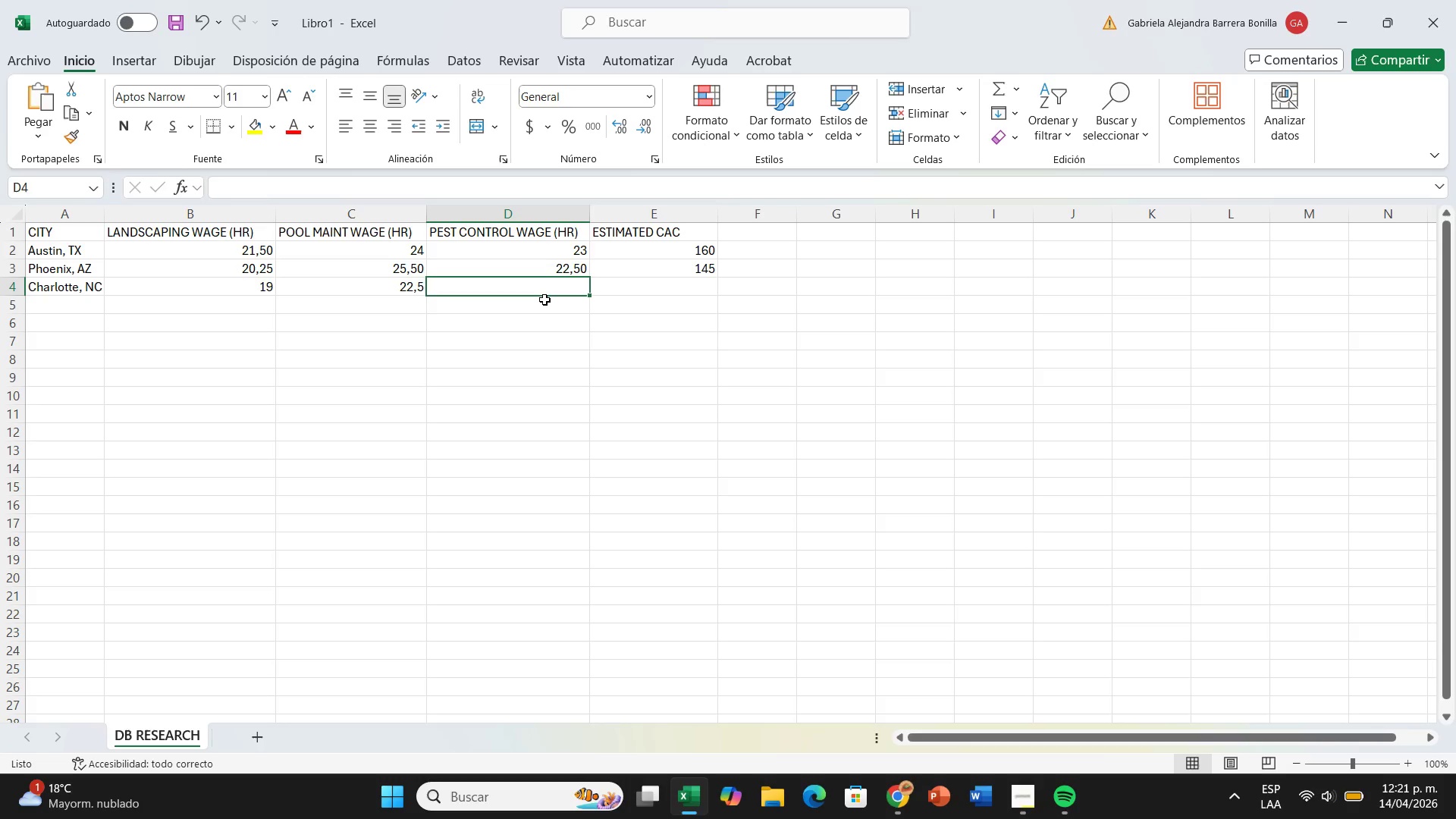 
type(21)
 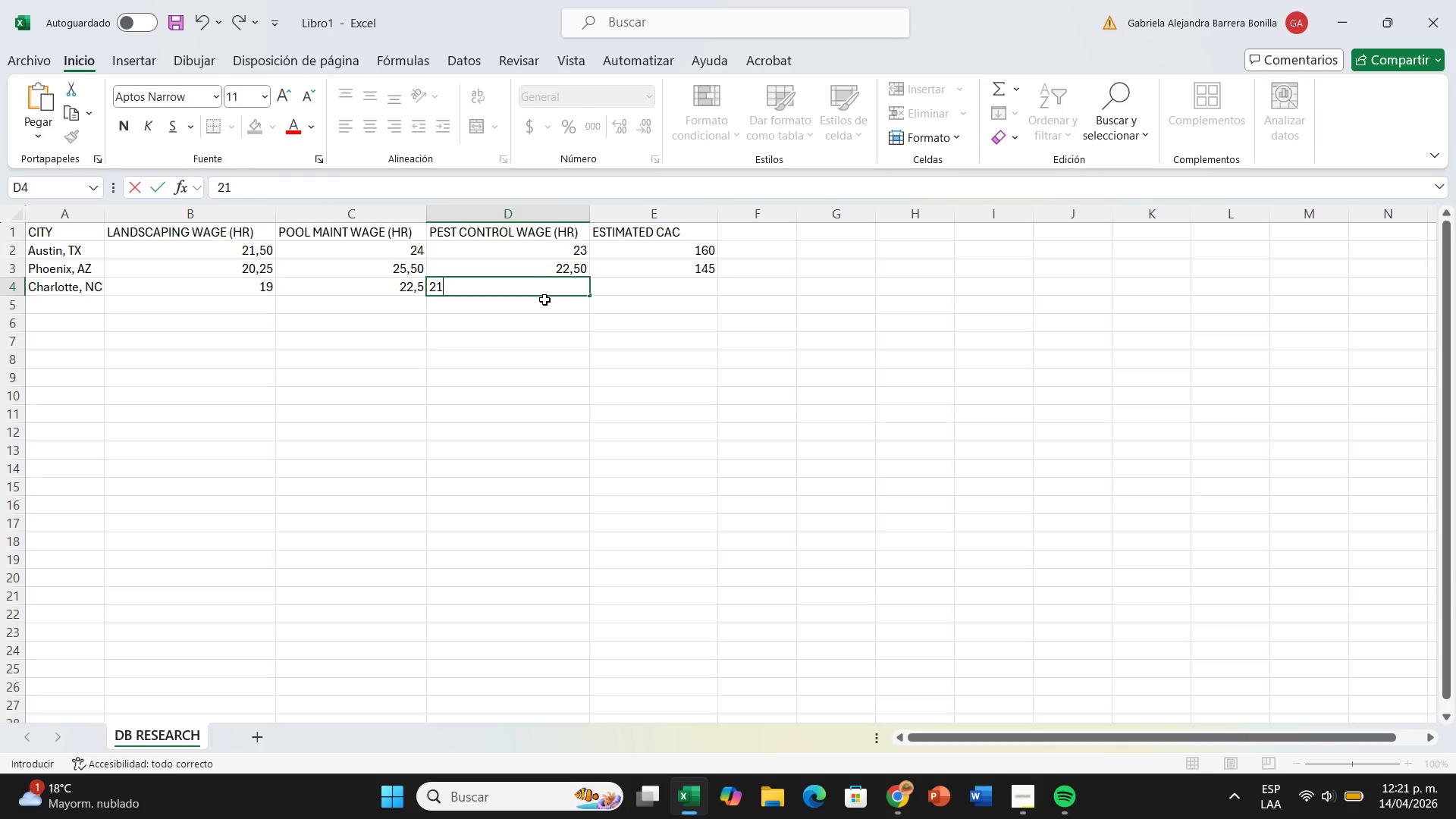 
key(ArrowRight)
 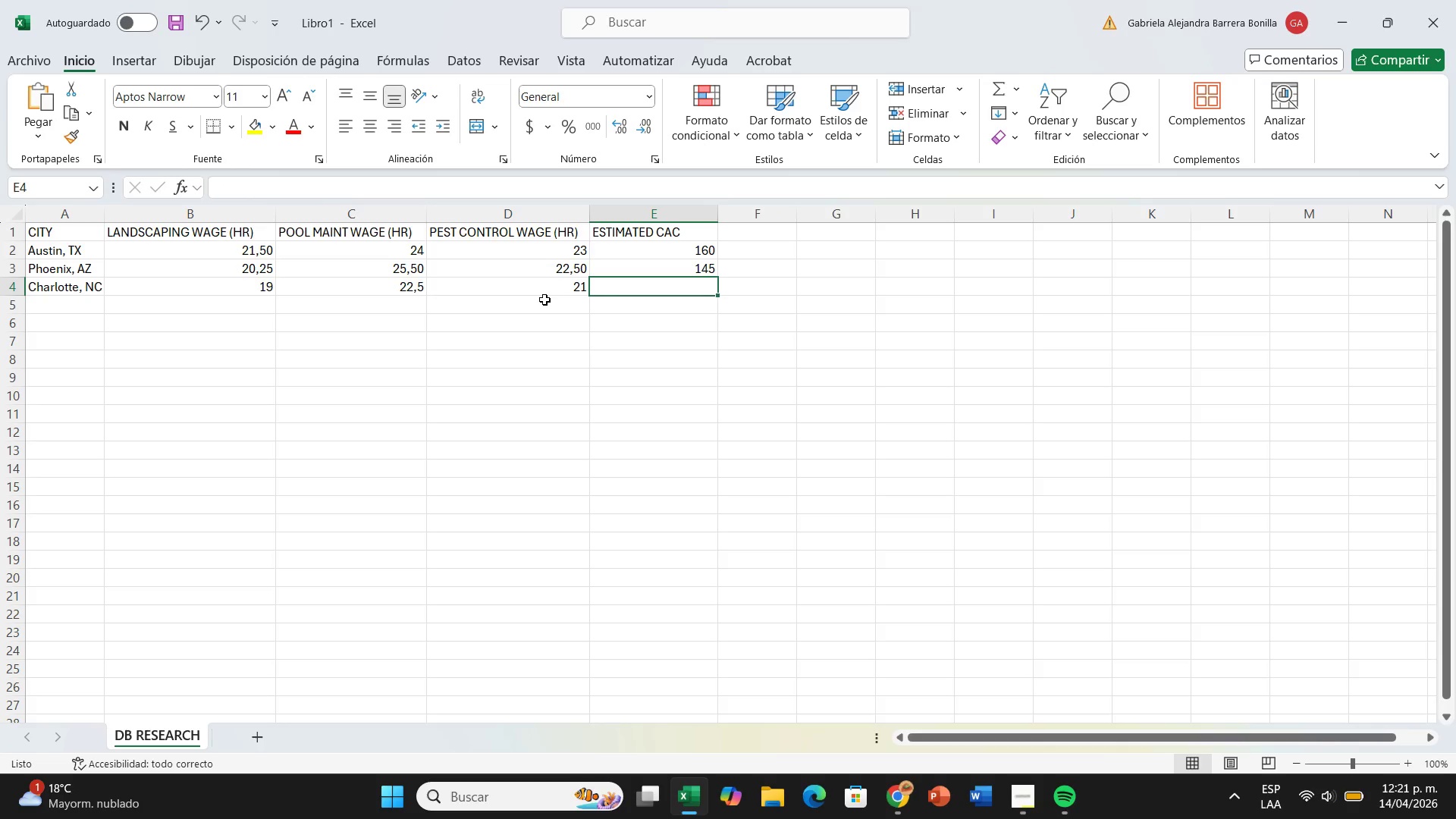 
type(155)
 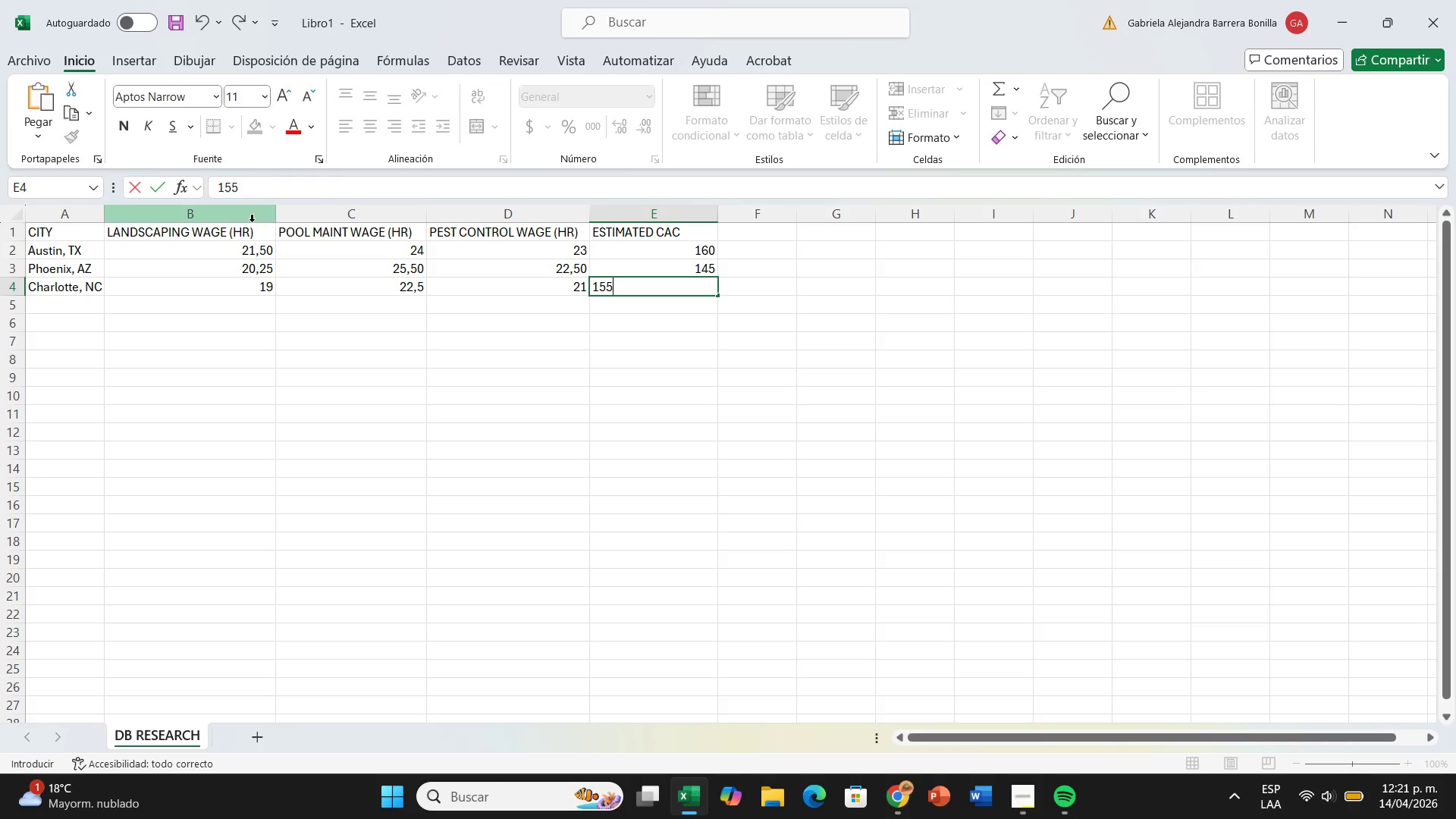 
left_click_drag(start_coordinate=[189, 249], to_coordinate=[504, 287])
 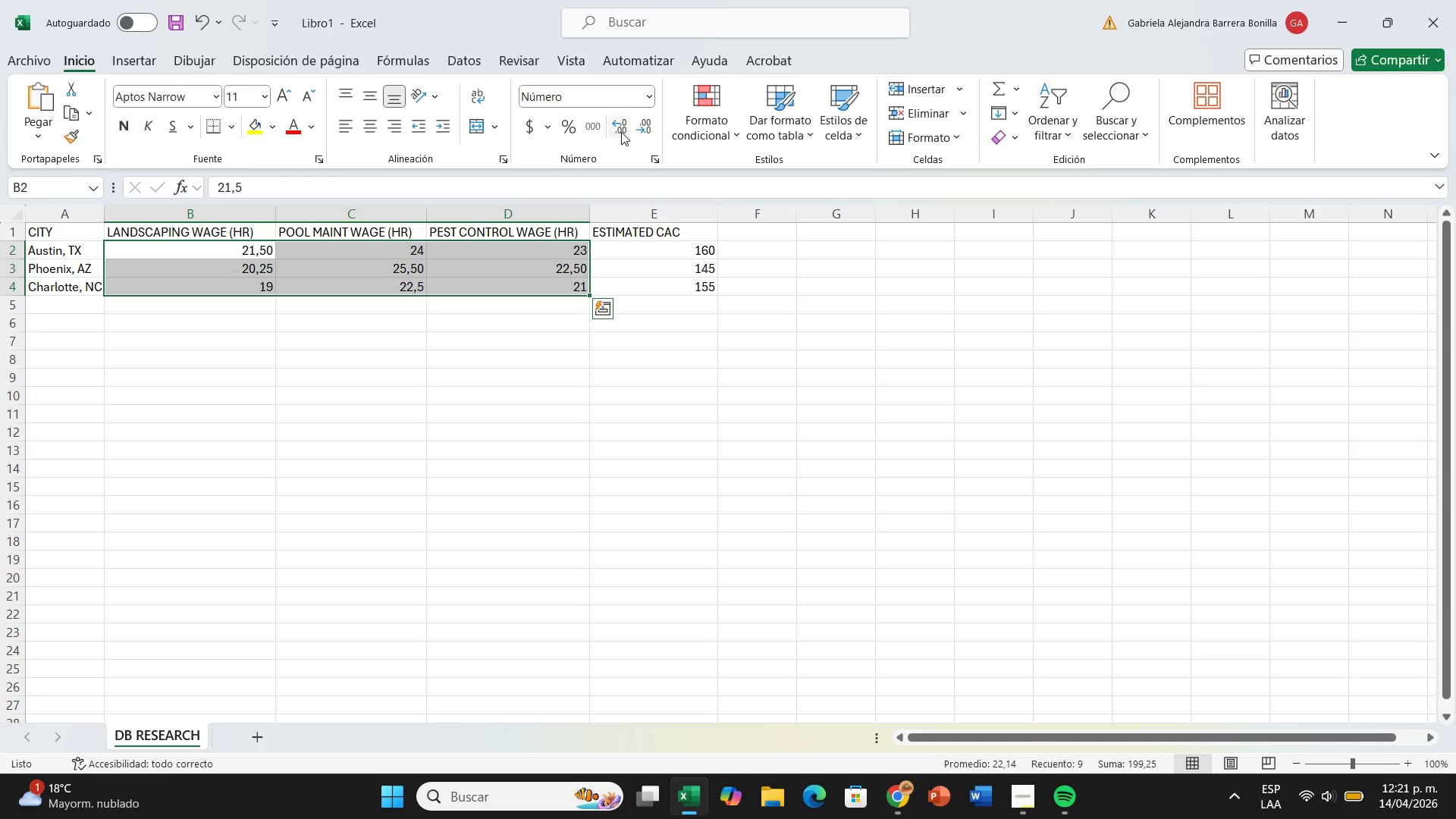 
left_click([623, 132])
 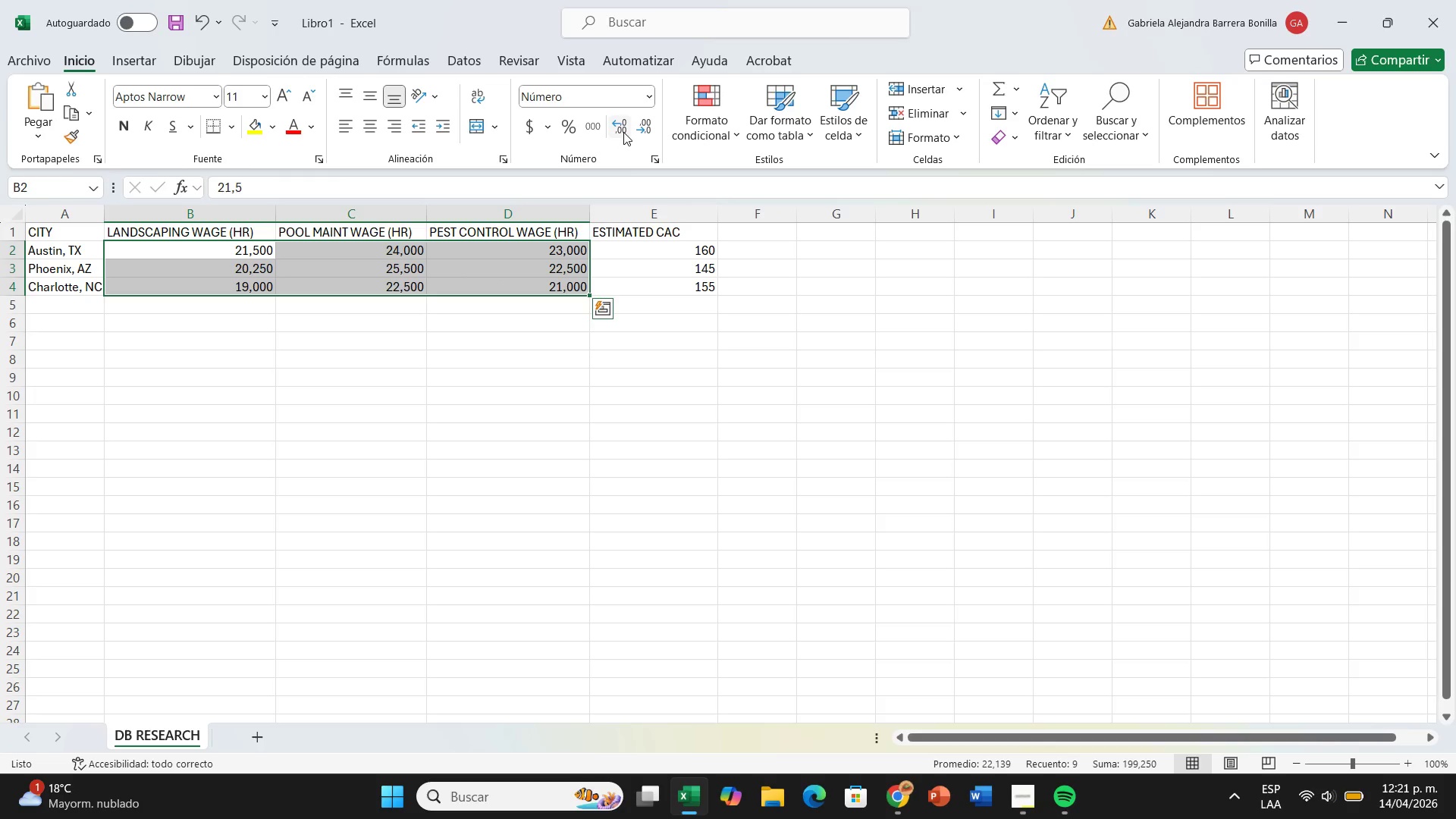 
mouse_move([645, 118])
 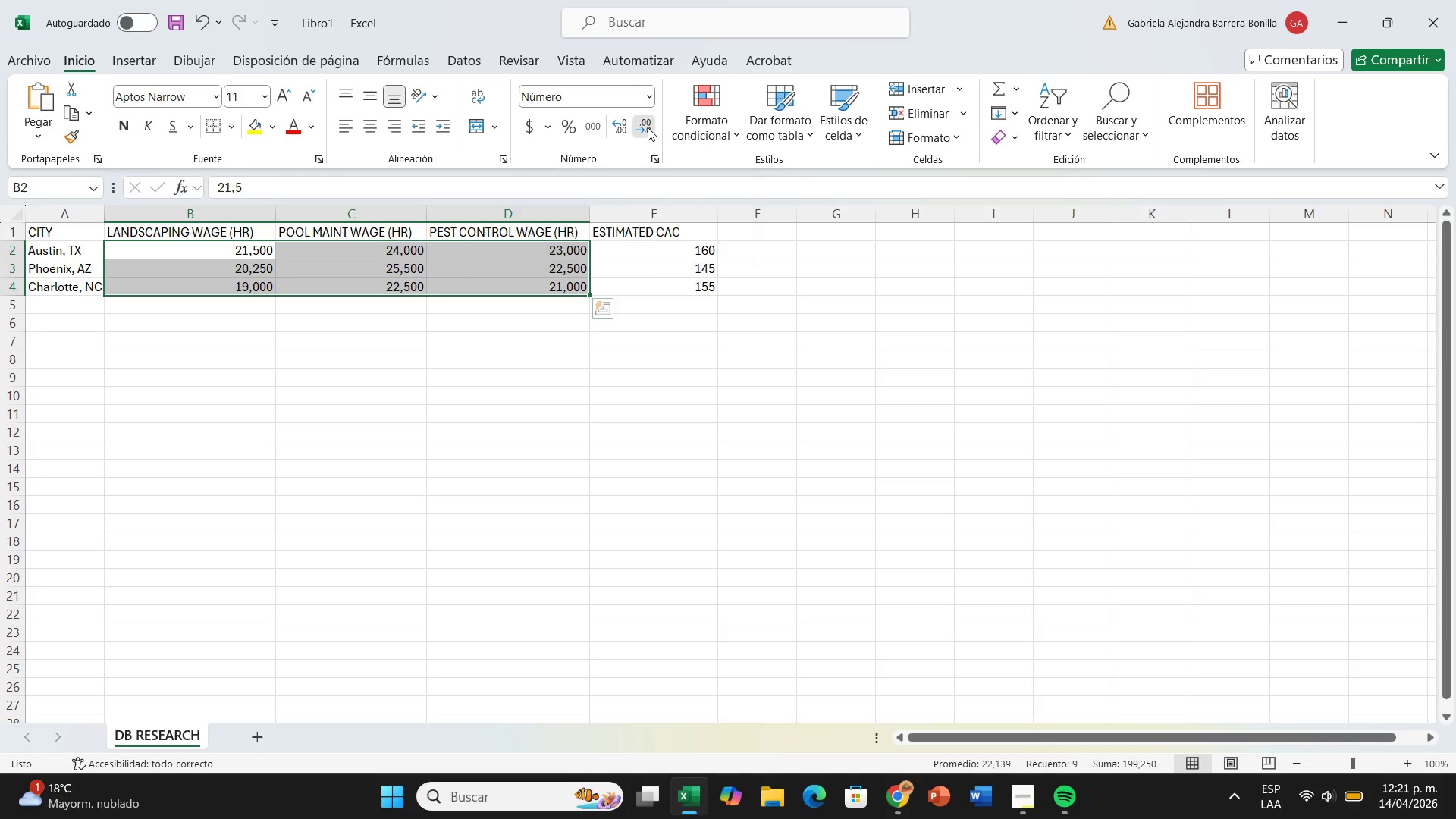 
left_click([648, 127])
 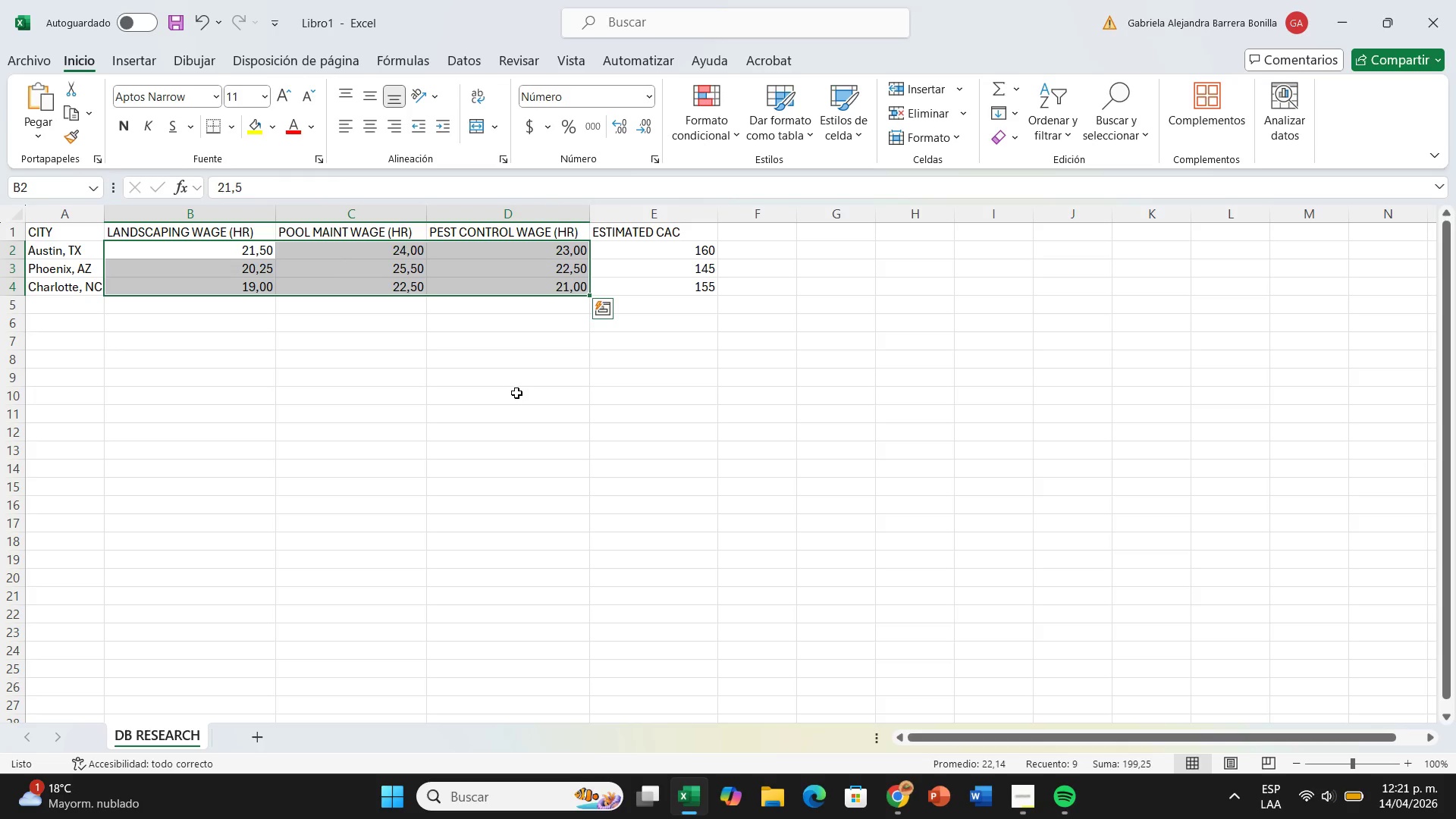 
left_click([515, 393])
 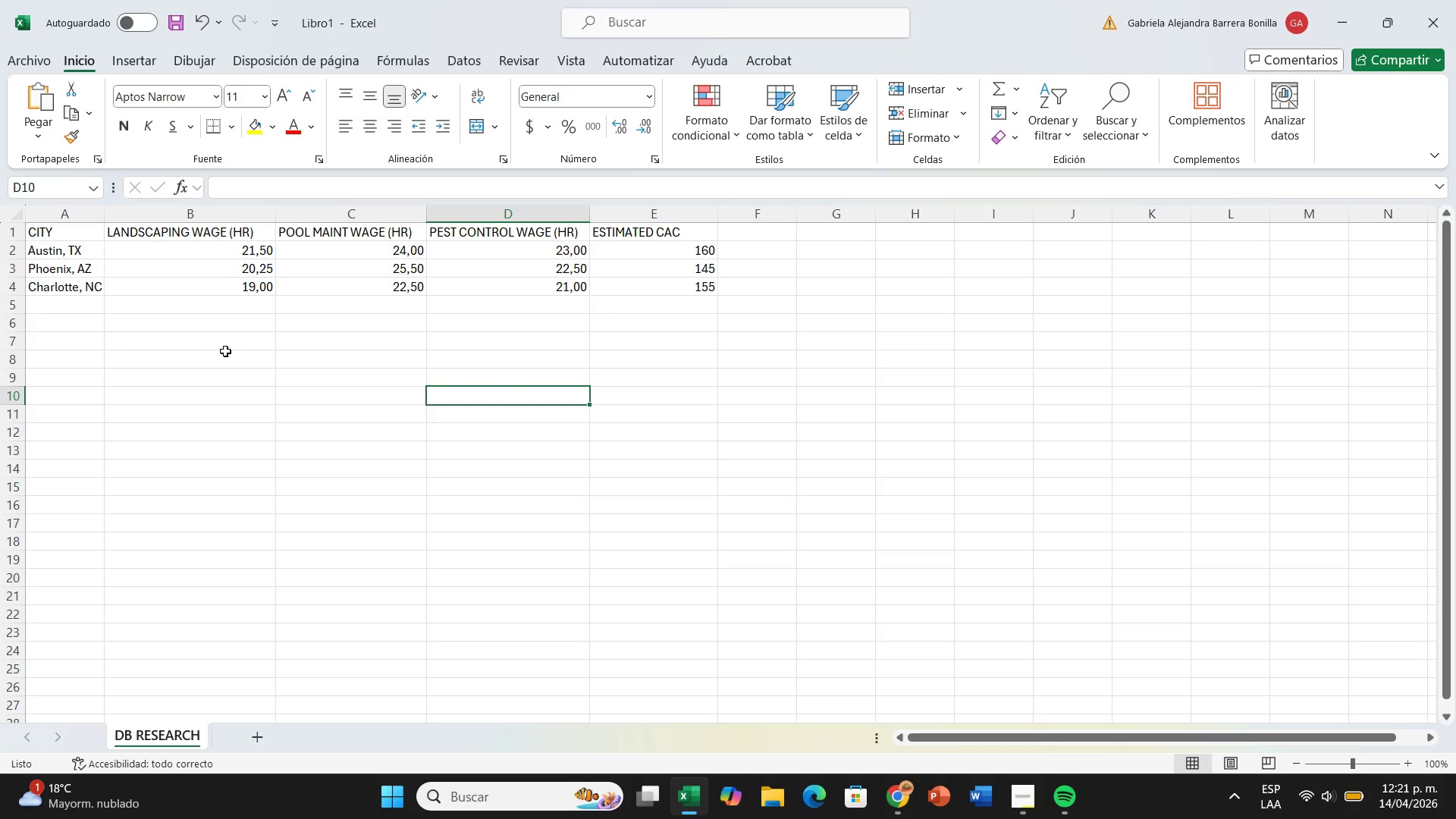 
wait(8.0)
 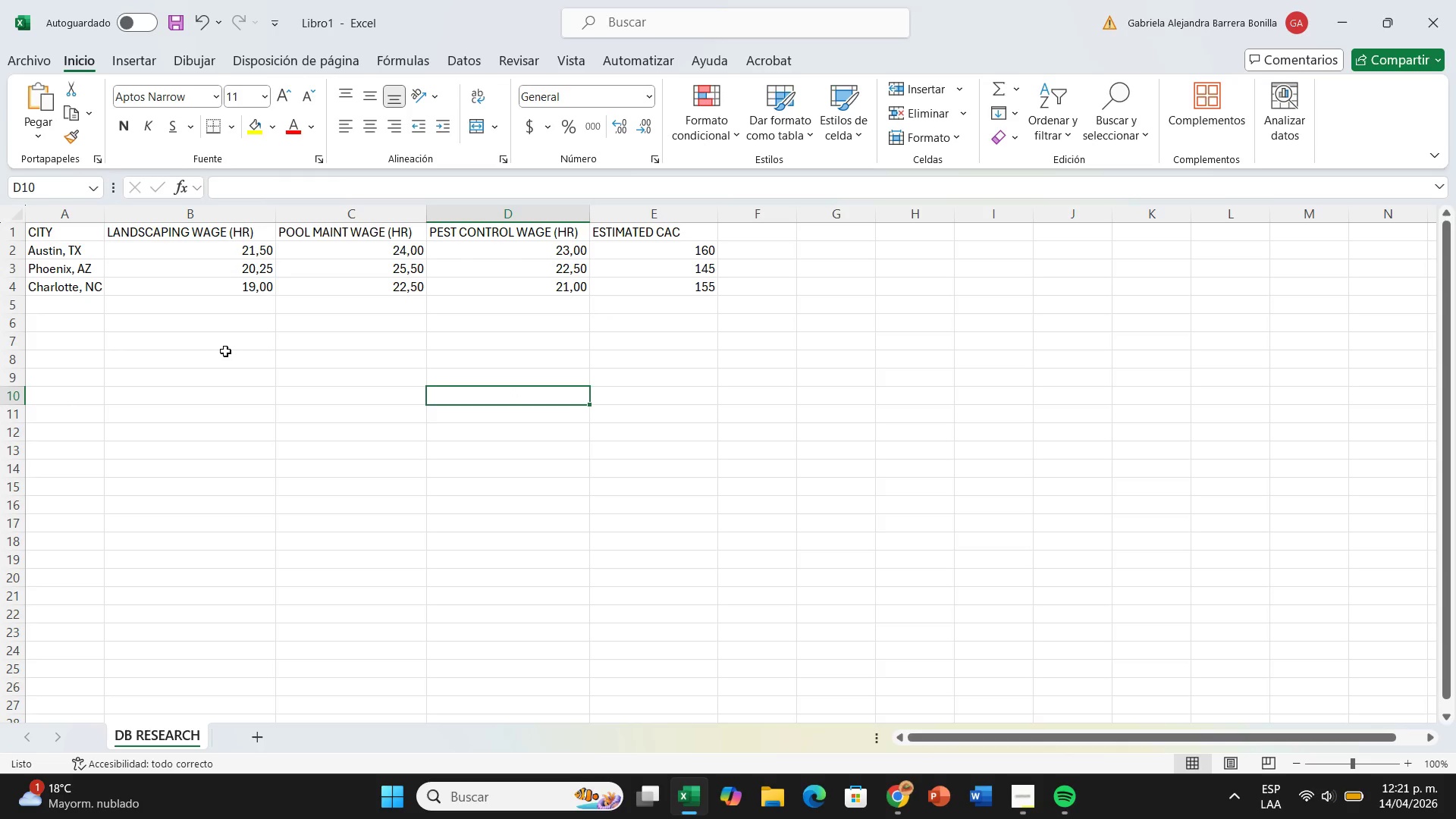 
left_click([235, 262])
 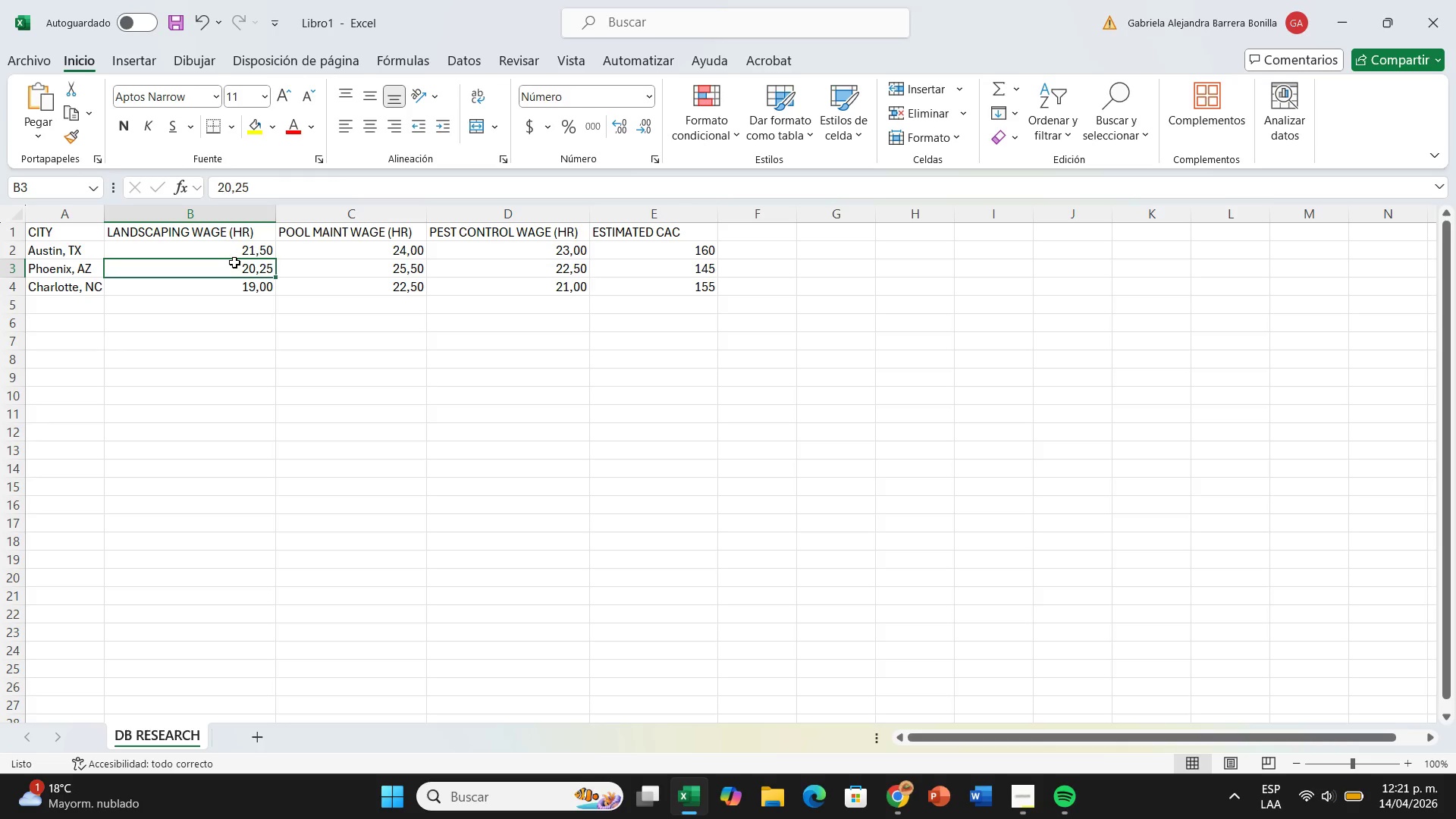 
key(Control+T)
 